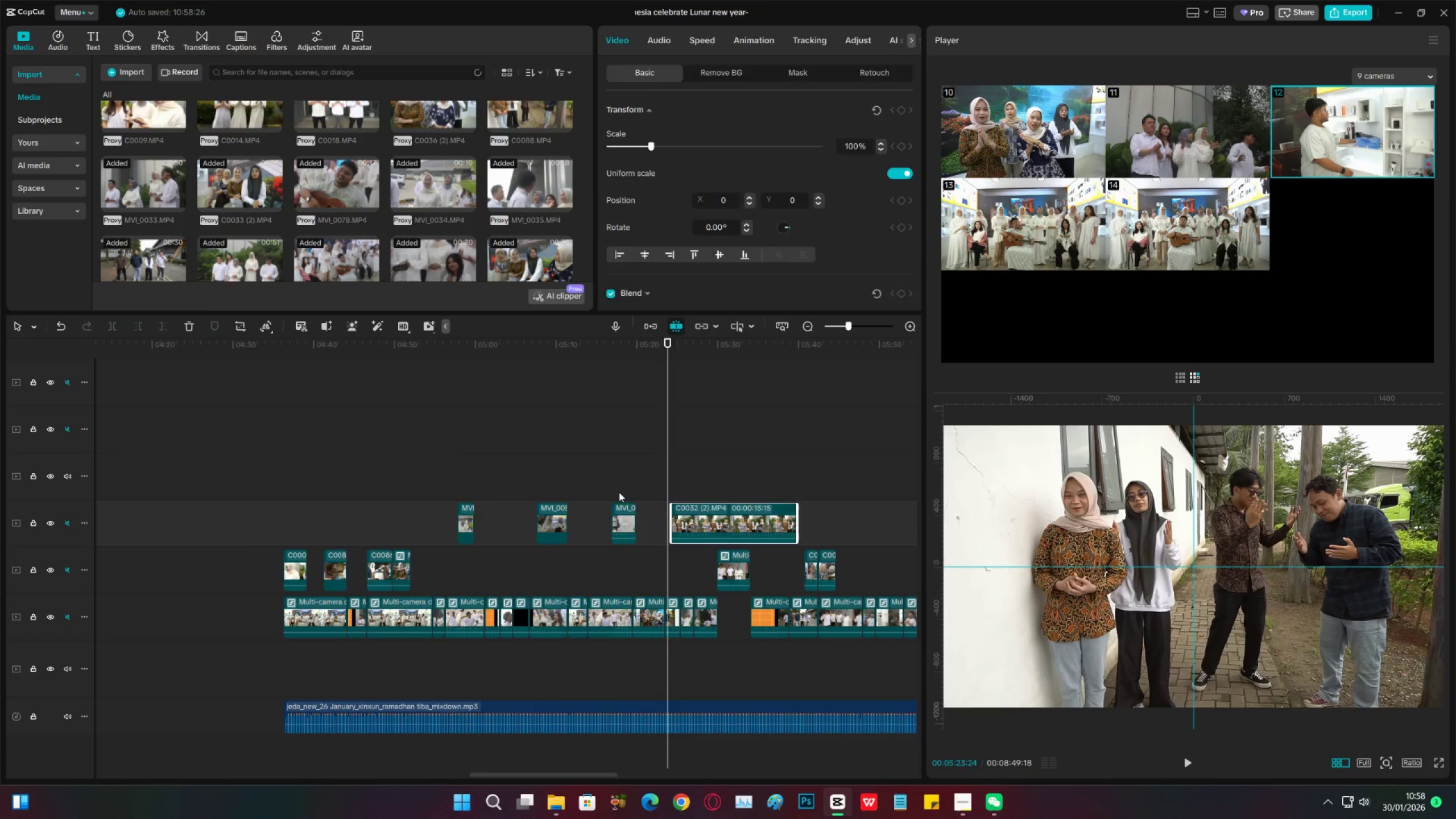 
left_click([618, 486])
 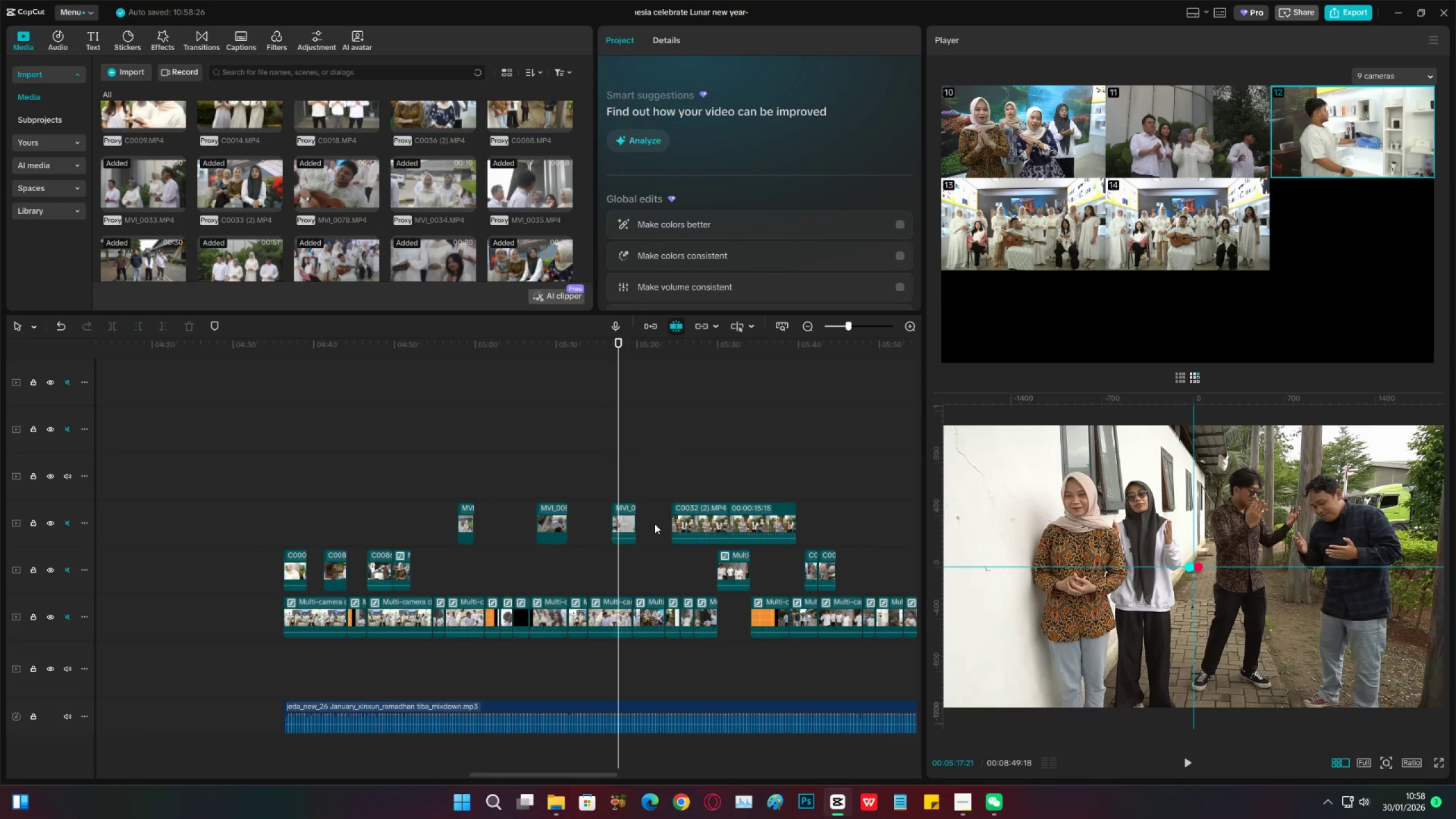 
left_click_drag(start_coordinate=[700, 522], to_coordinate=[755, 524])
 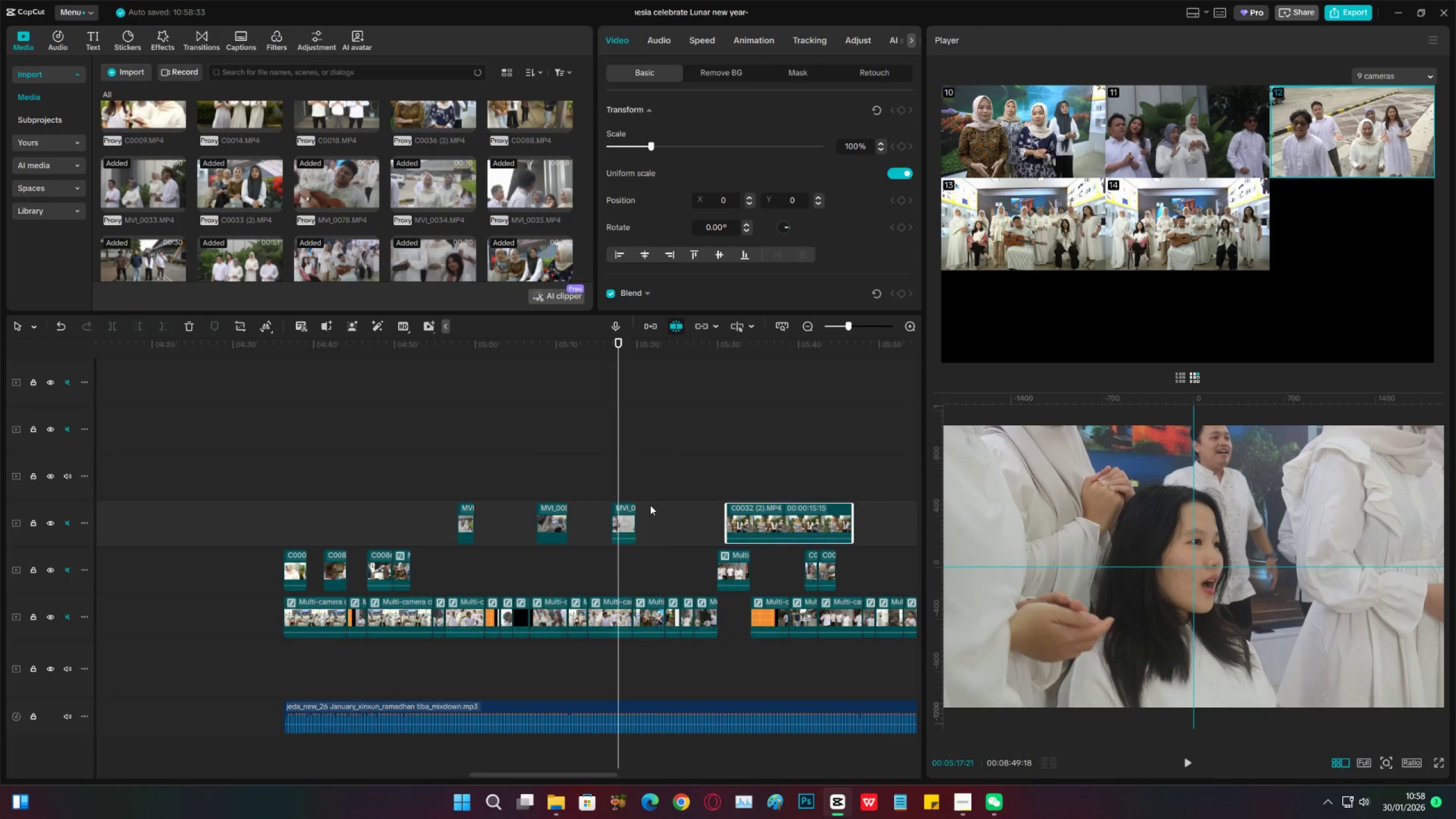 
left_click([650, 505])
 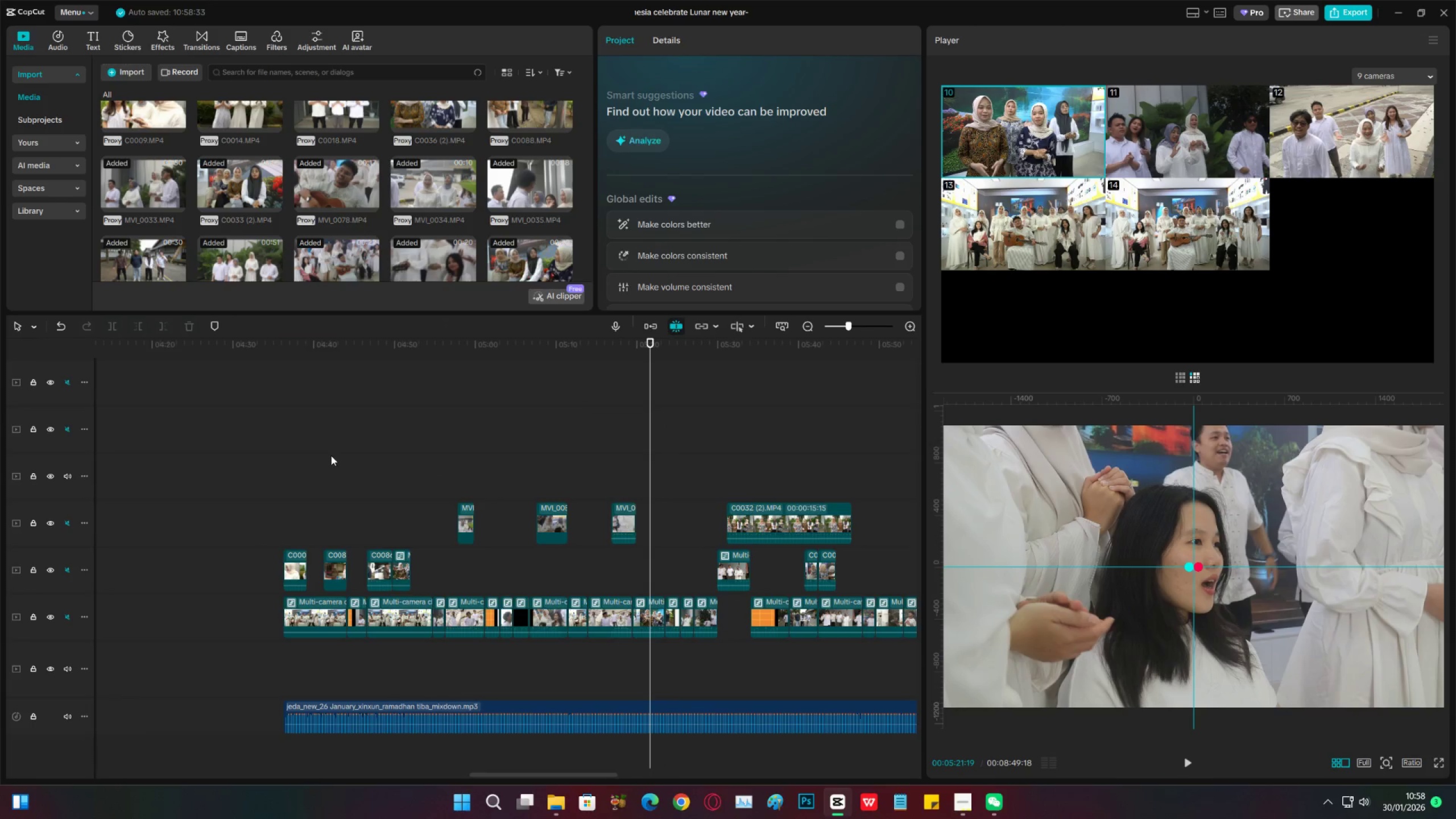 
double_click([292, 461])
 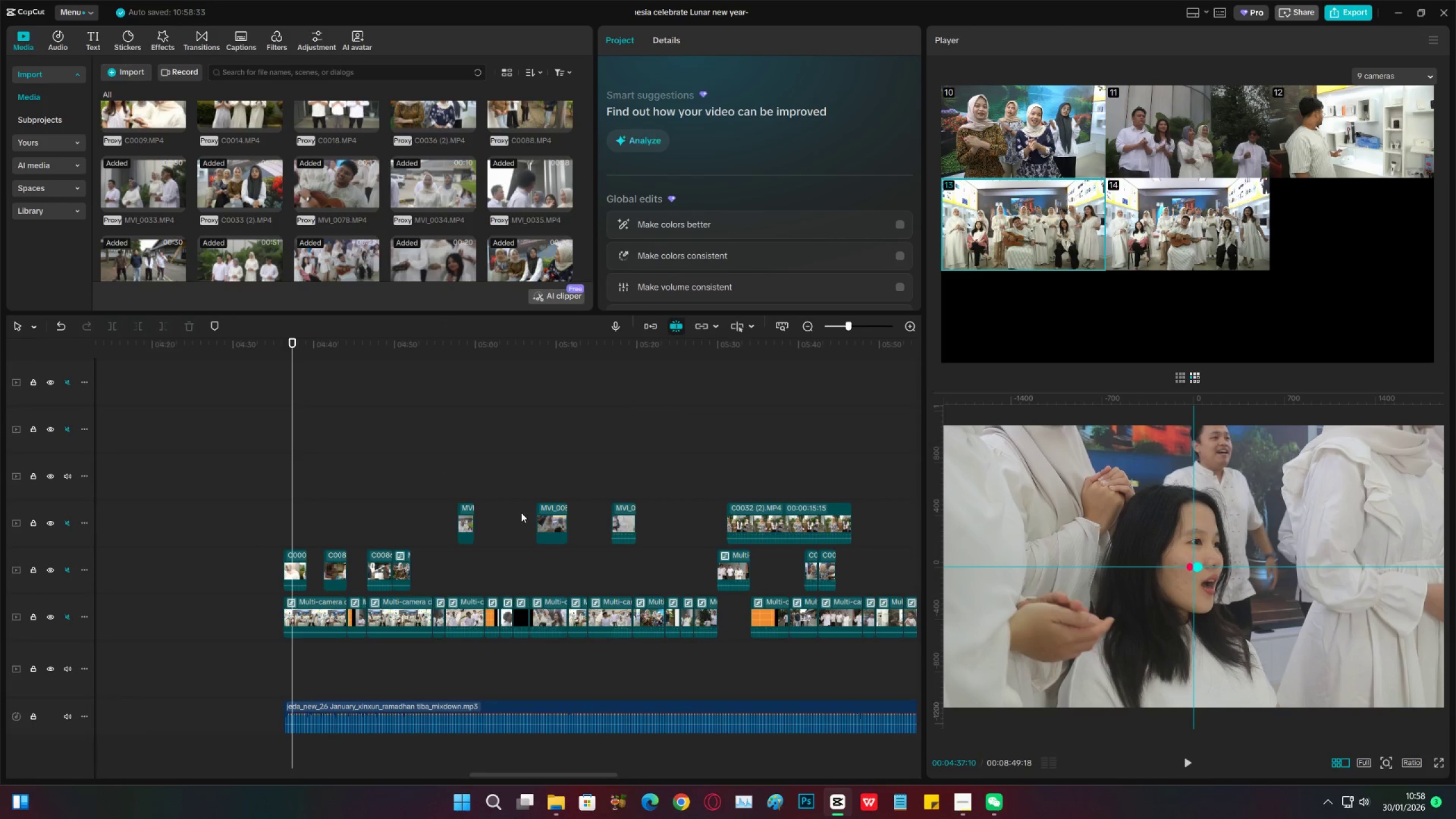 
key(Space)
 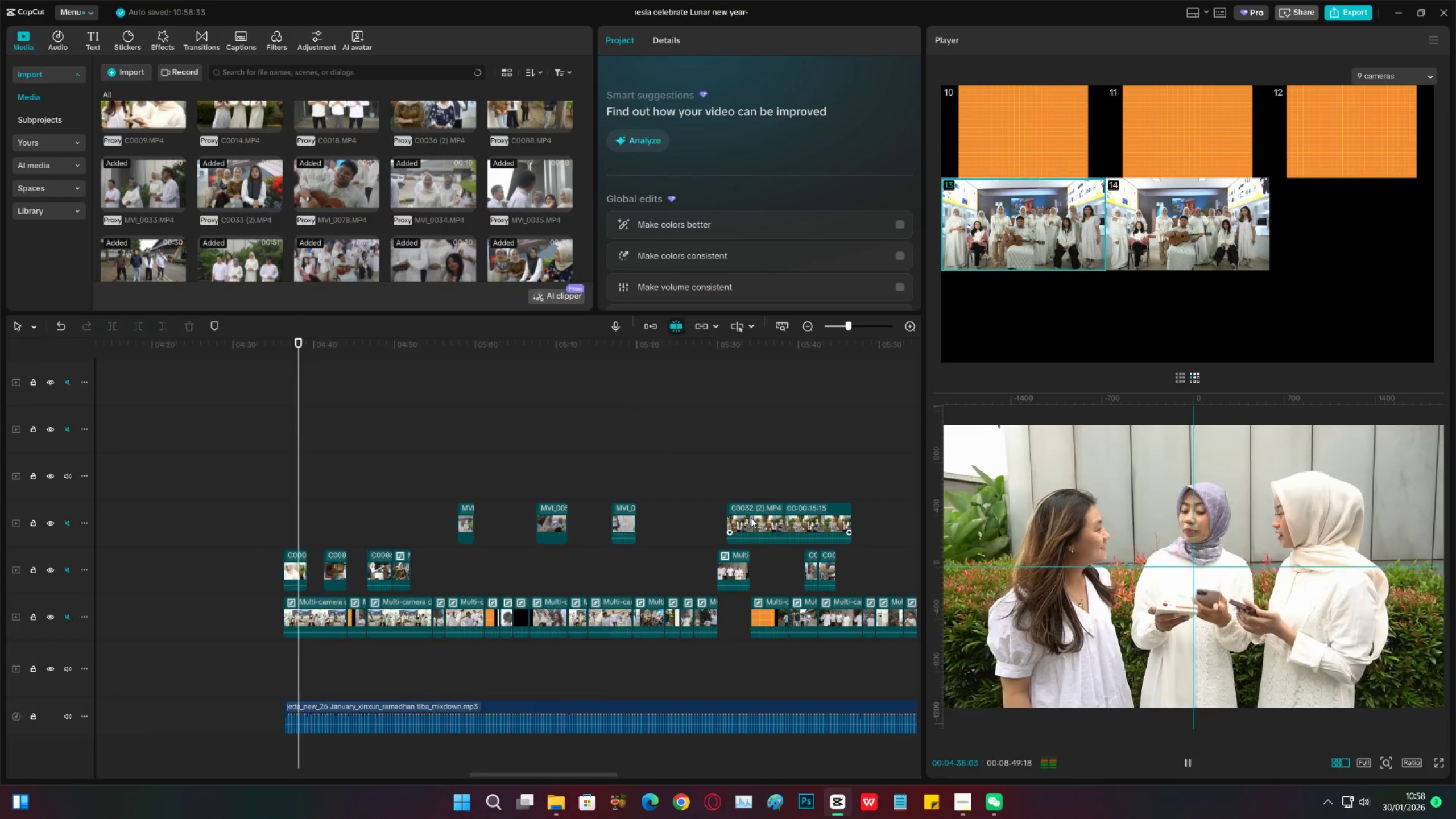 
left_click_drag(start_coordinate=[751, 518], to_coordinate=[419, 467])
 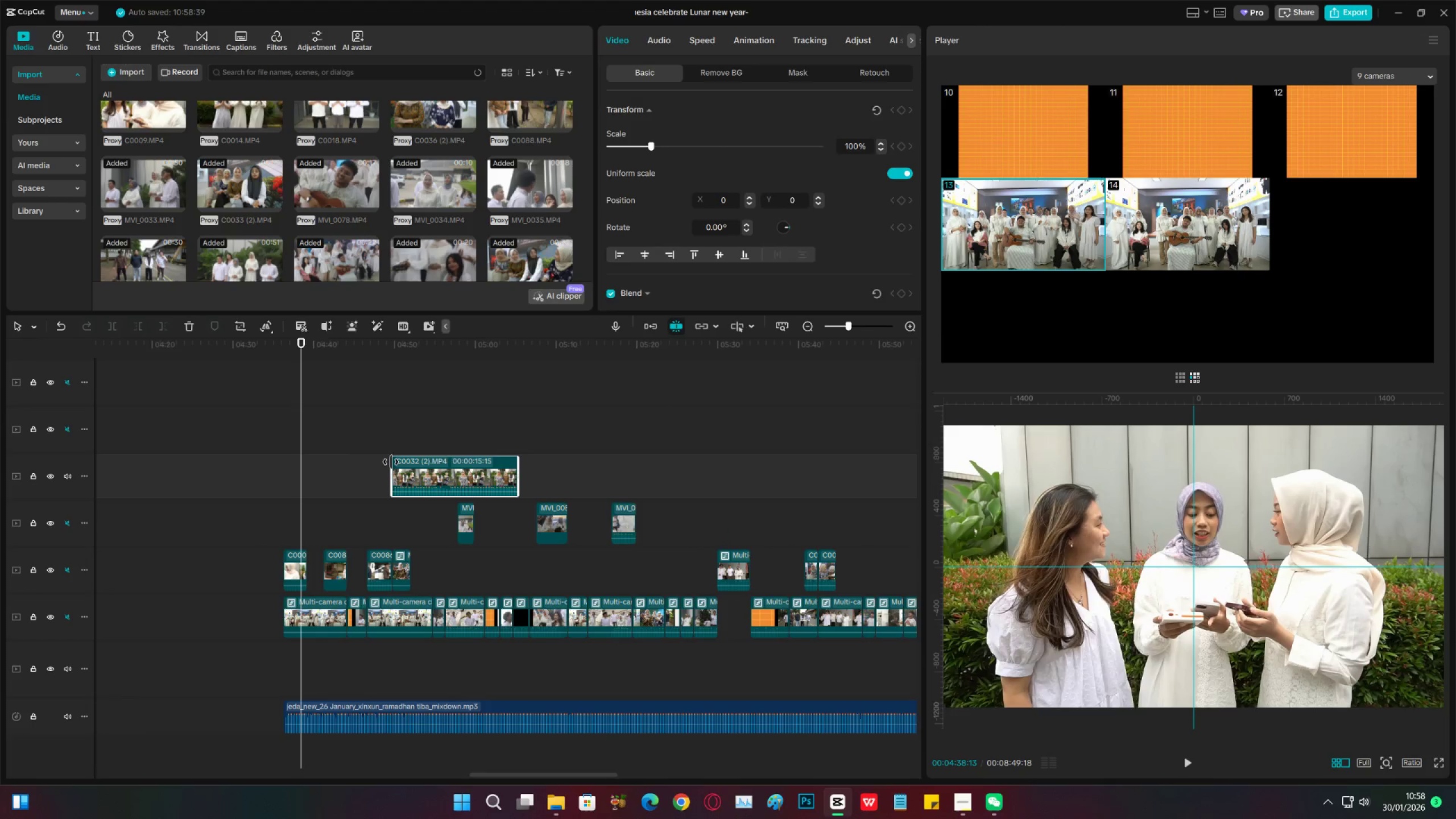 
key(Space)
 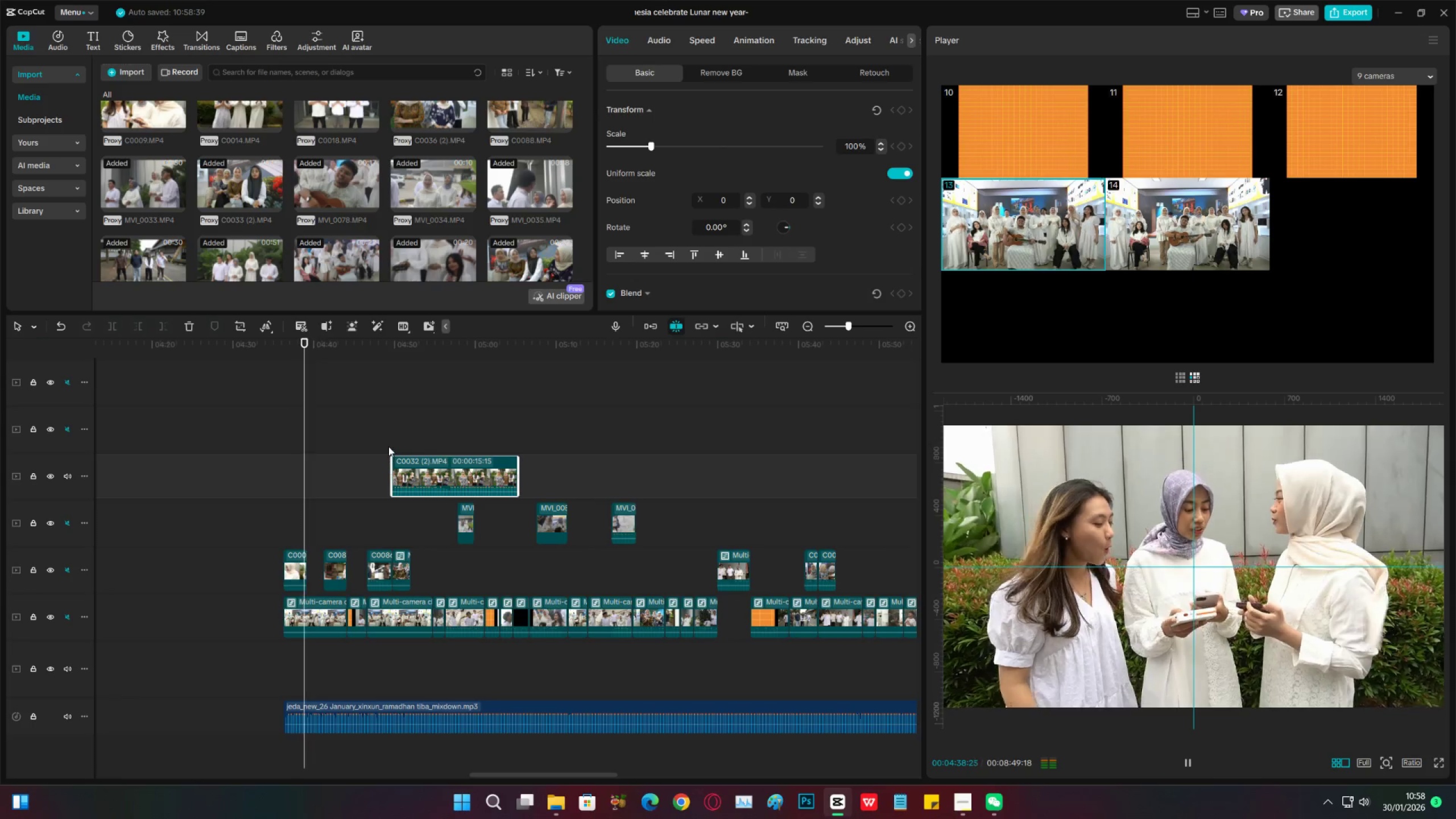 
left_click([388, 446])
 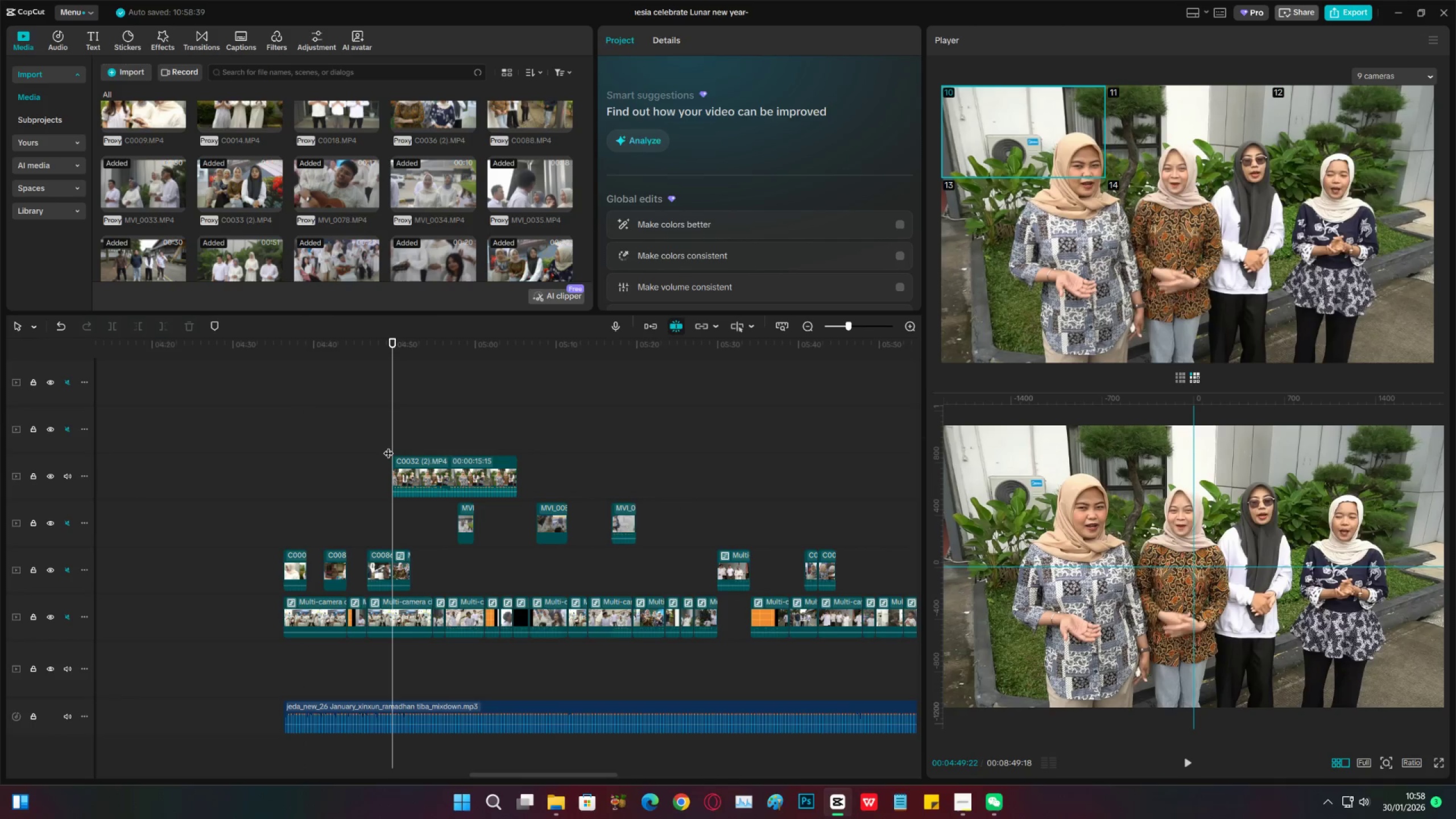 
key(Space)
 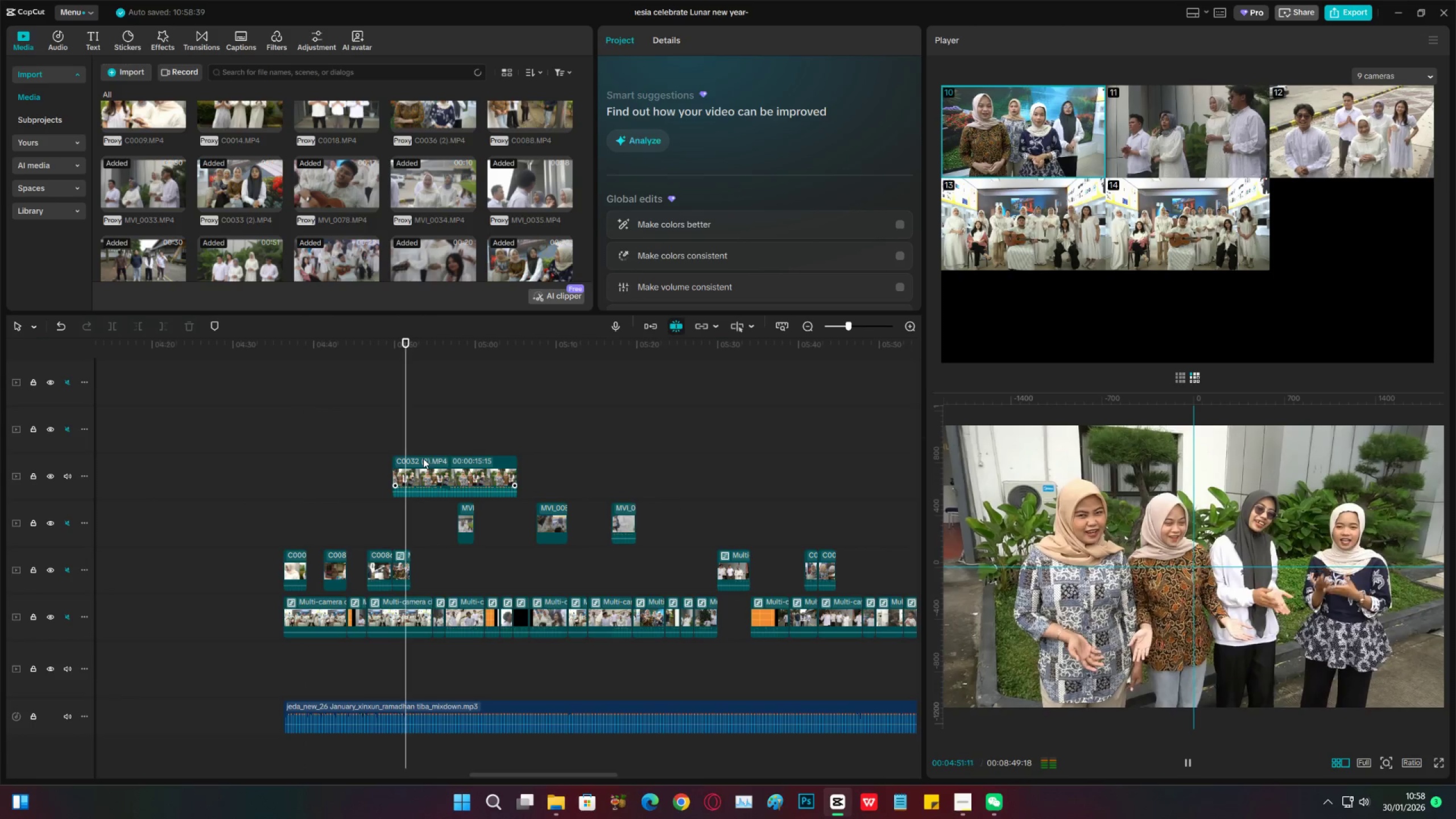 
left_click_drag(start_coordinate=[423, 458], to_coordinate=[562, 462])
 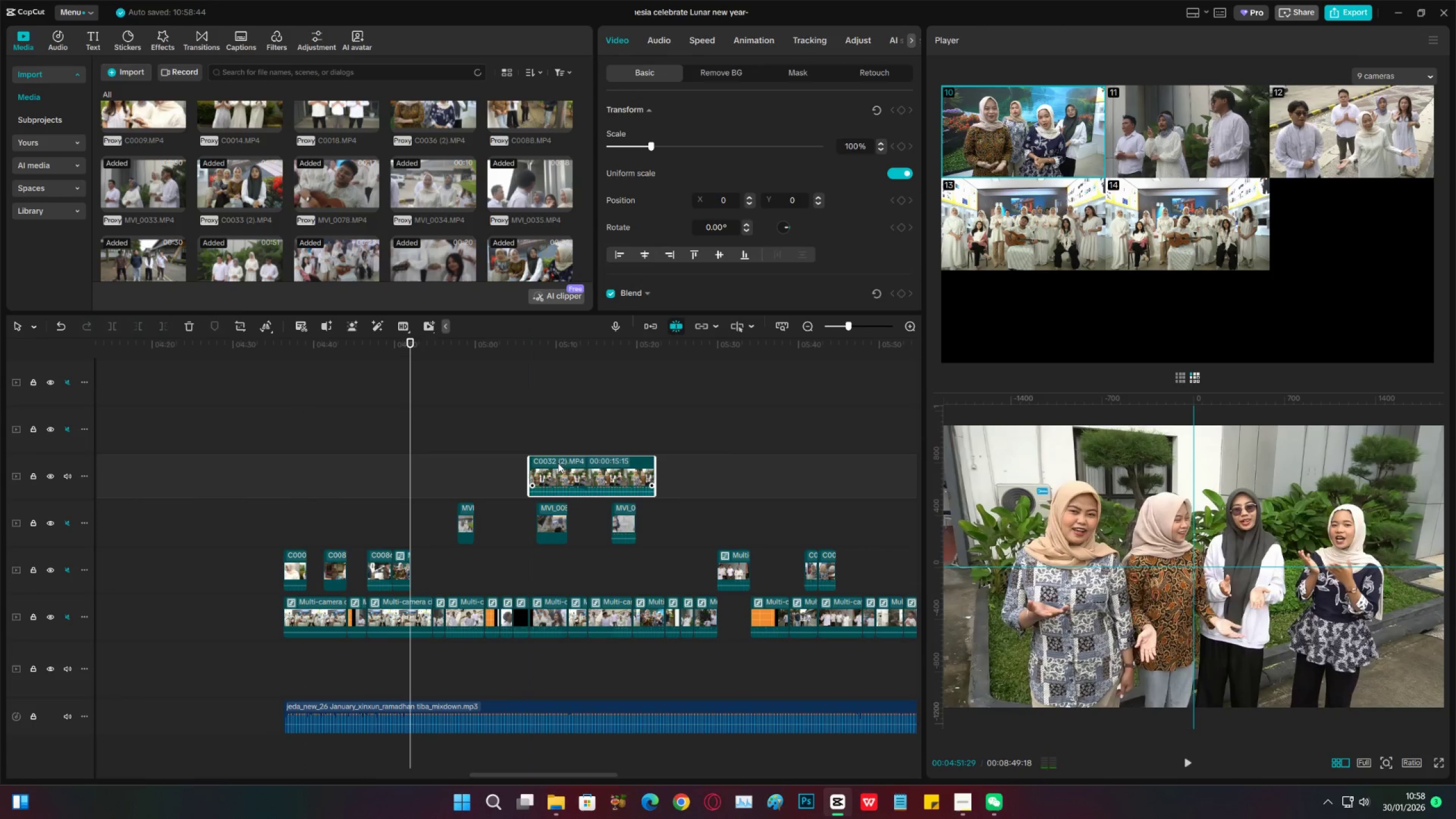 
key(Space)
 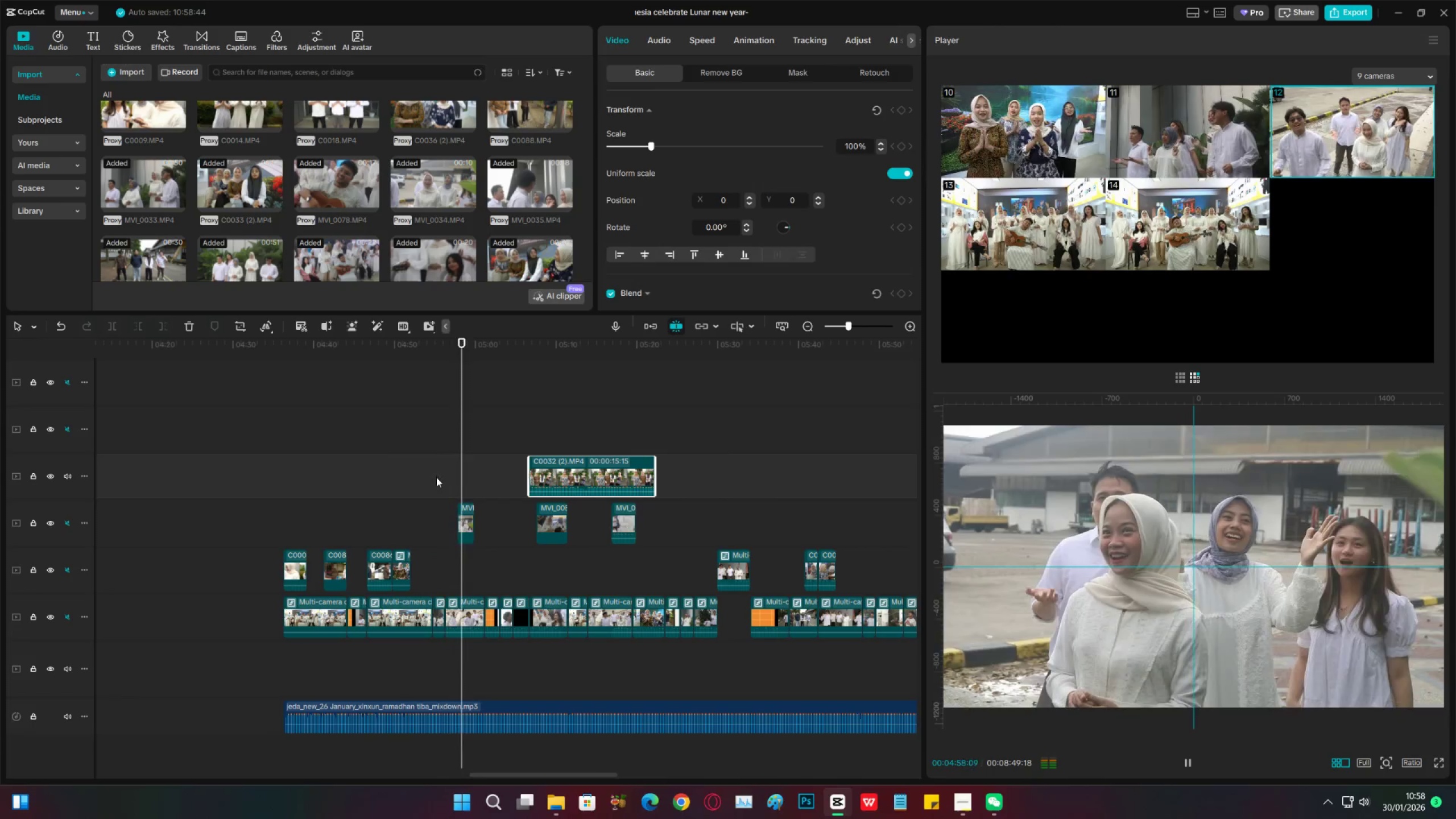 
wait(11.27)
 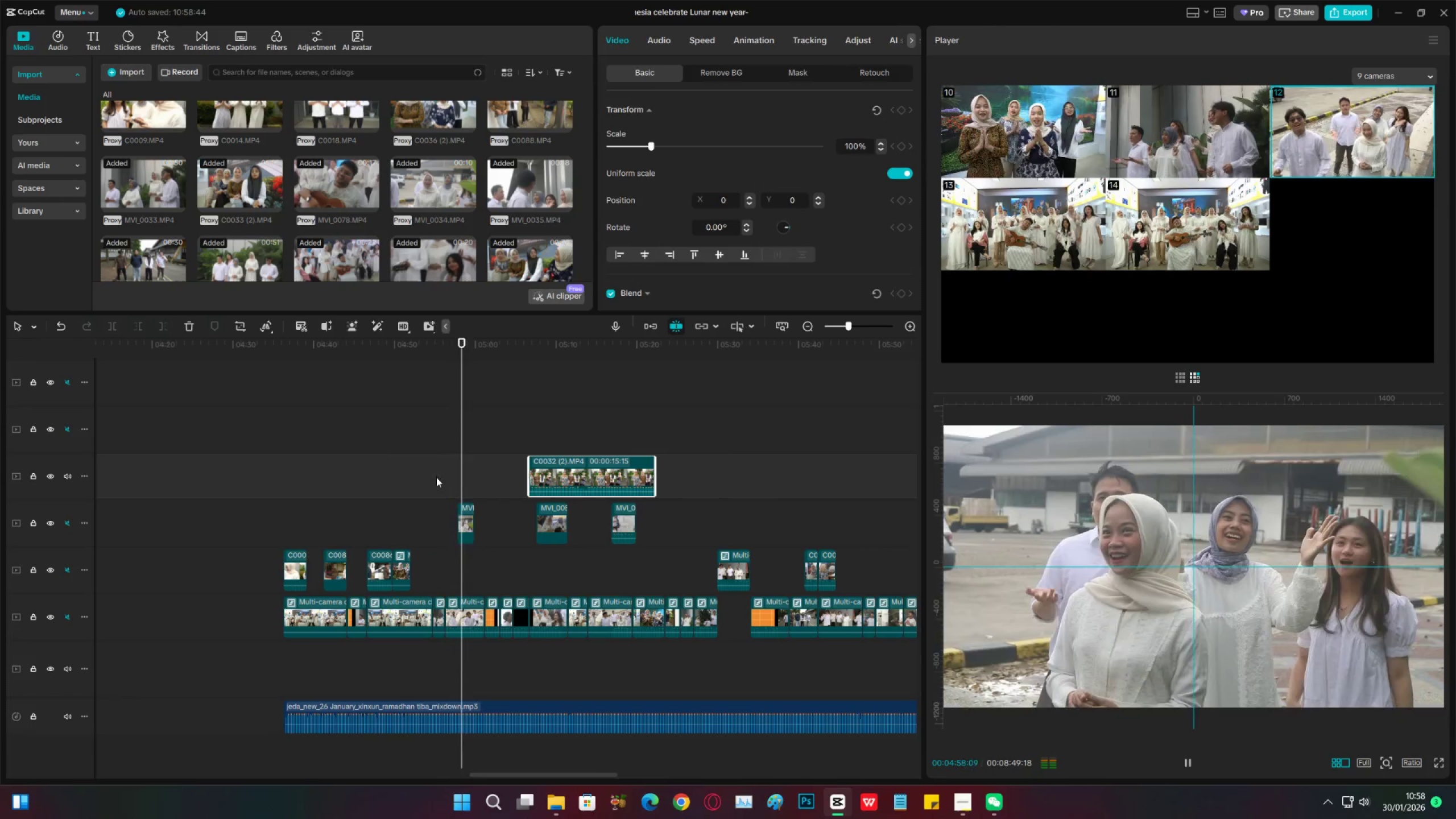 
key(Space)
 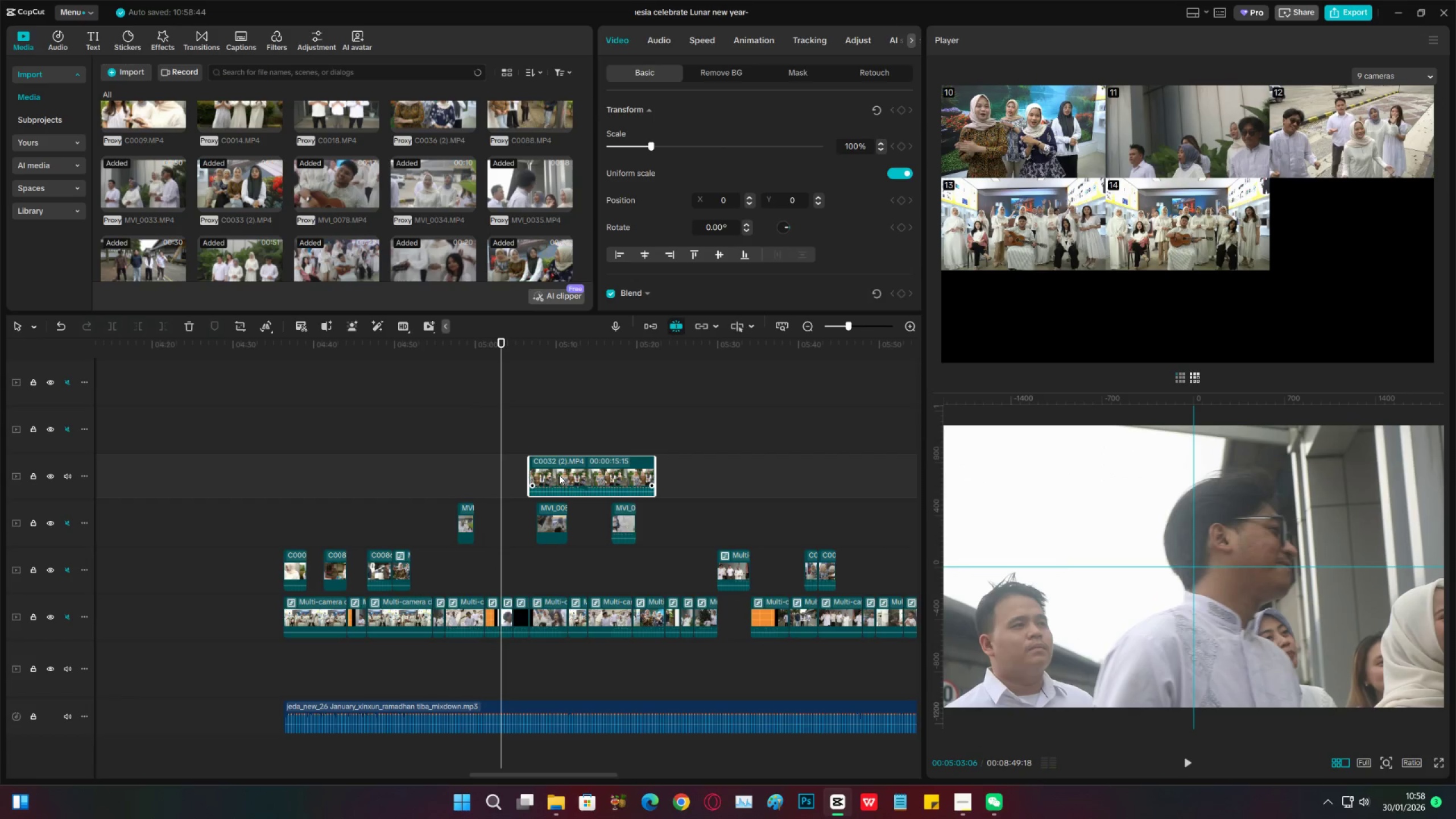 
left_click_drag(start_coordinate=[559, 475], to_coordinate=[529, 481])
 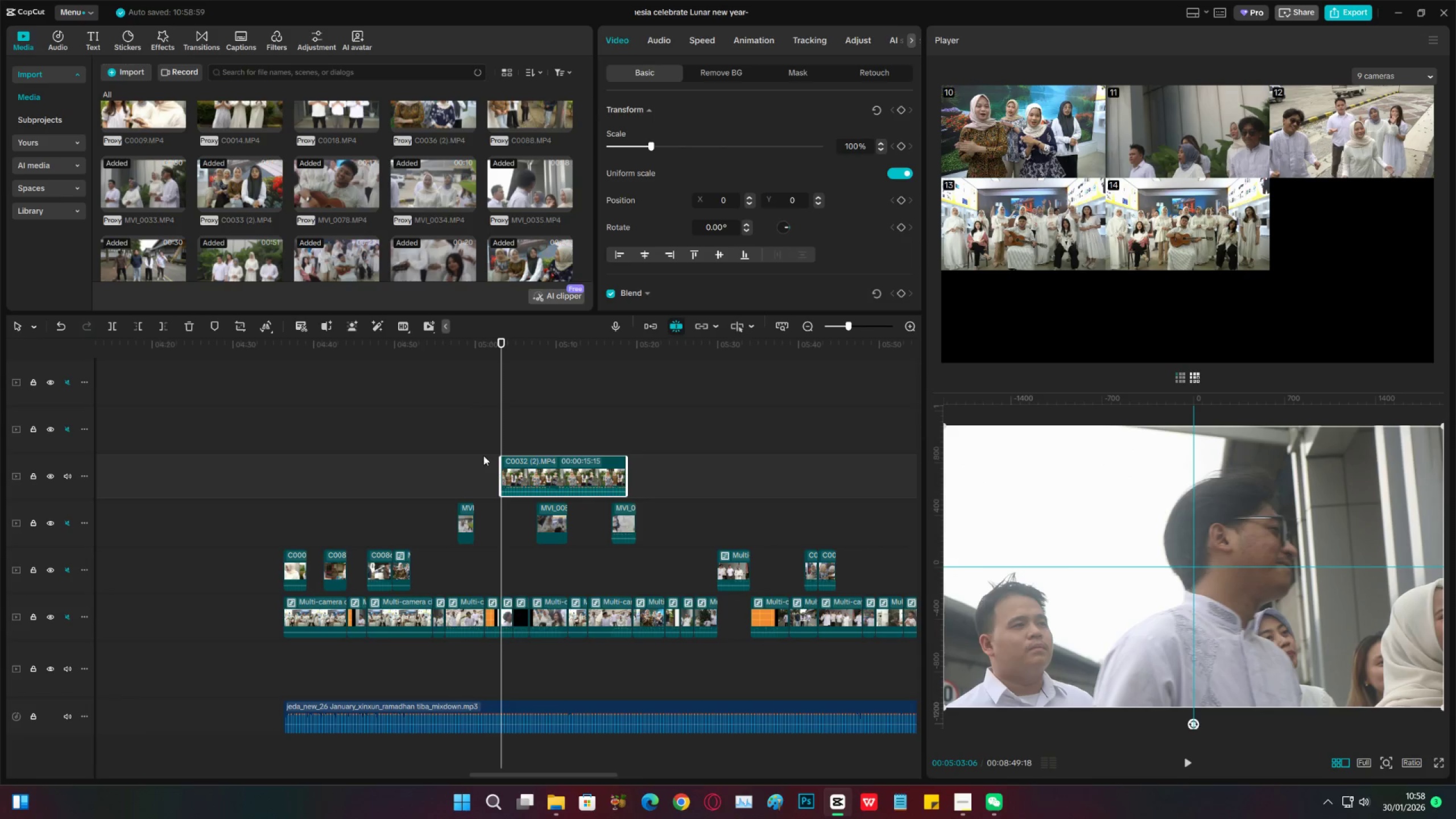 
left_click([483, 456])
 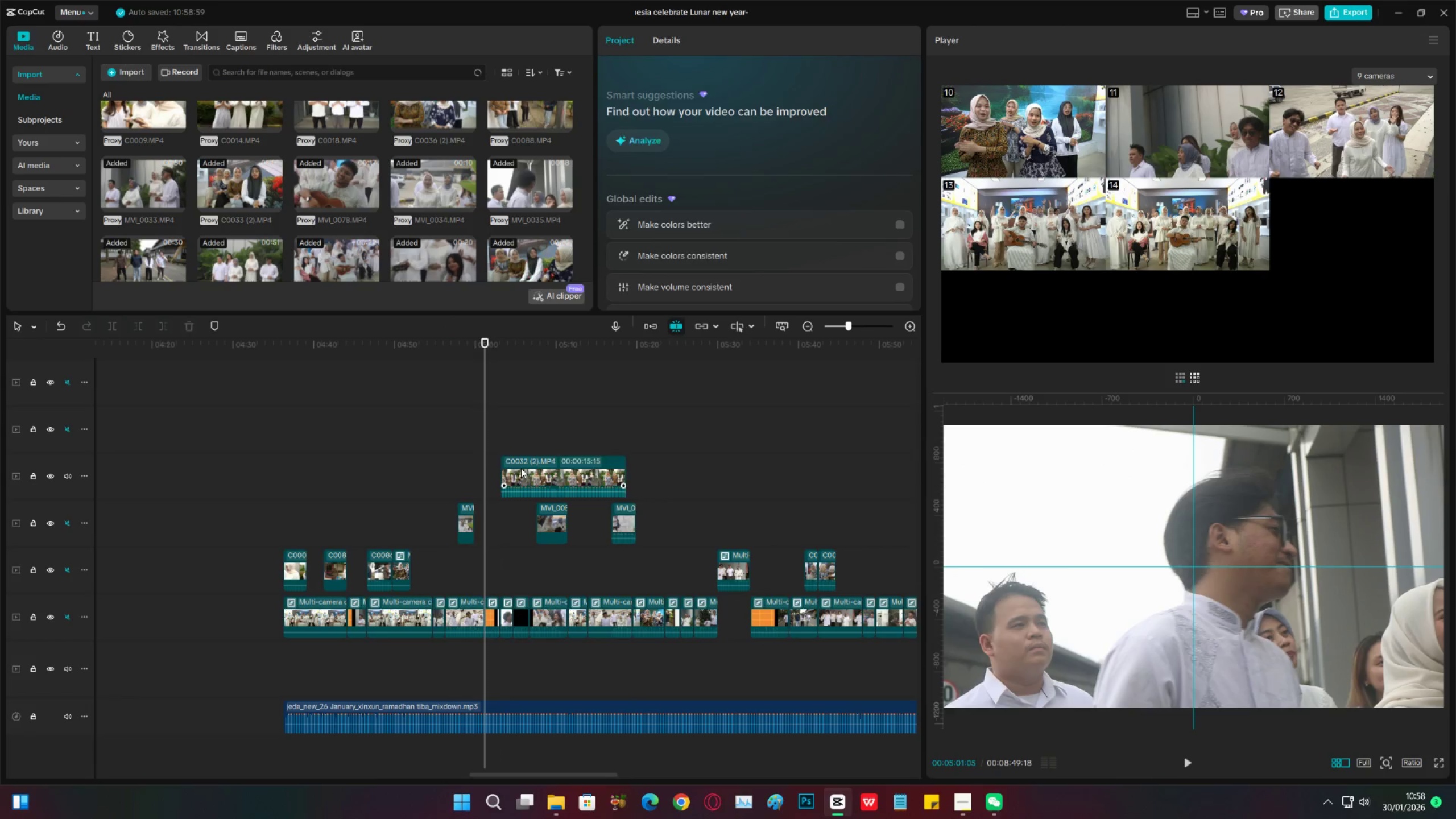 
left_click_drag(start_coordinate=[521, 468], to_coordinate=[516, 478])
 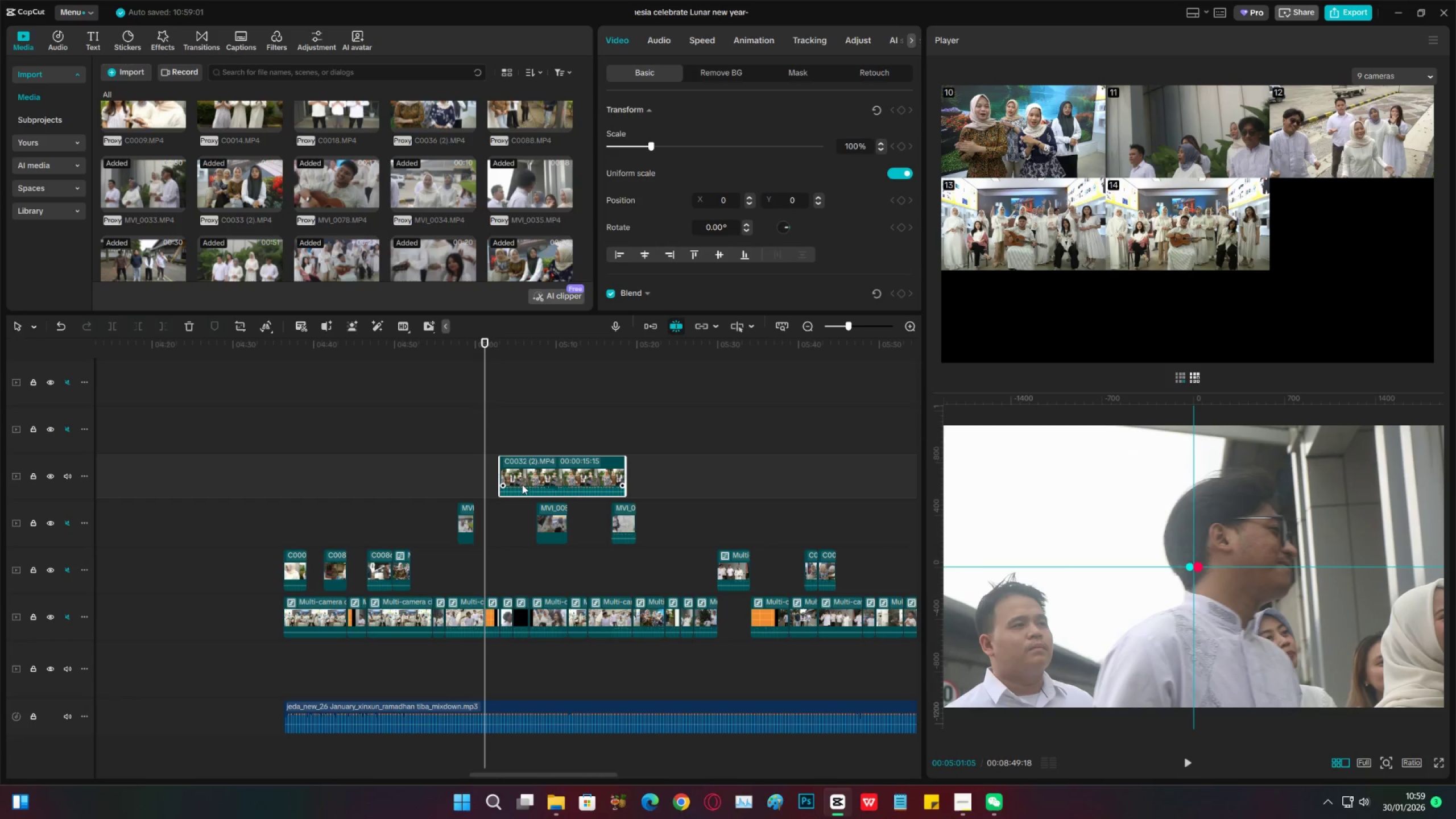 
key(C)
 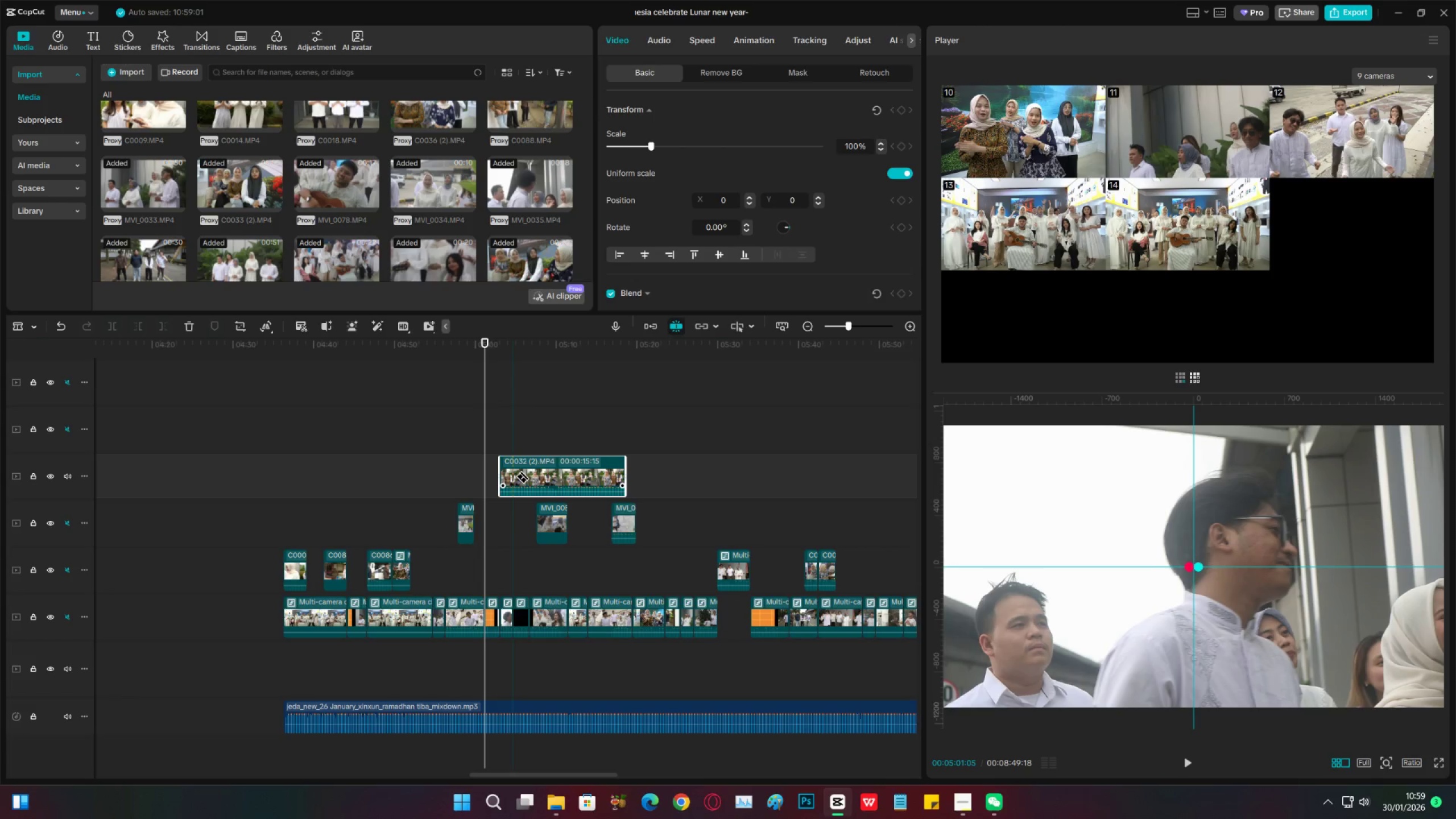 
left_click([515, 476])
 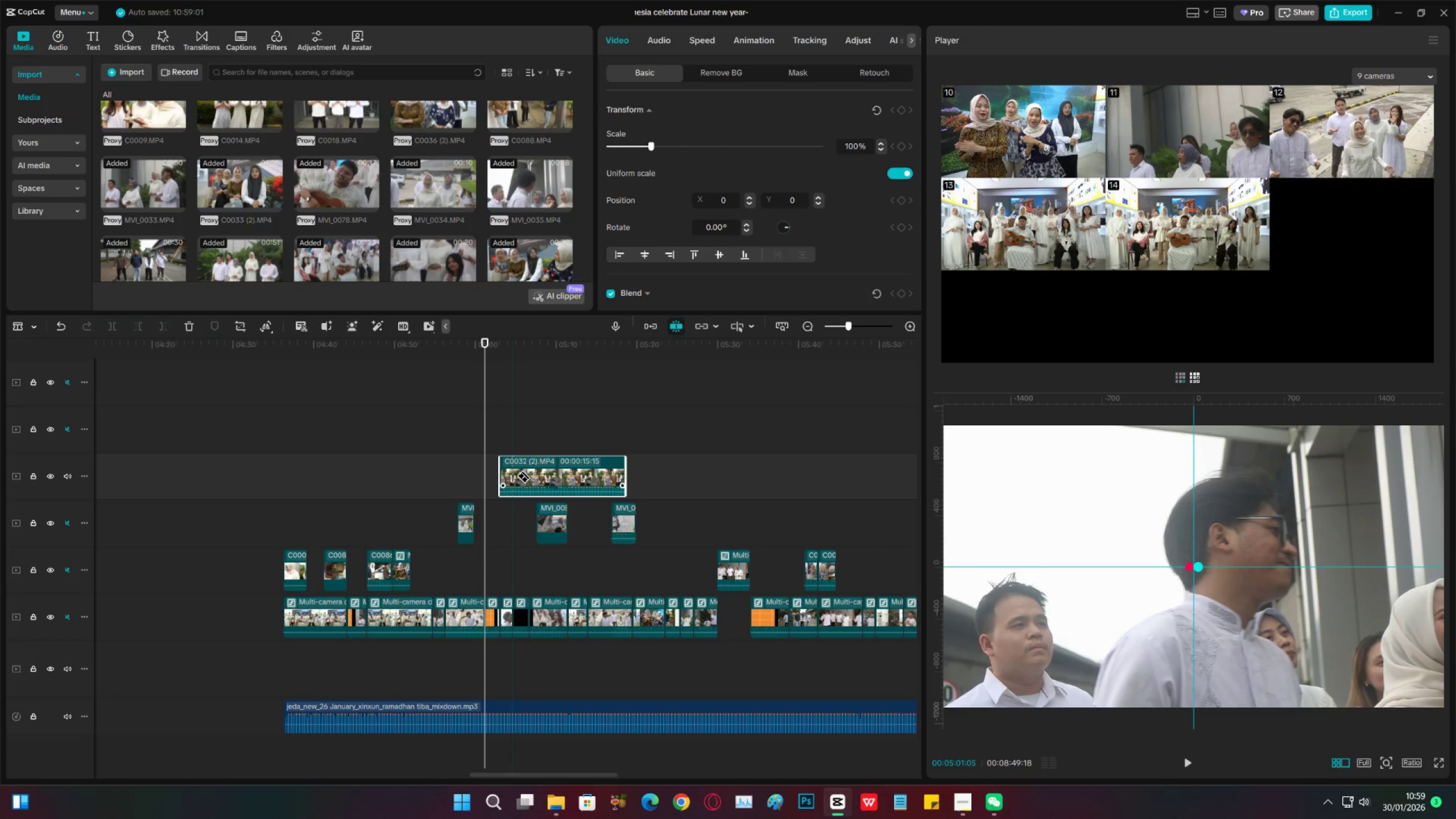 
key(V)
 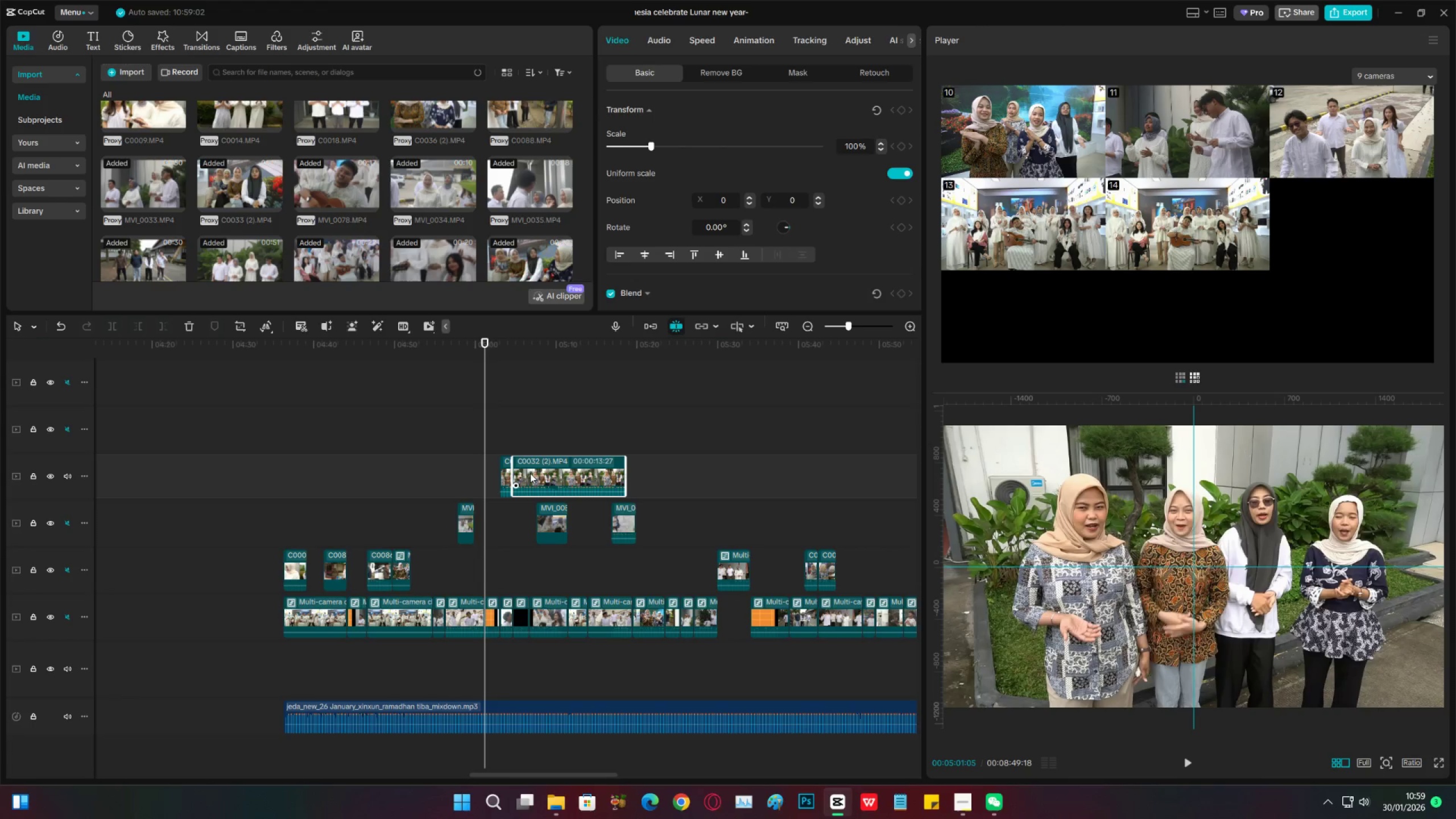 
left_click([530, 473])
 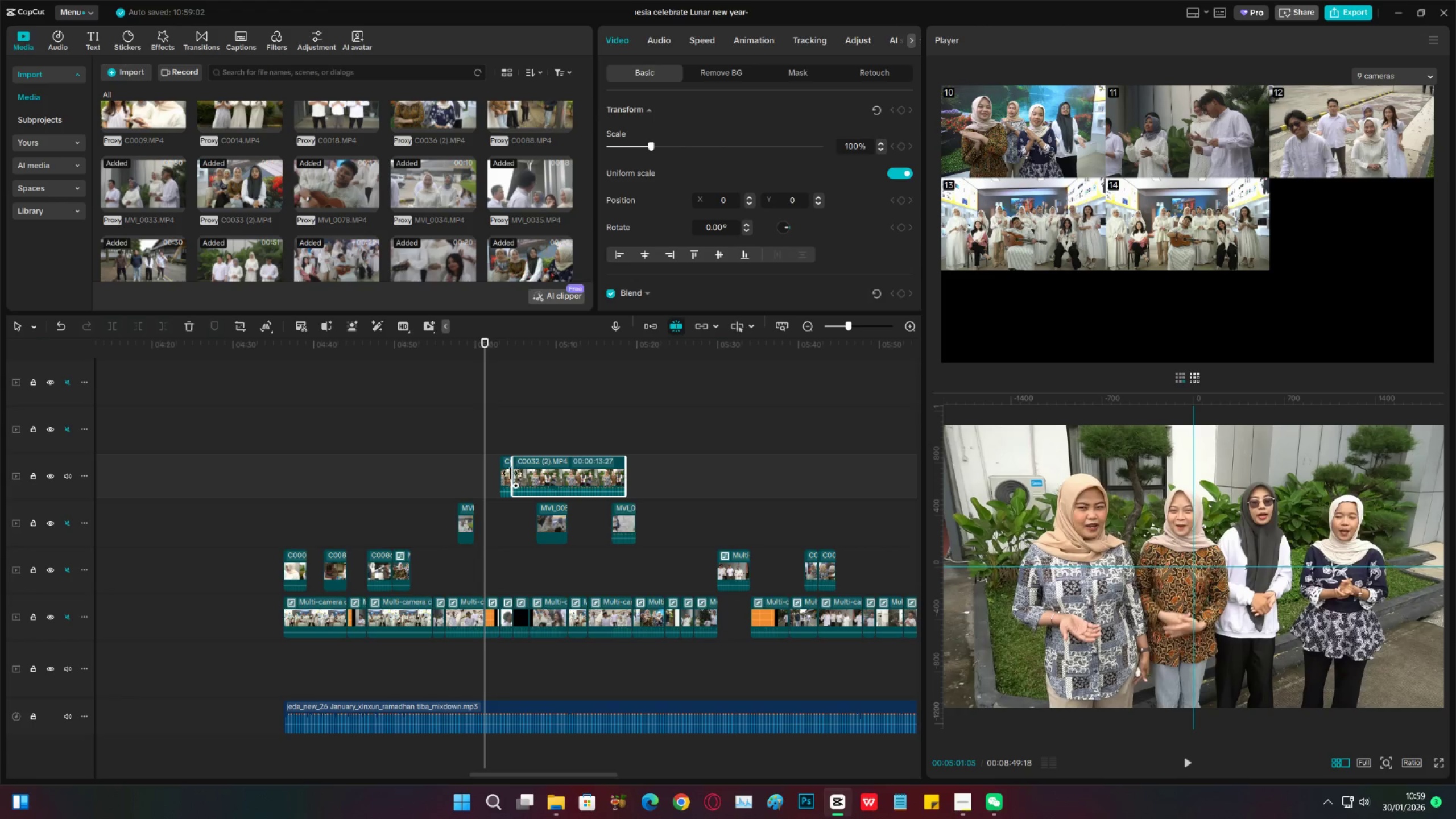 
key(X)
 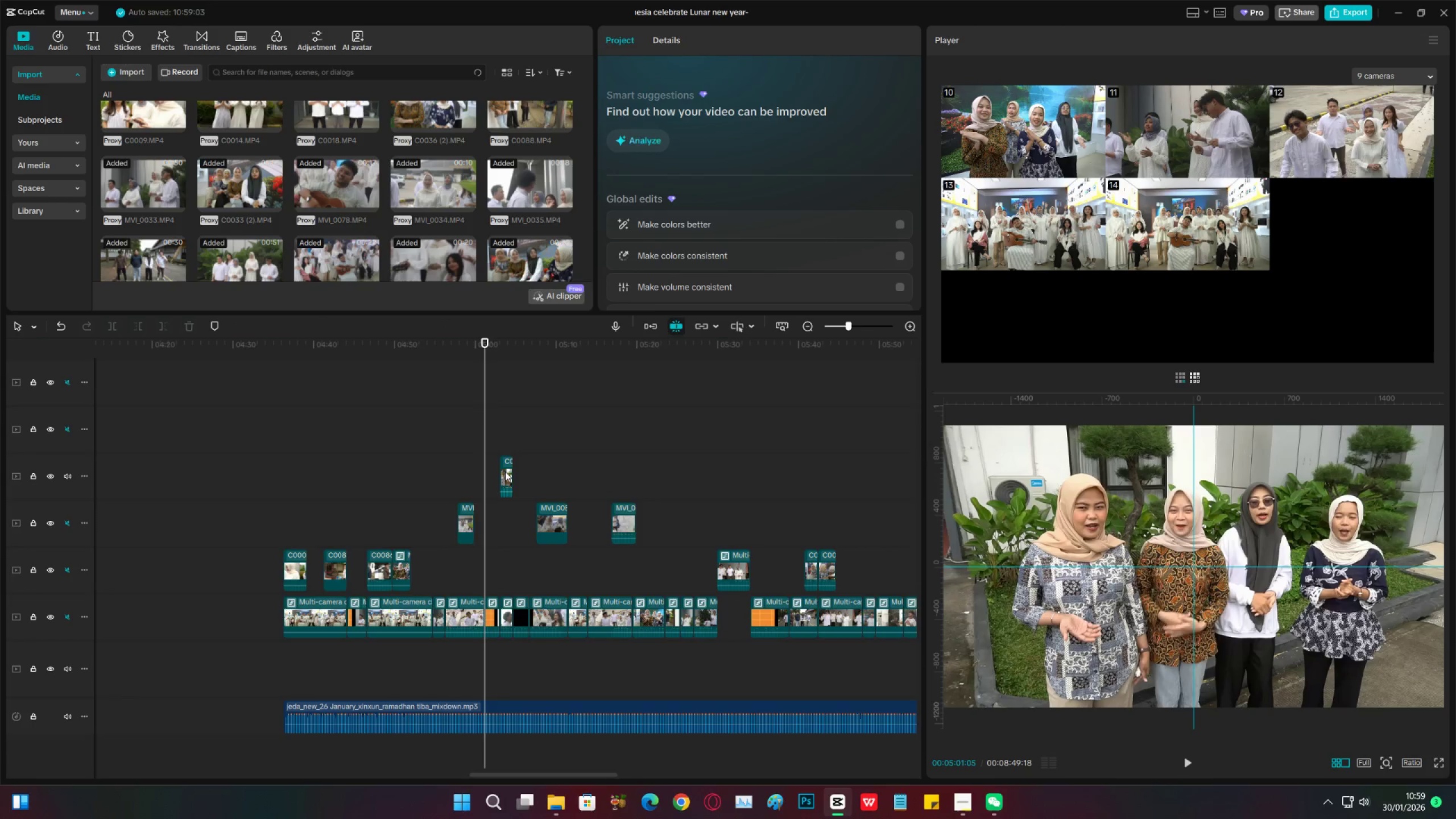 
left_click([505, 471])
 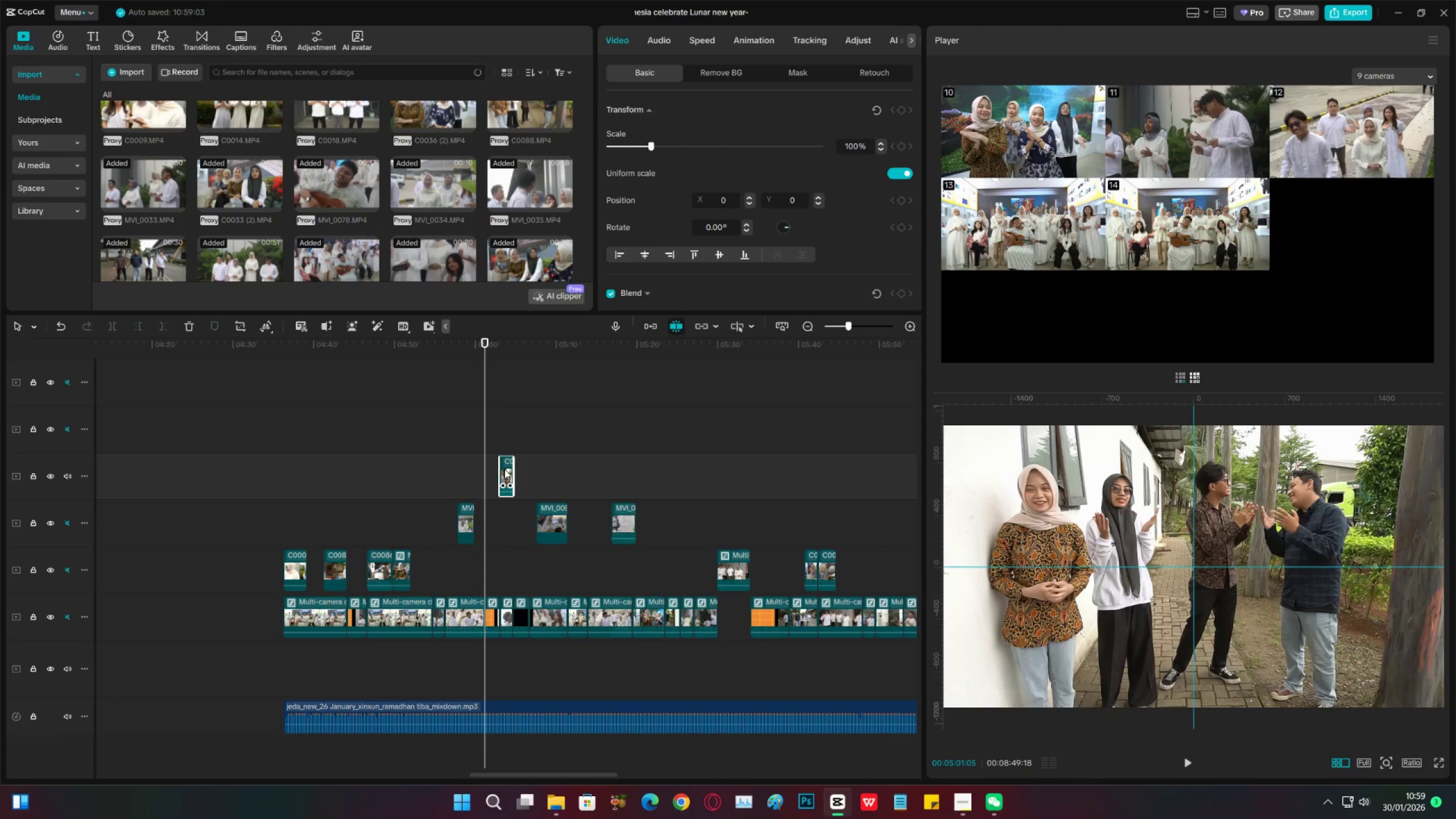 
left_click_drag(start_coordinate=[504, 469], to_coordinate=[502, 512])
 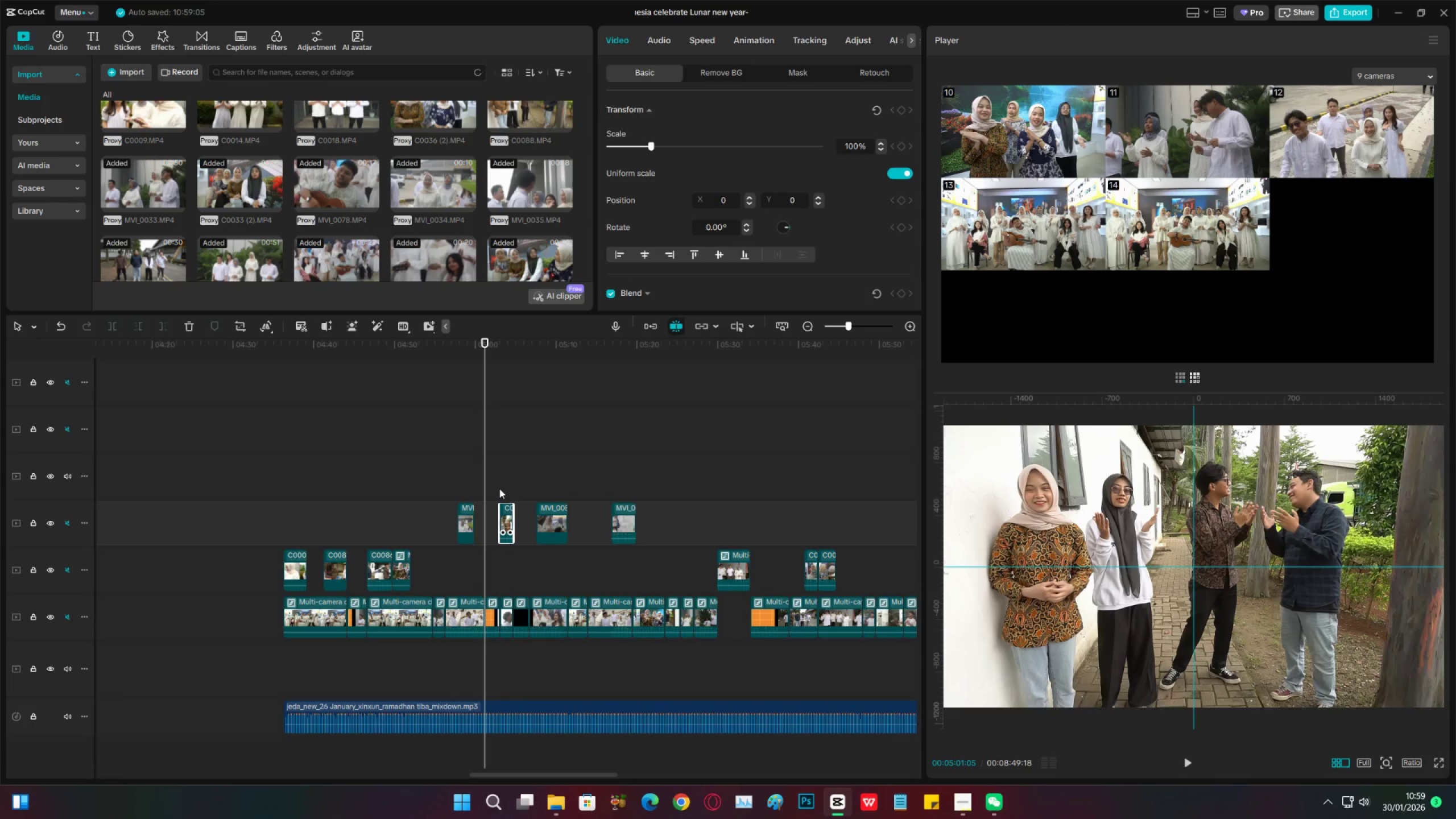 
left_click([499, 489])
 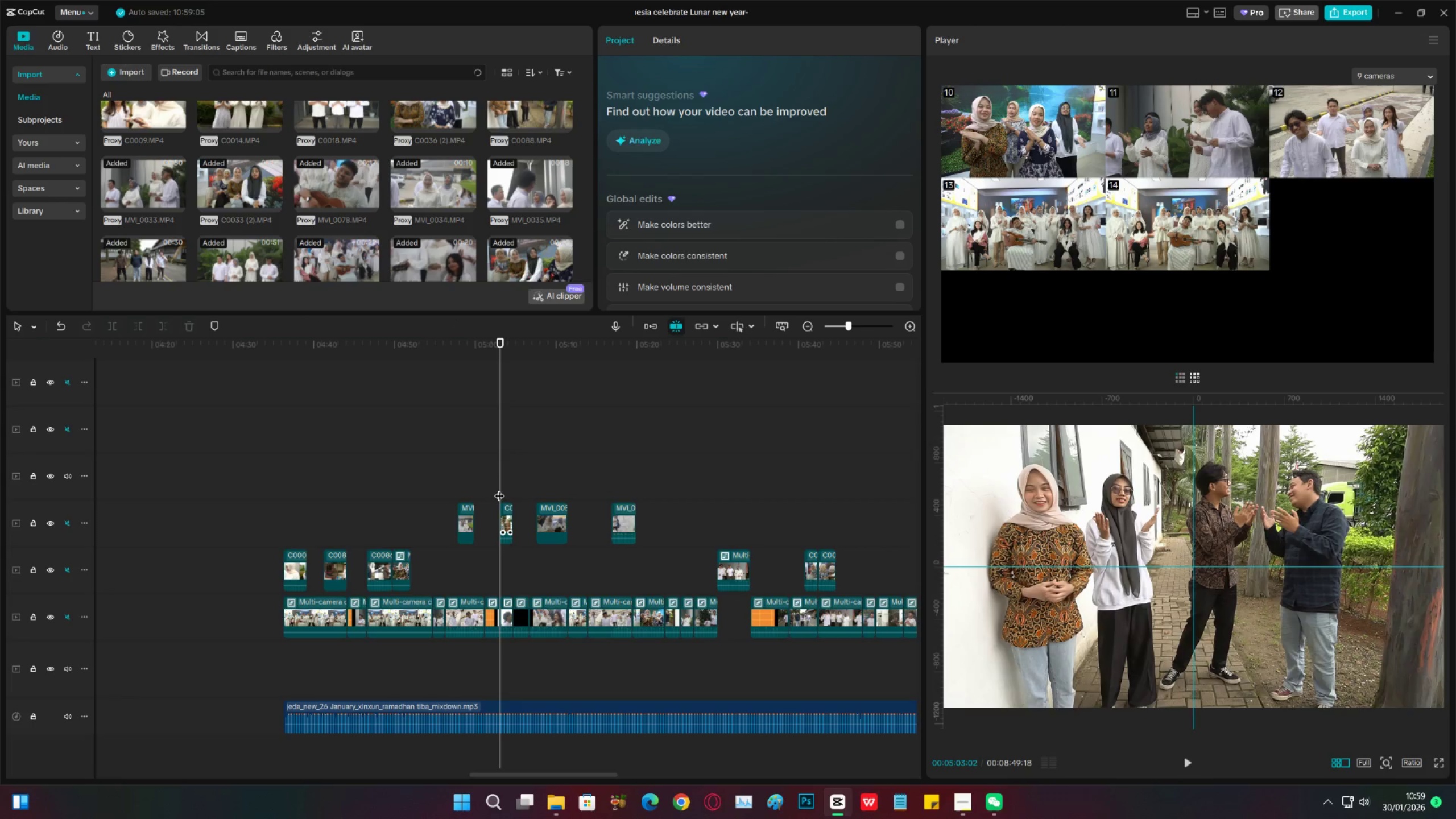 
key(Space)
 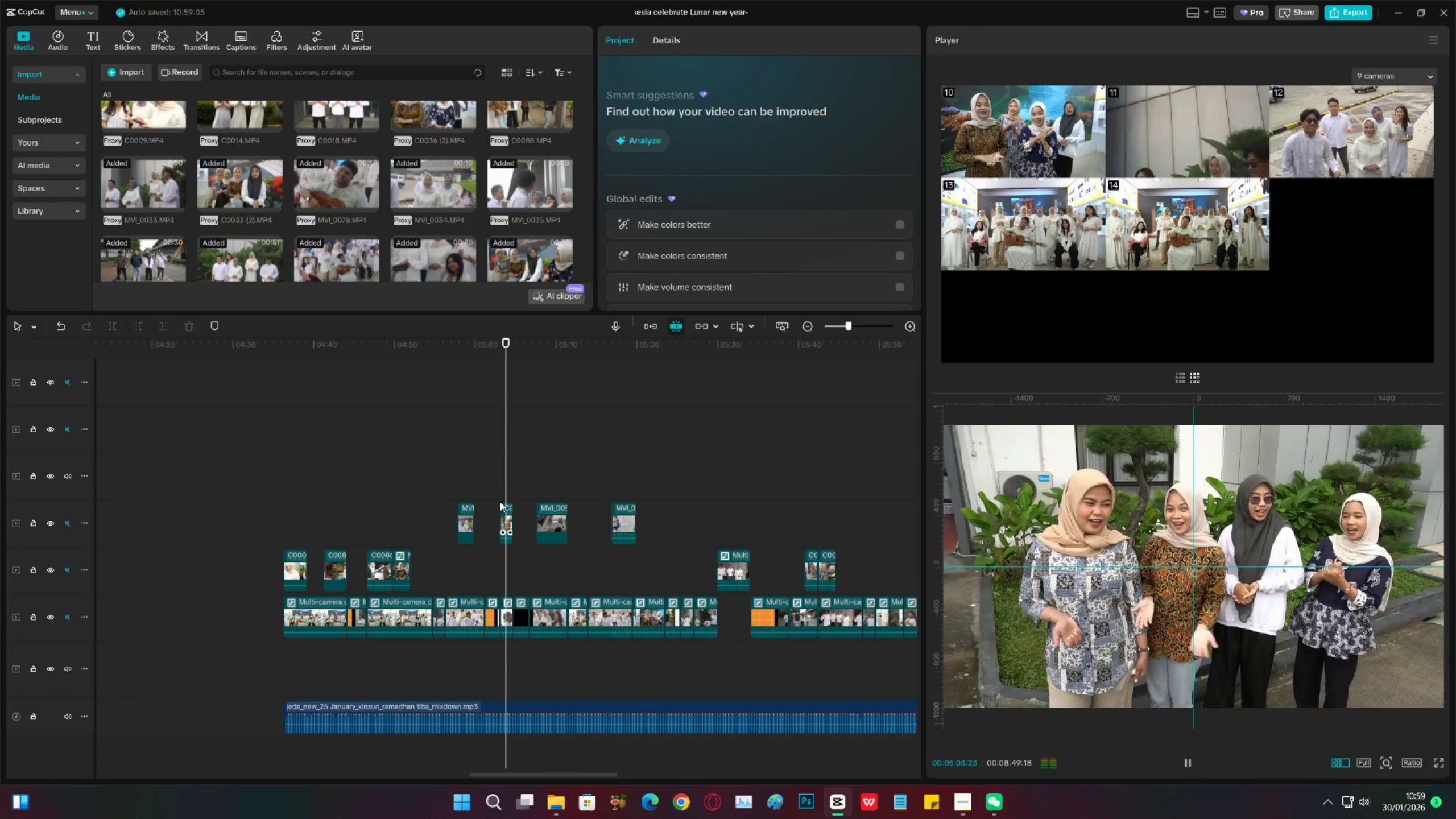 
key(Space)
 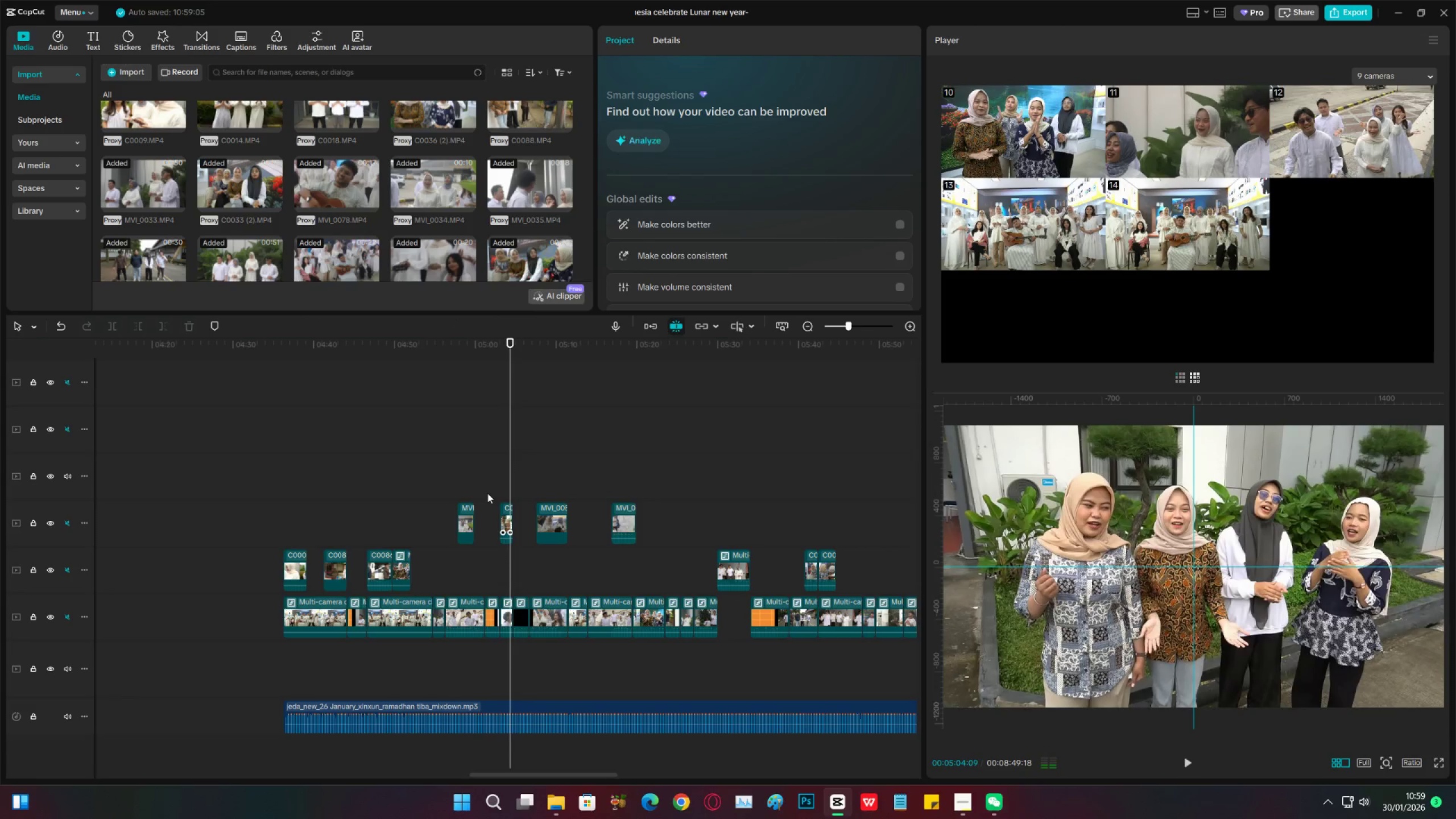 
left_click([487, 493])
 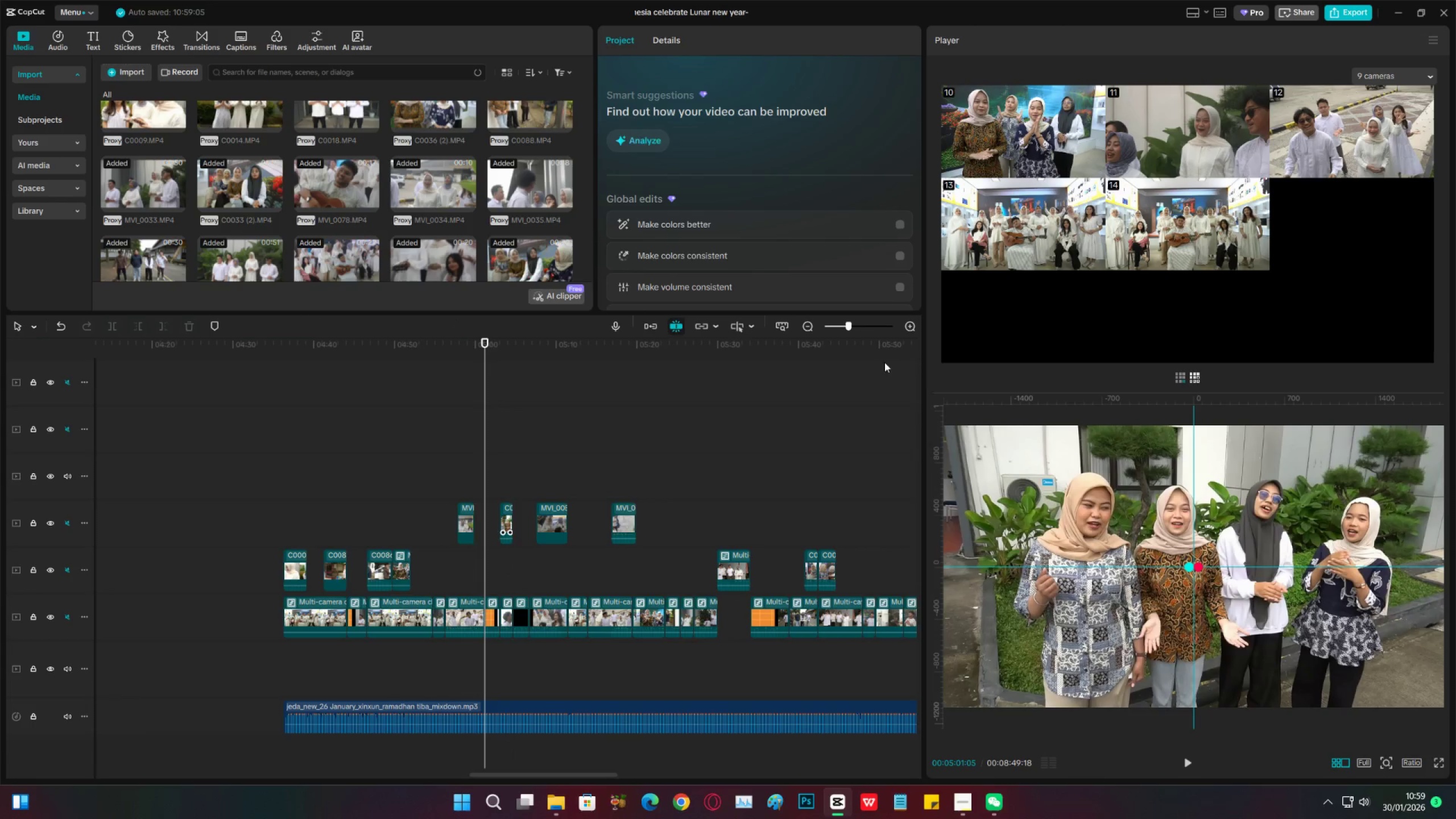 
left_click([912, 332])
 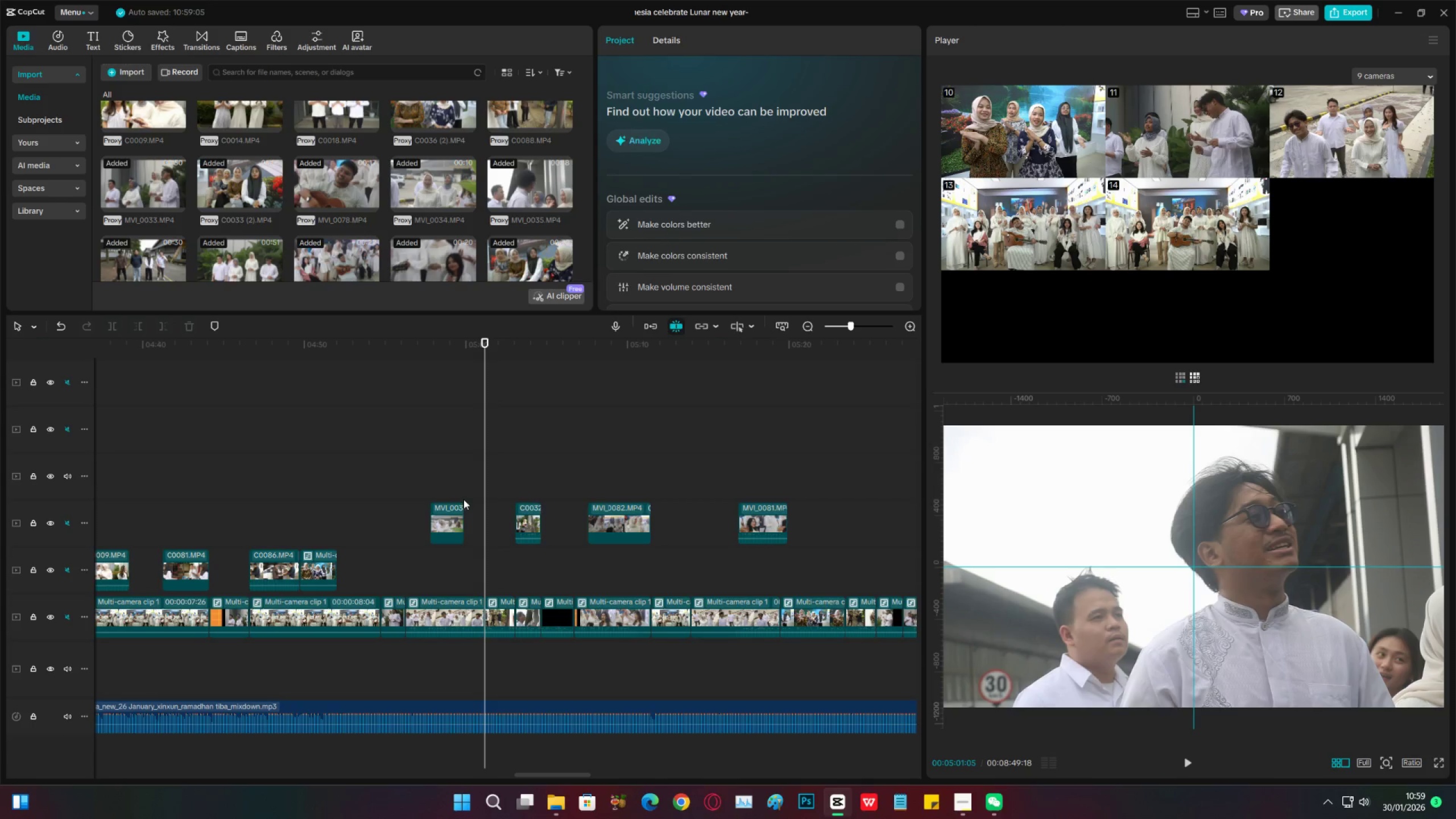 
double_click([445, 482])
 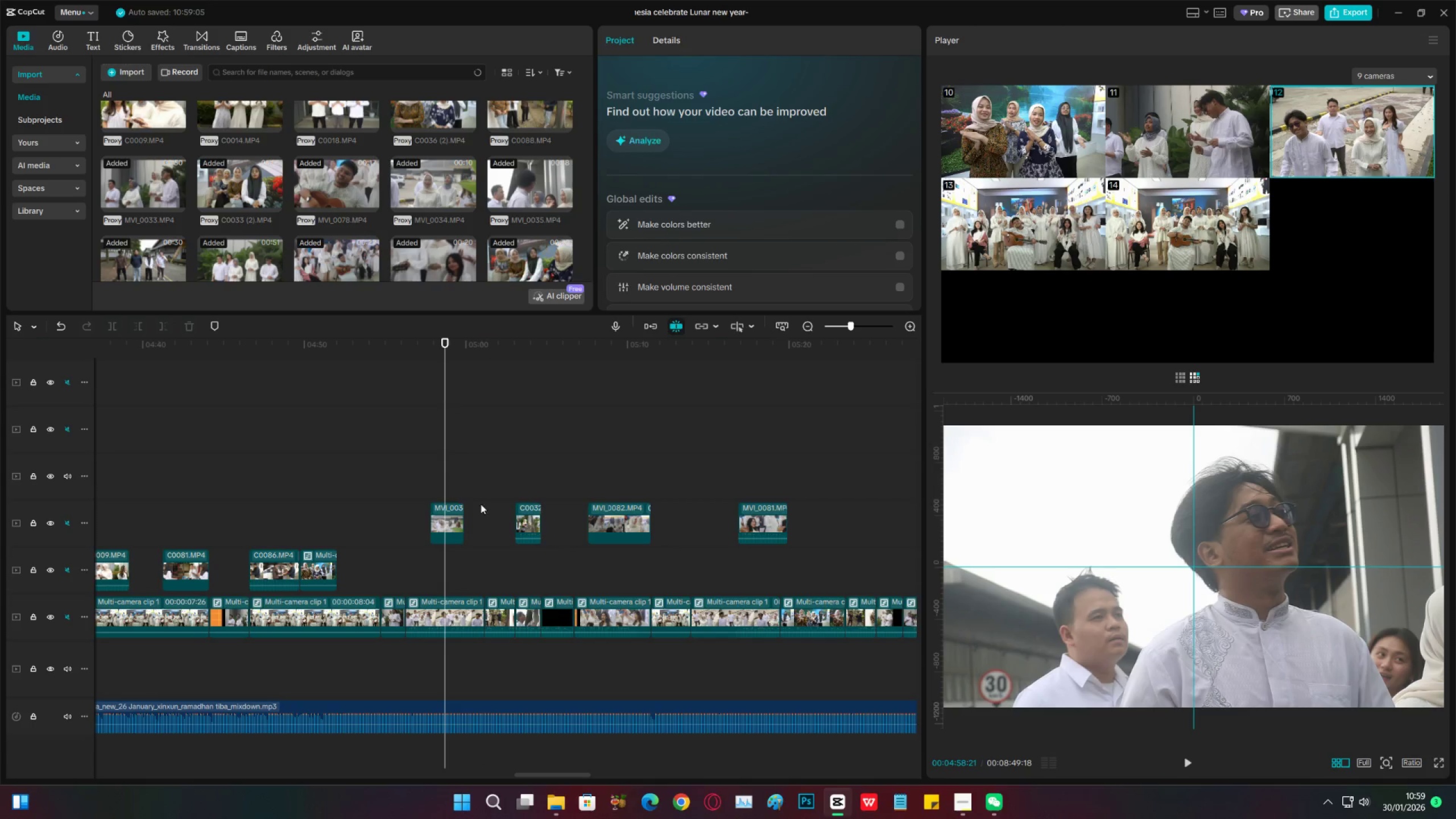 
key(Space)
 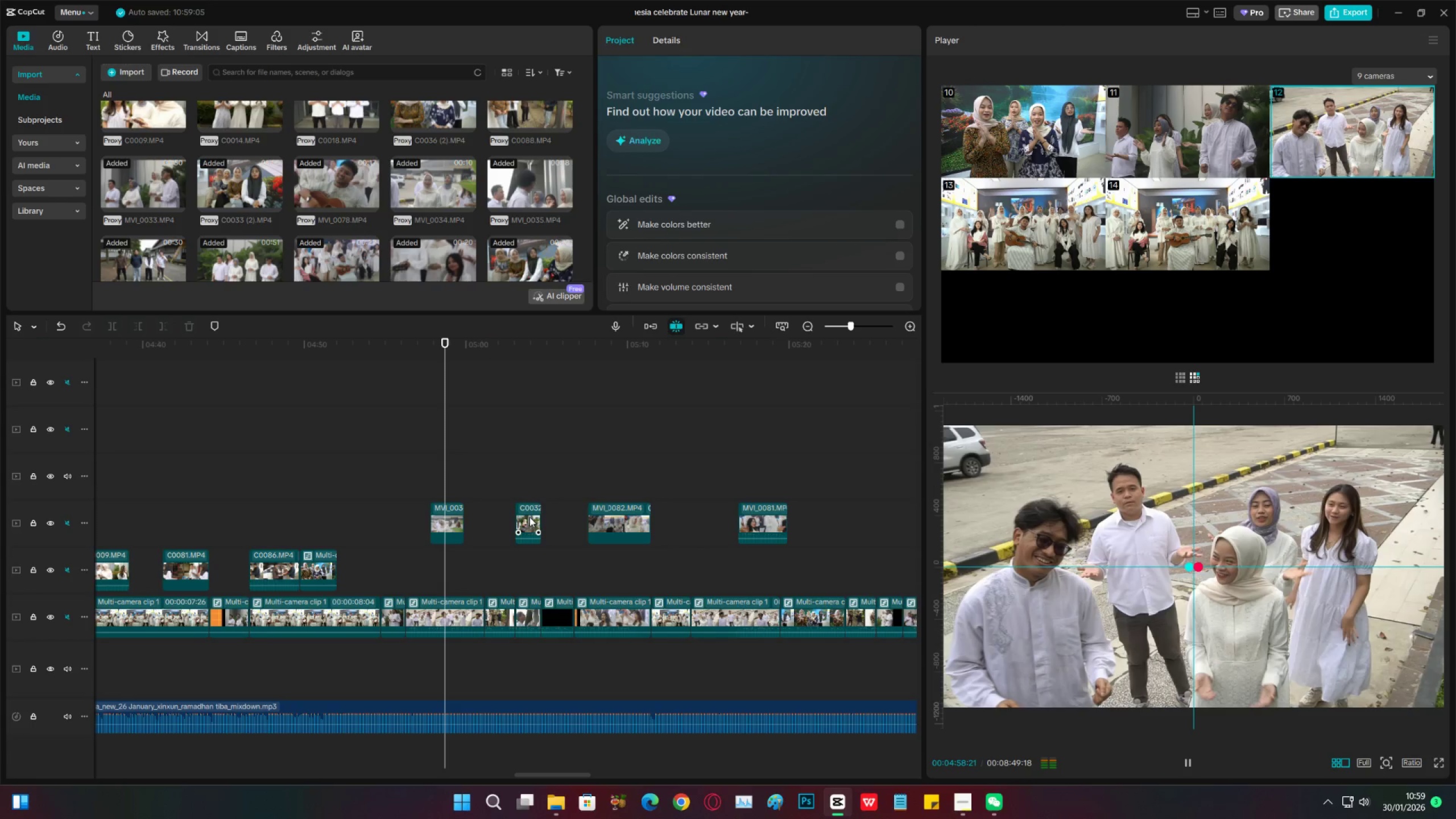 
key(Space)
 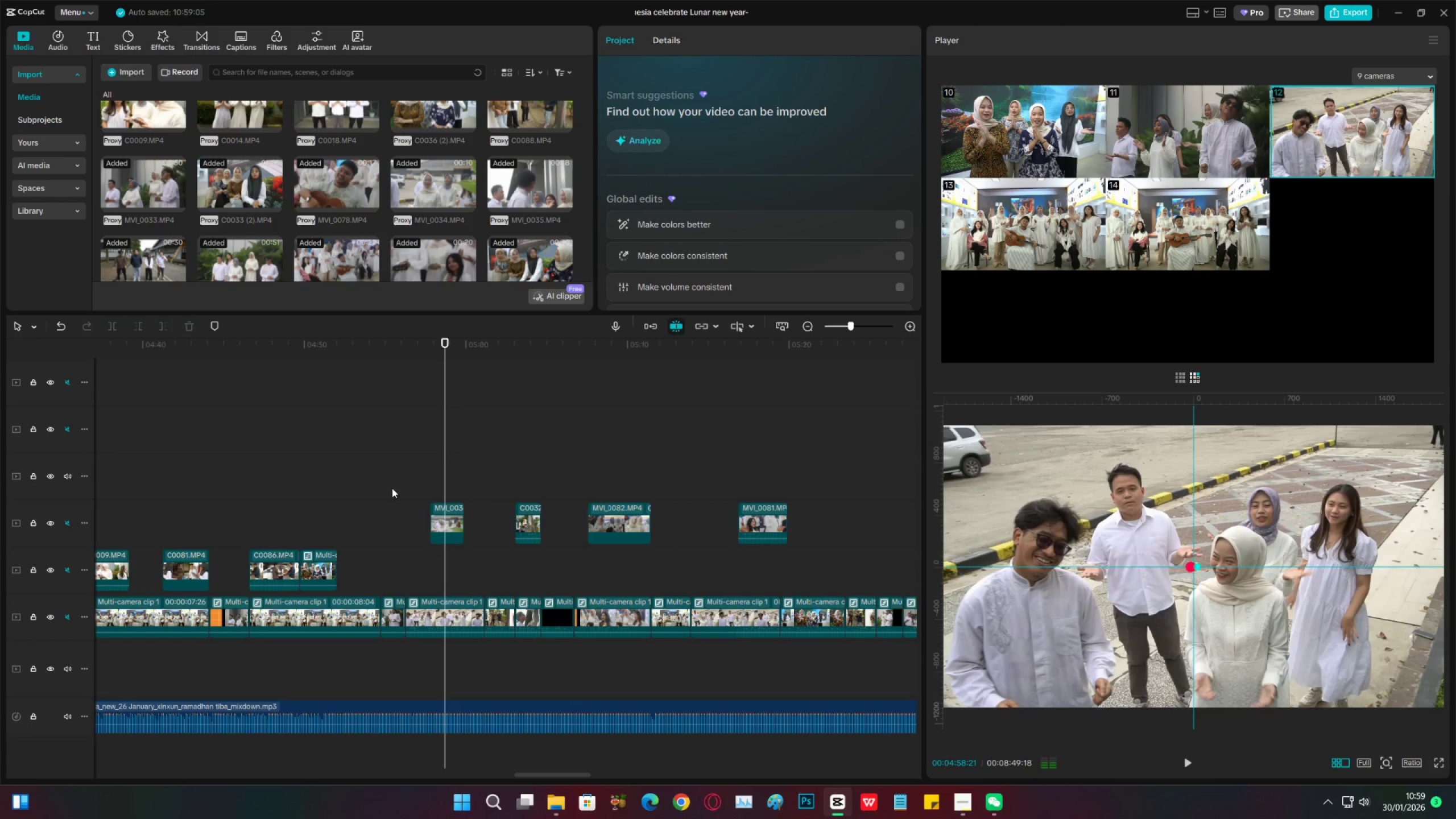 
left_click([392, 488])
 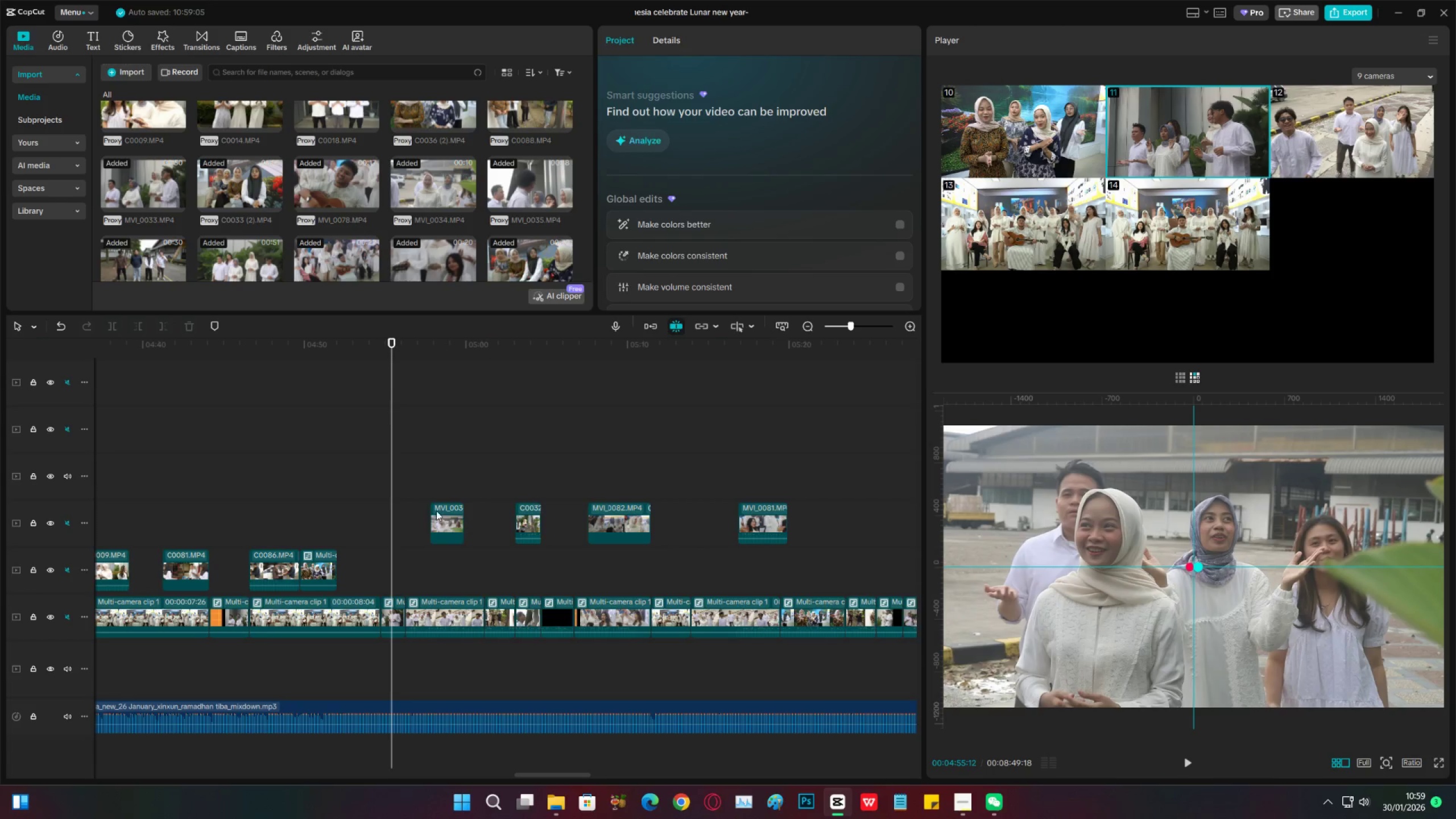 
key(Space)
 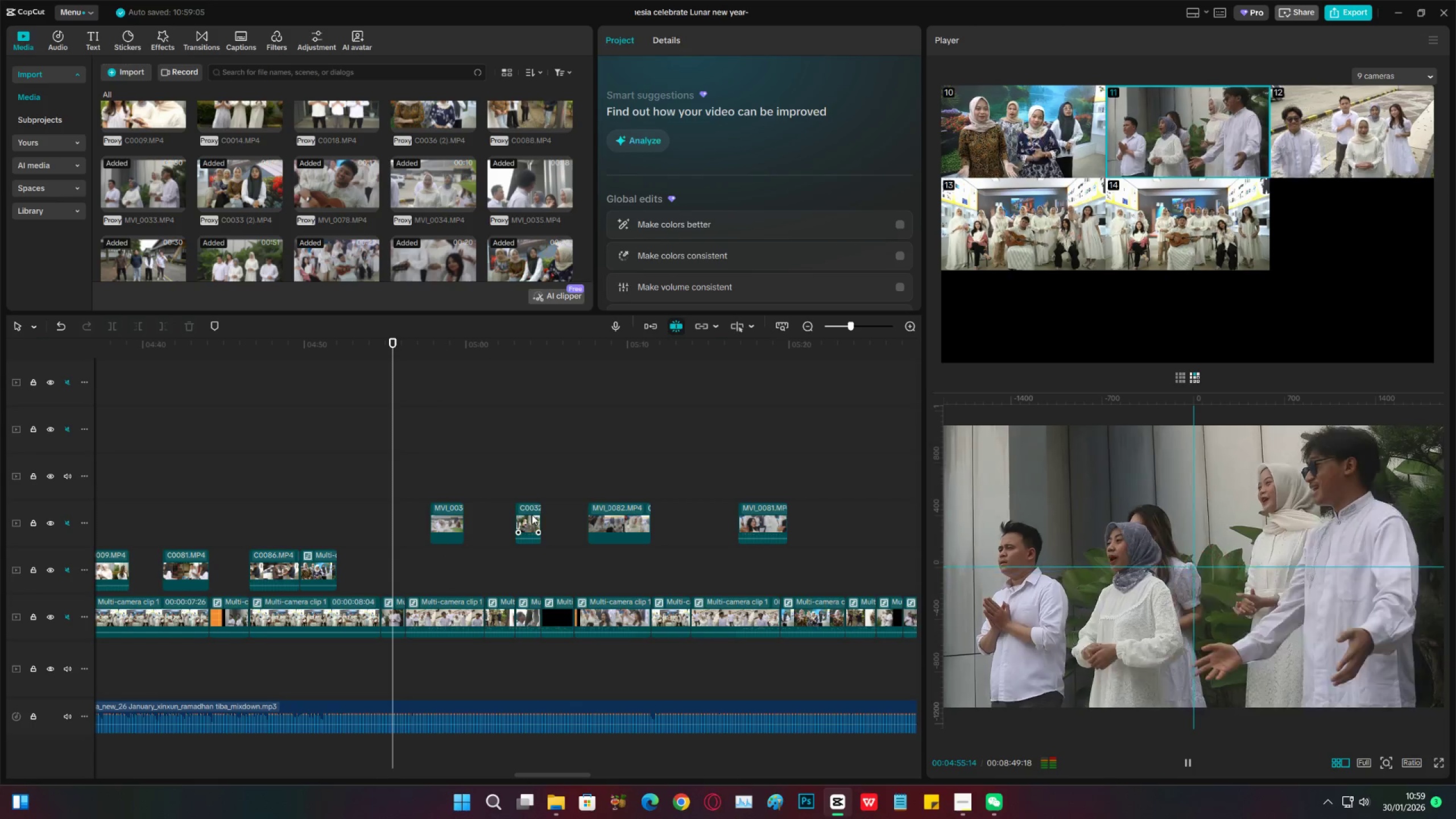 
key(Space)
 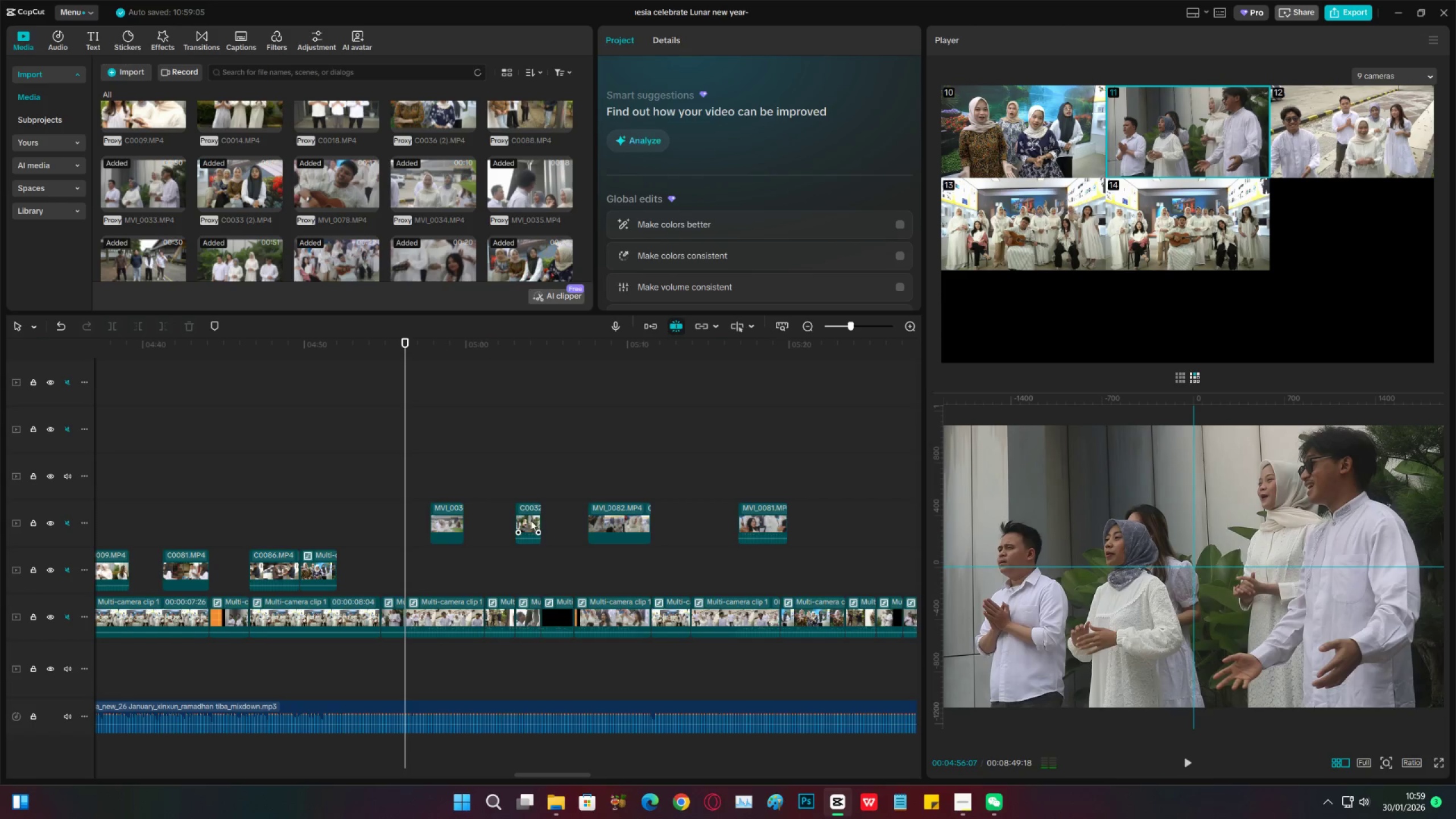 
left_click_drag(start_coordinate=[531, 520], to_coordinate=[419, 475])
 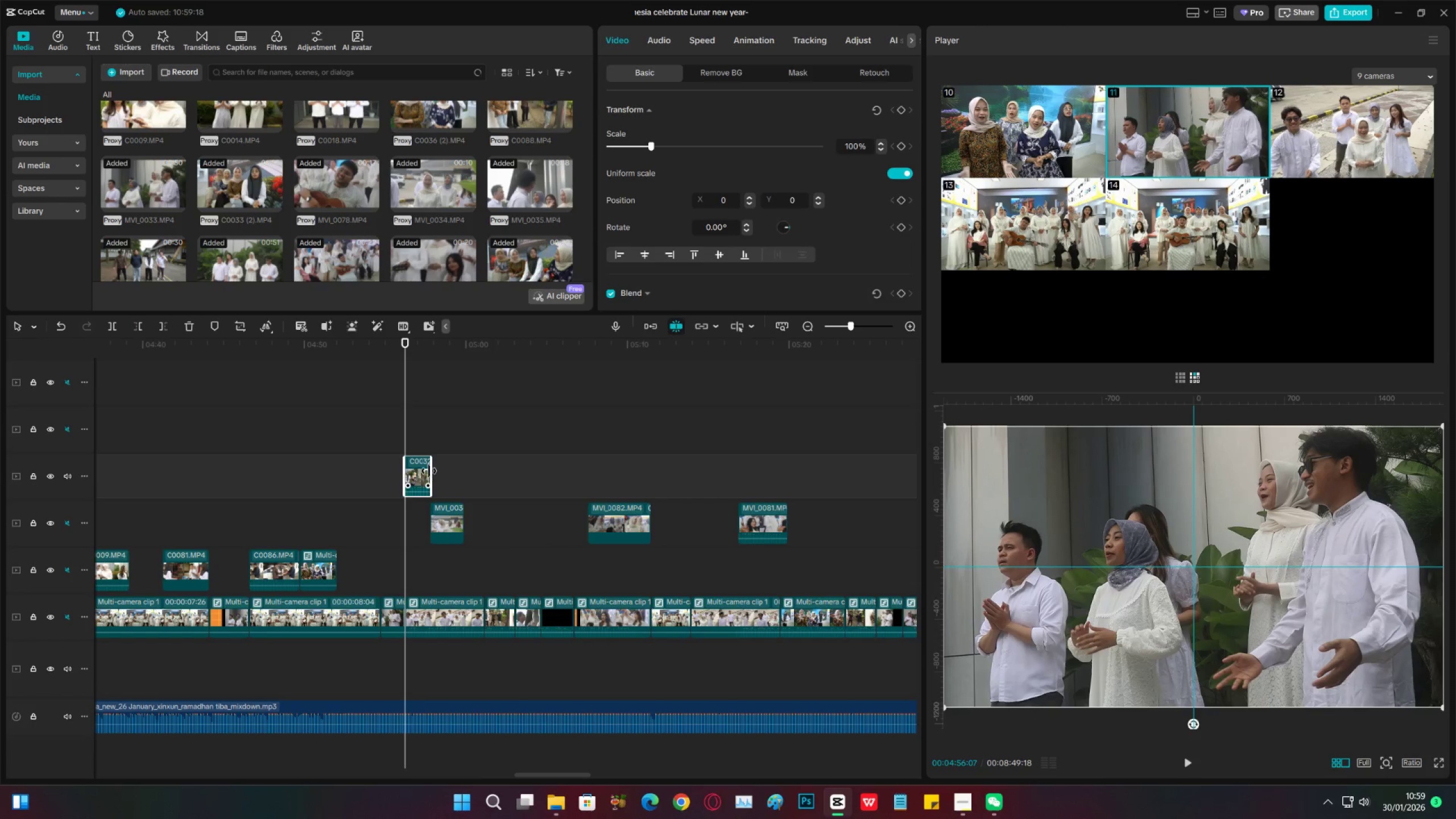 
left_click_drag(start_coordinate=[429, 471], to_coordinate=[717, 472])
 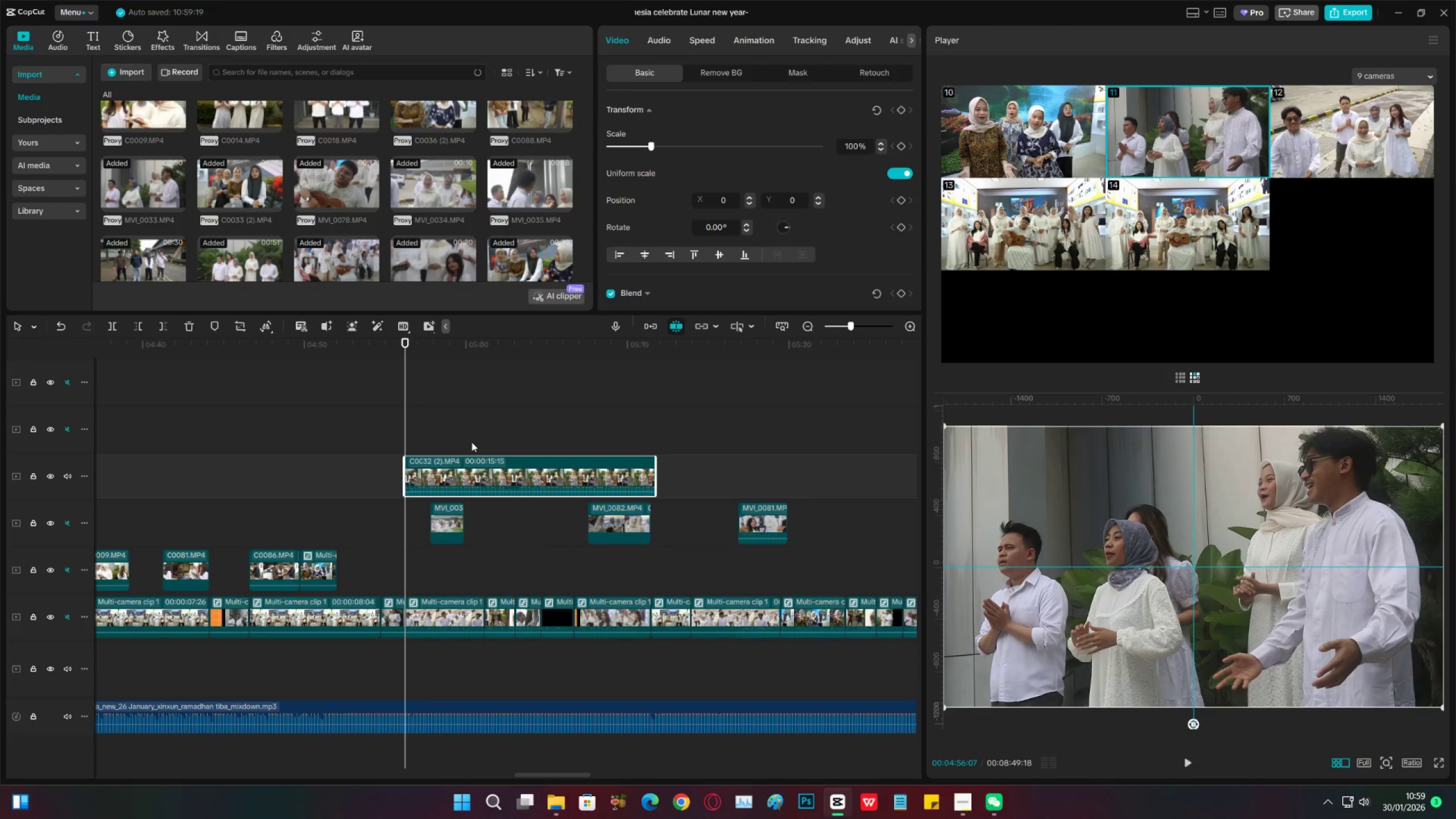 
left_click([478, 437])
 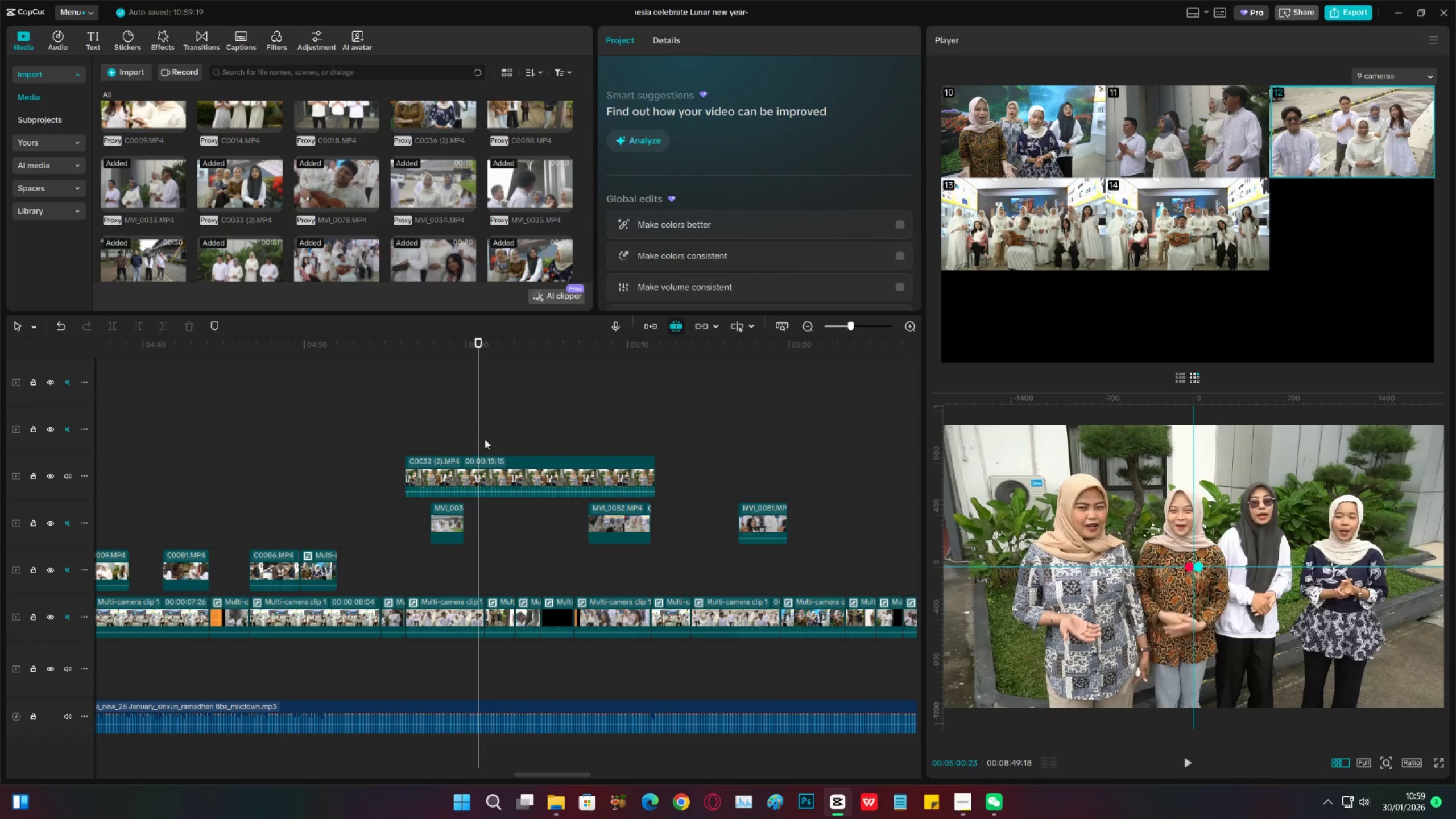 
key(Space)
 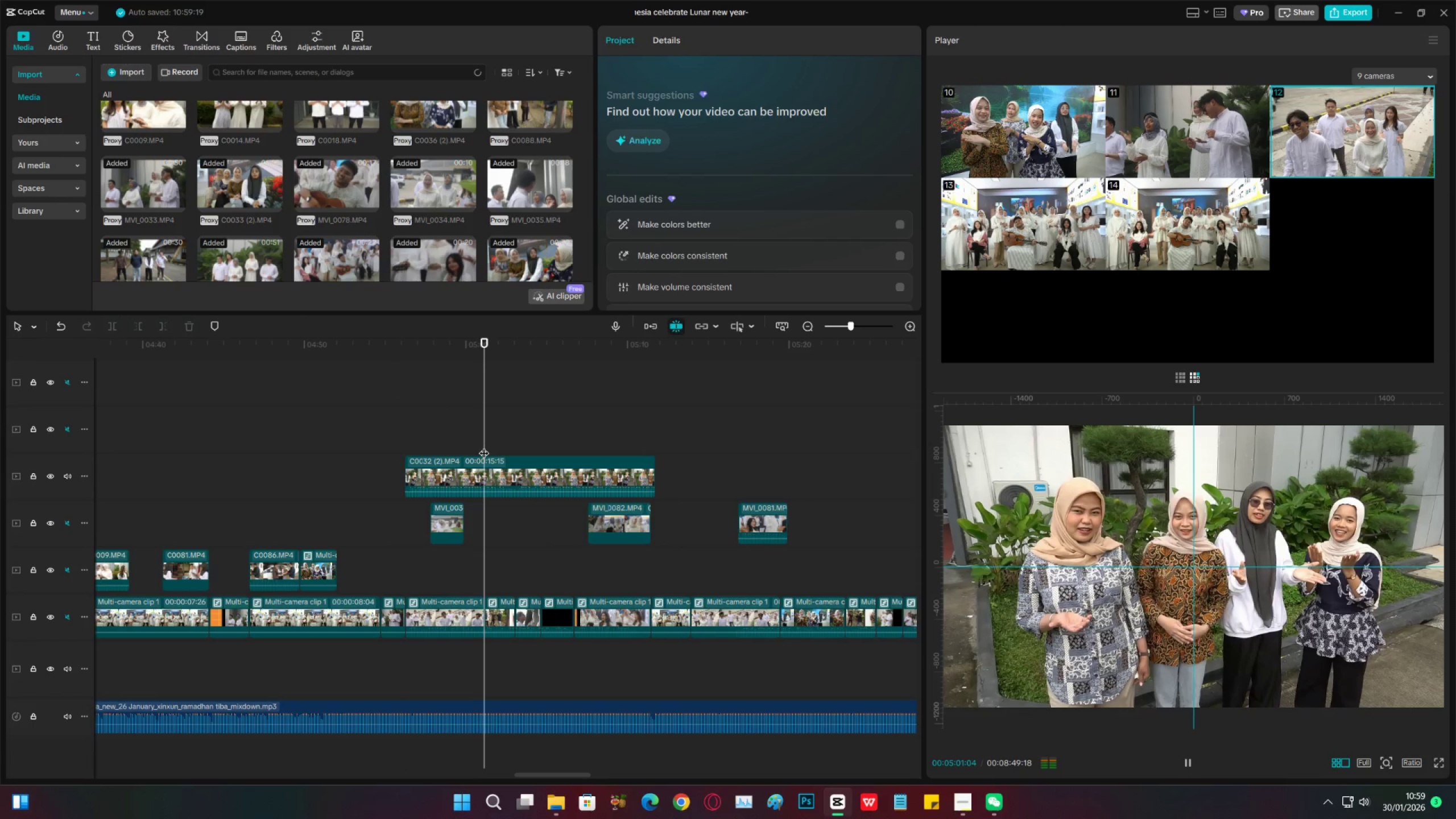 
key(Space)
 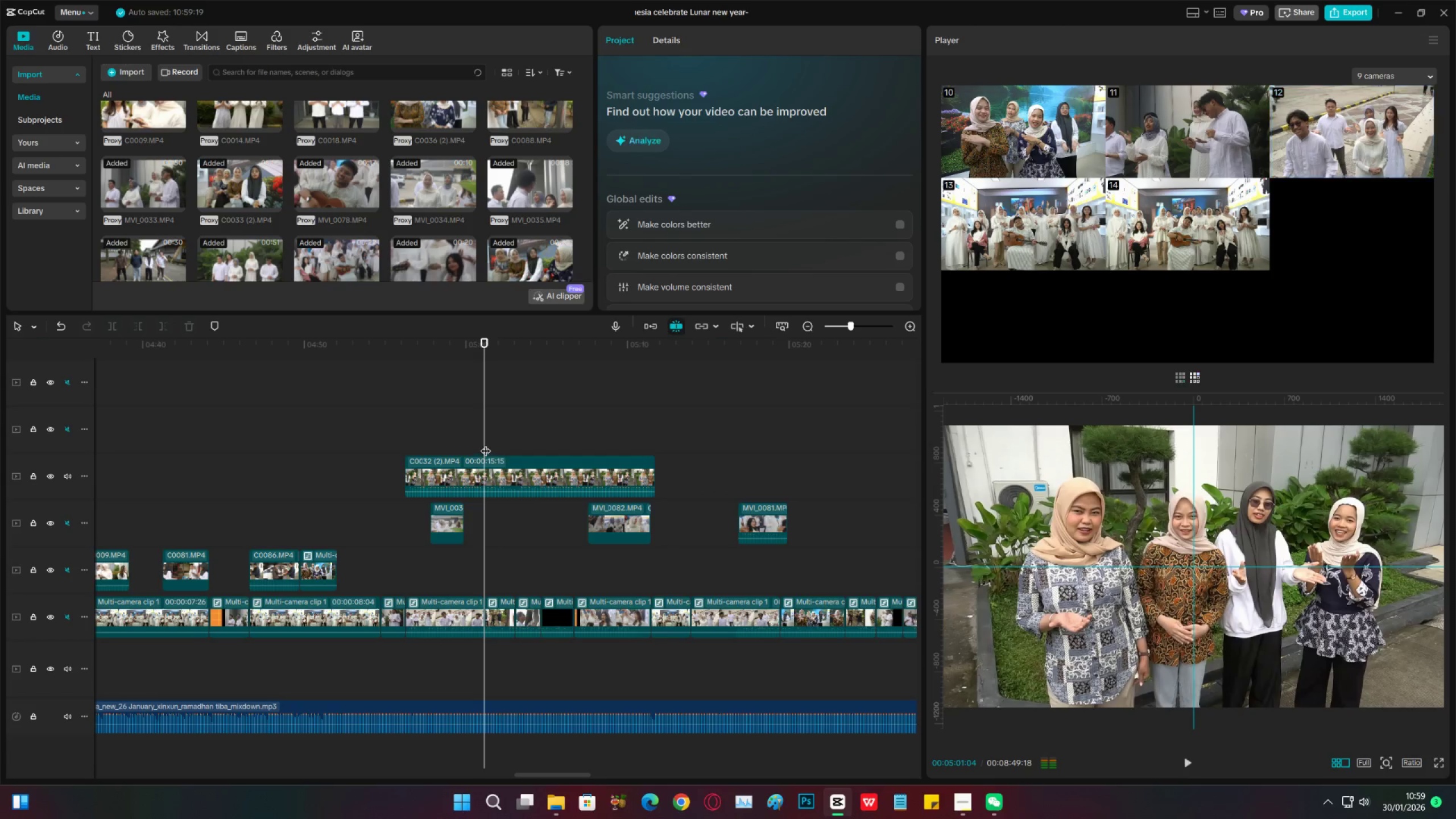 
left_click([486, 444])
 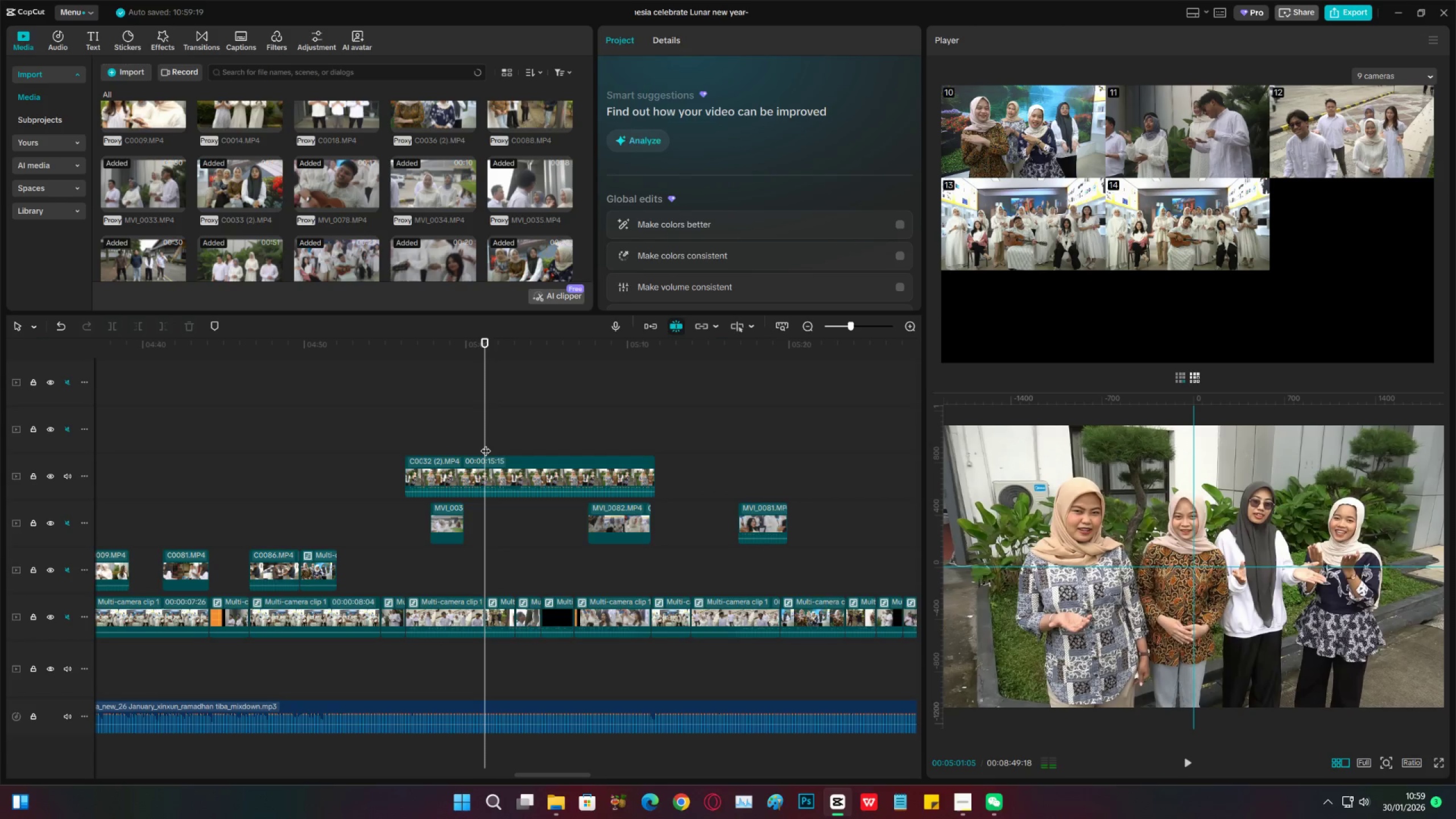 
key(Control+ControlLeft)
 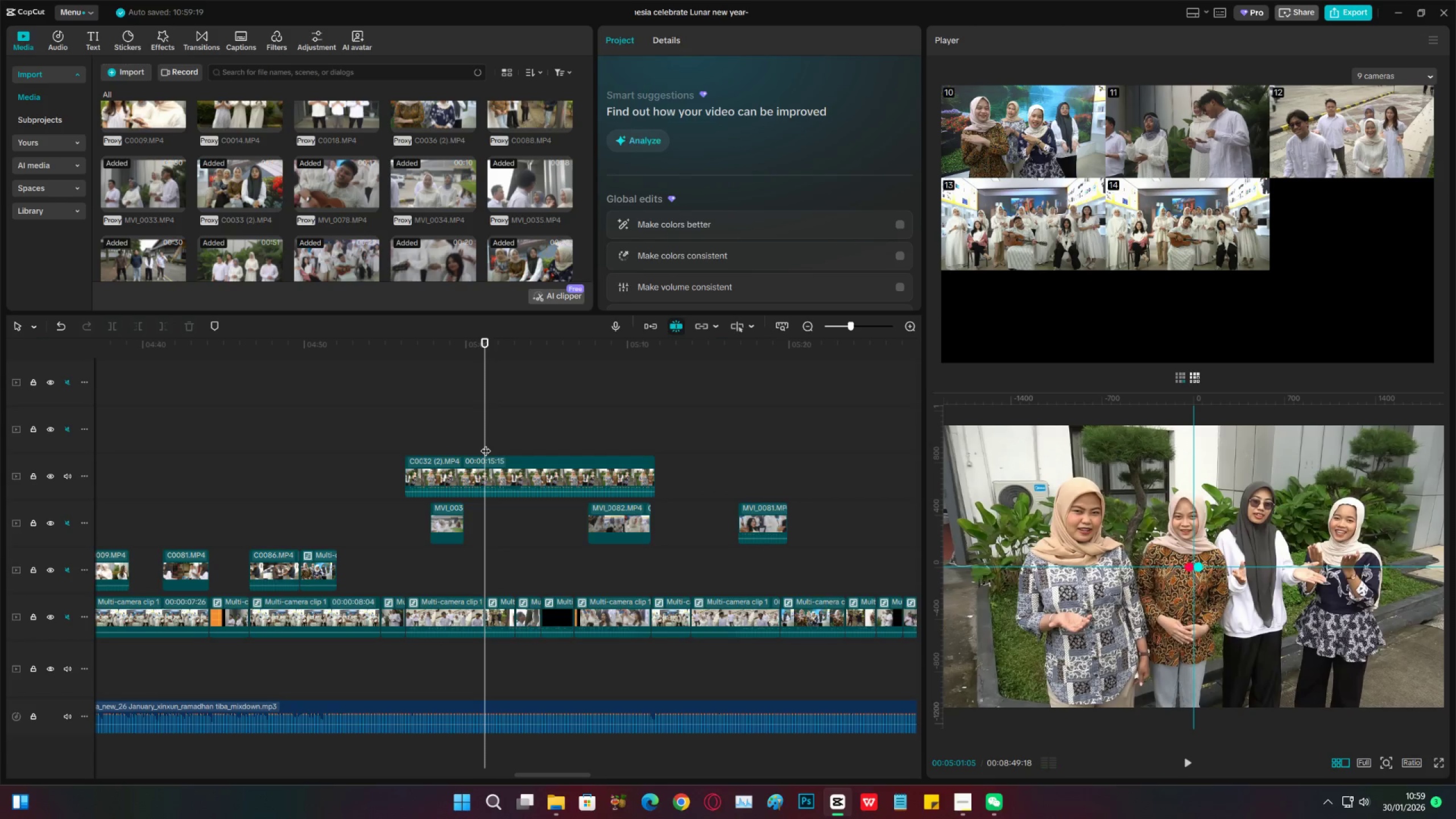 
key(Control+S)
 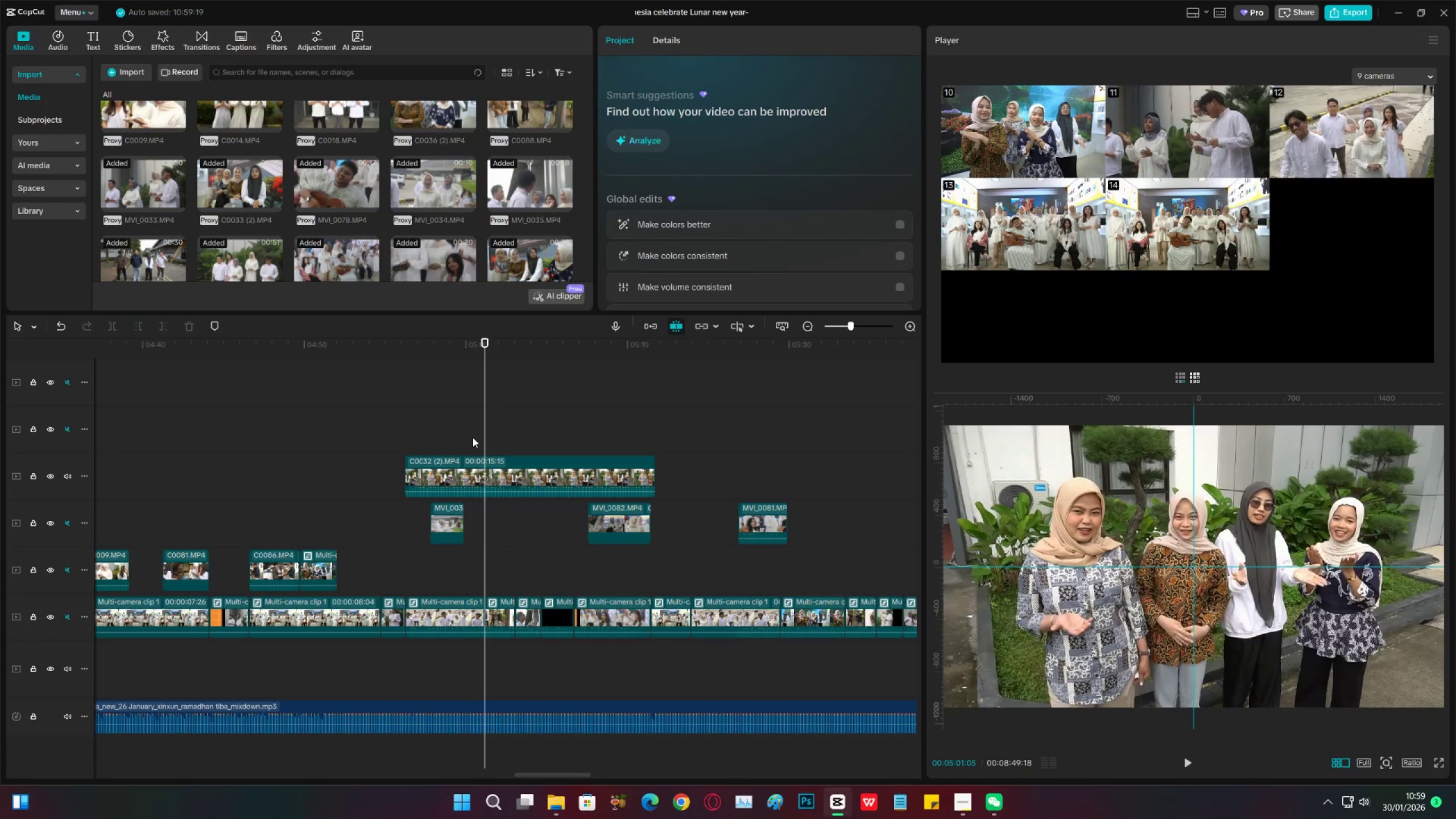 
left_click([473, 437])
 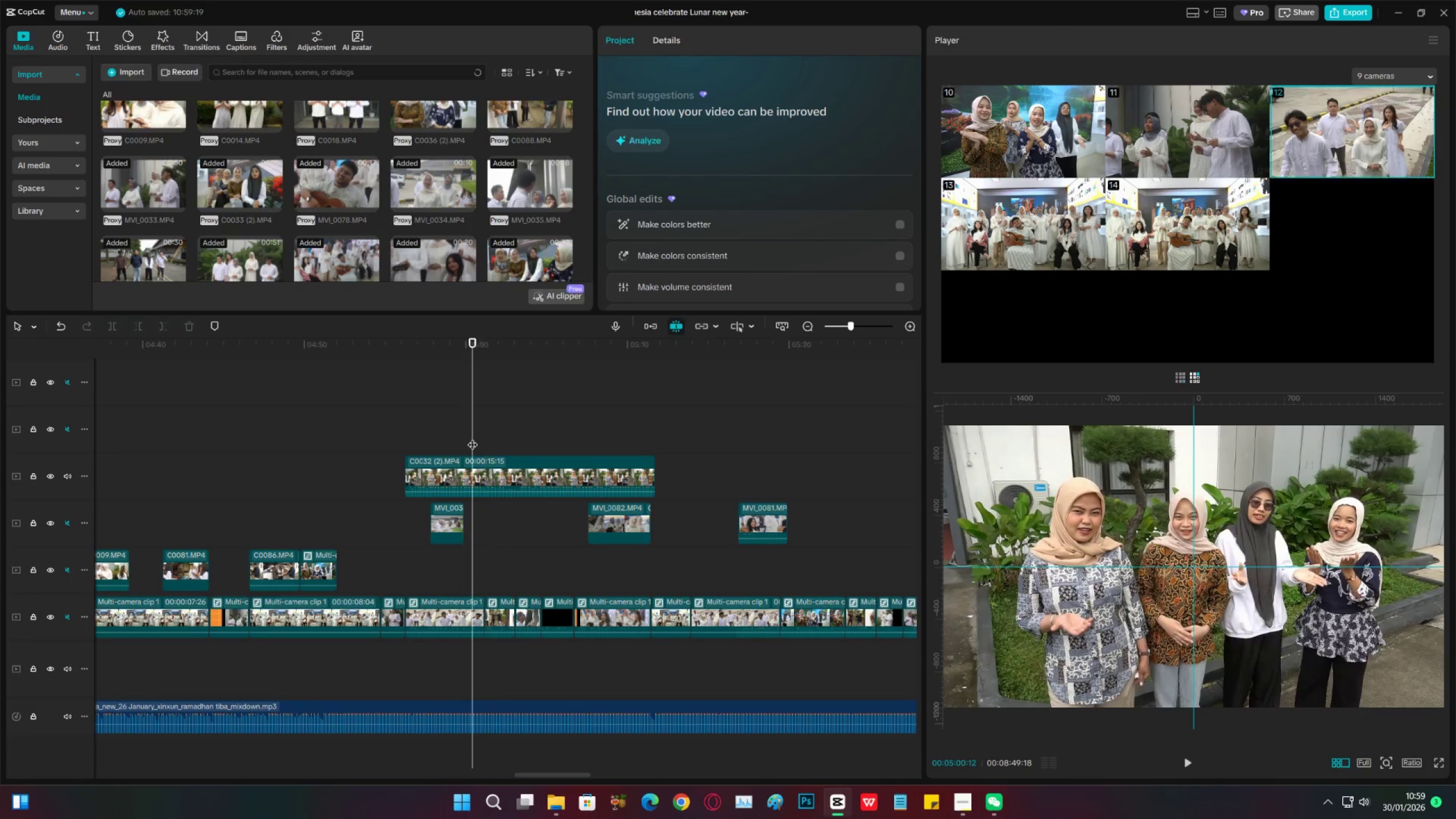 
key(Space)
 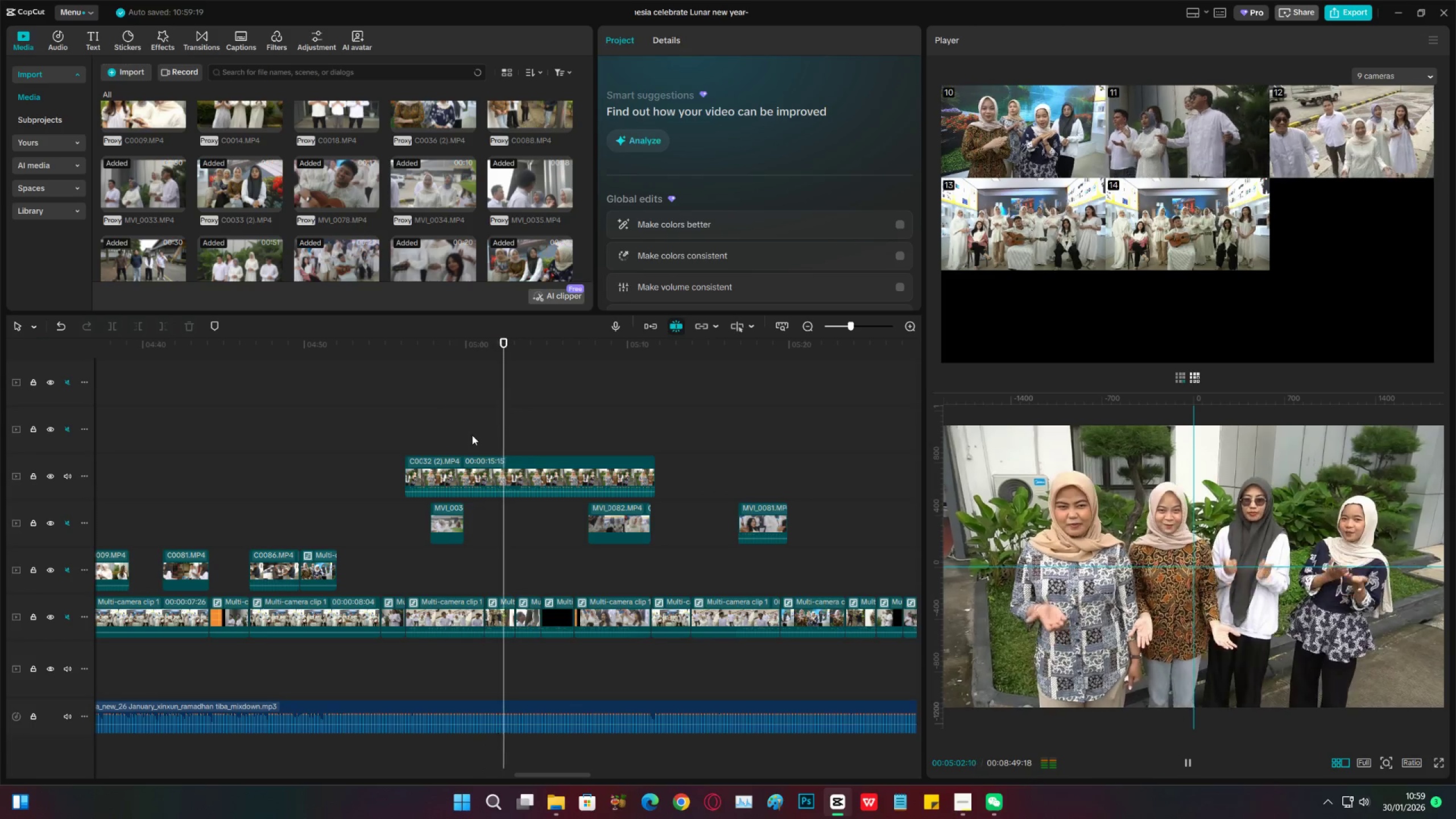 
key(Space)
 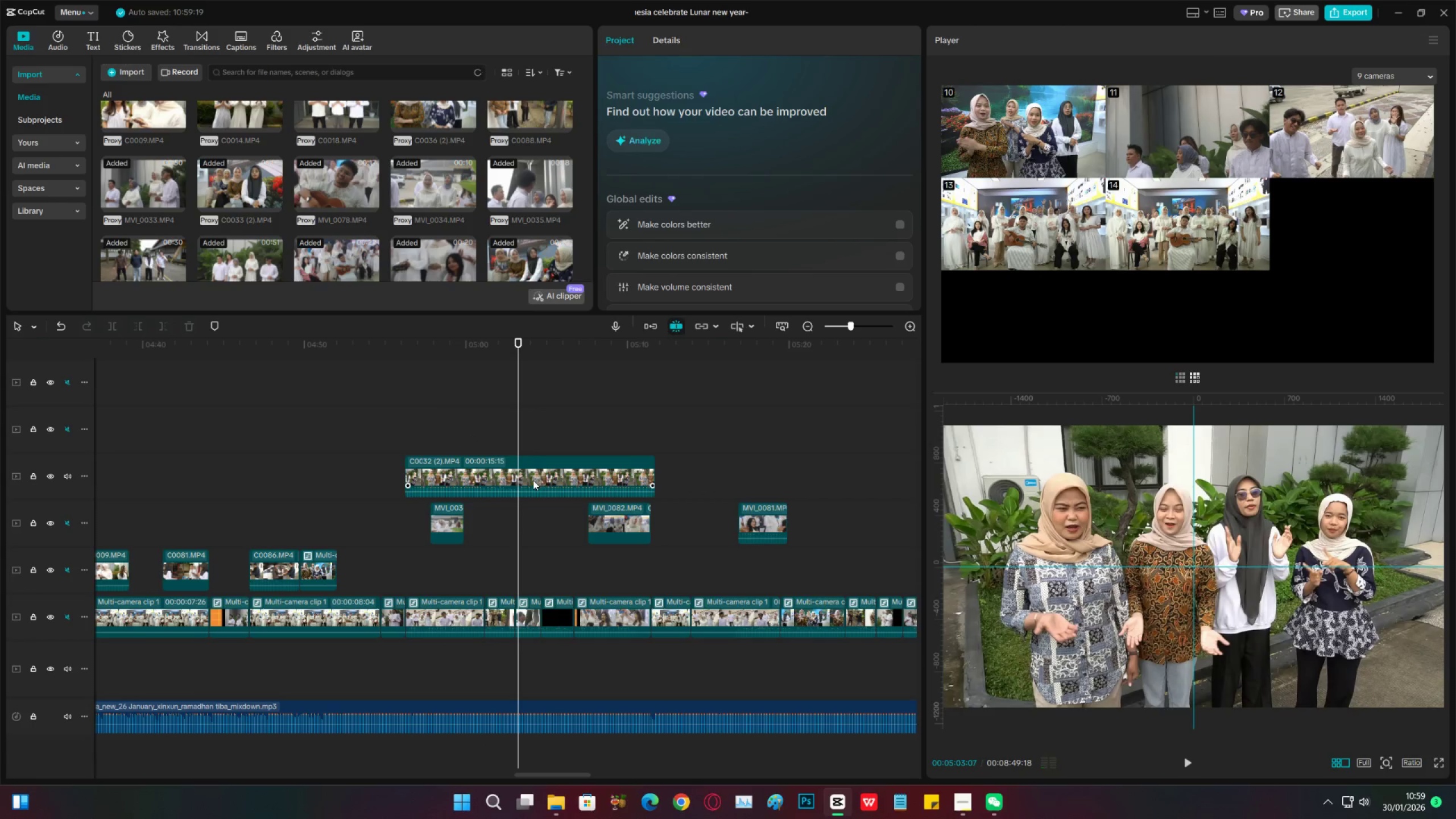 
left_click([533, 480])
 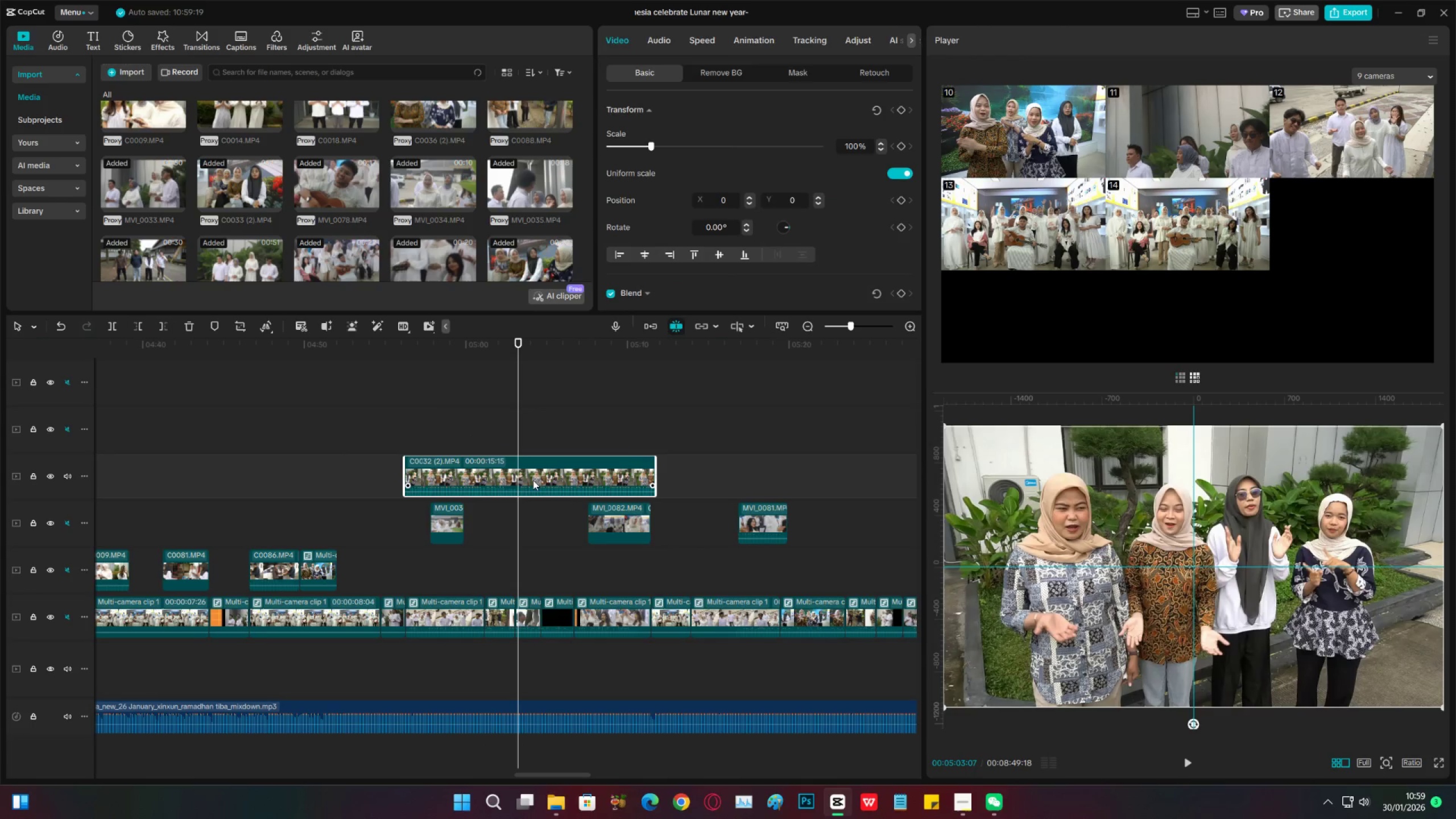 
key(Alt+Shift+L)
 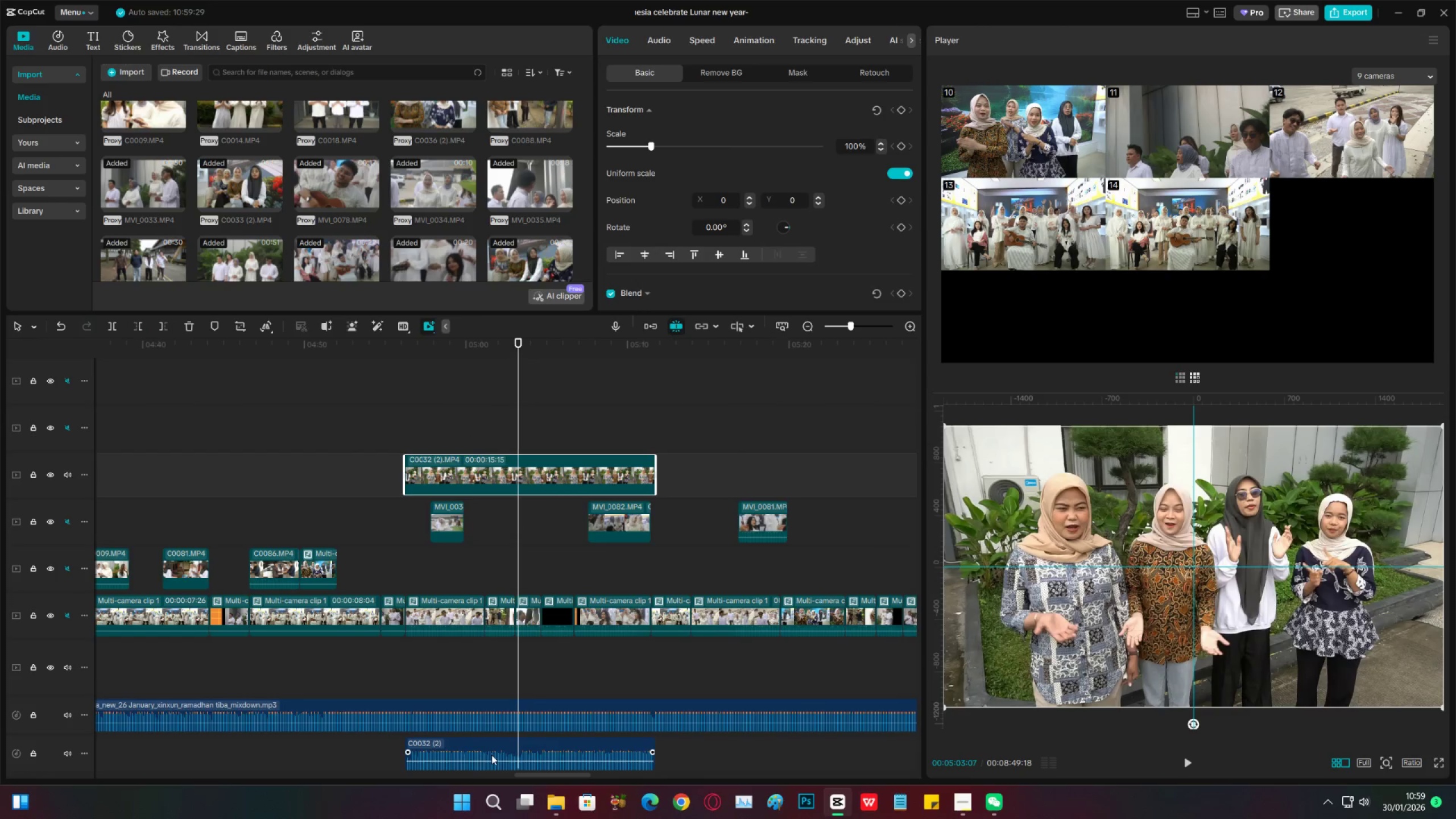 
left_click([492, 754])
 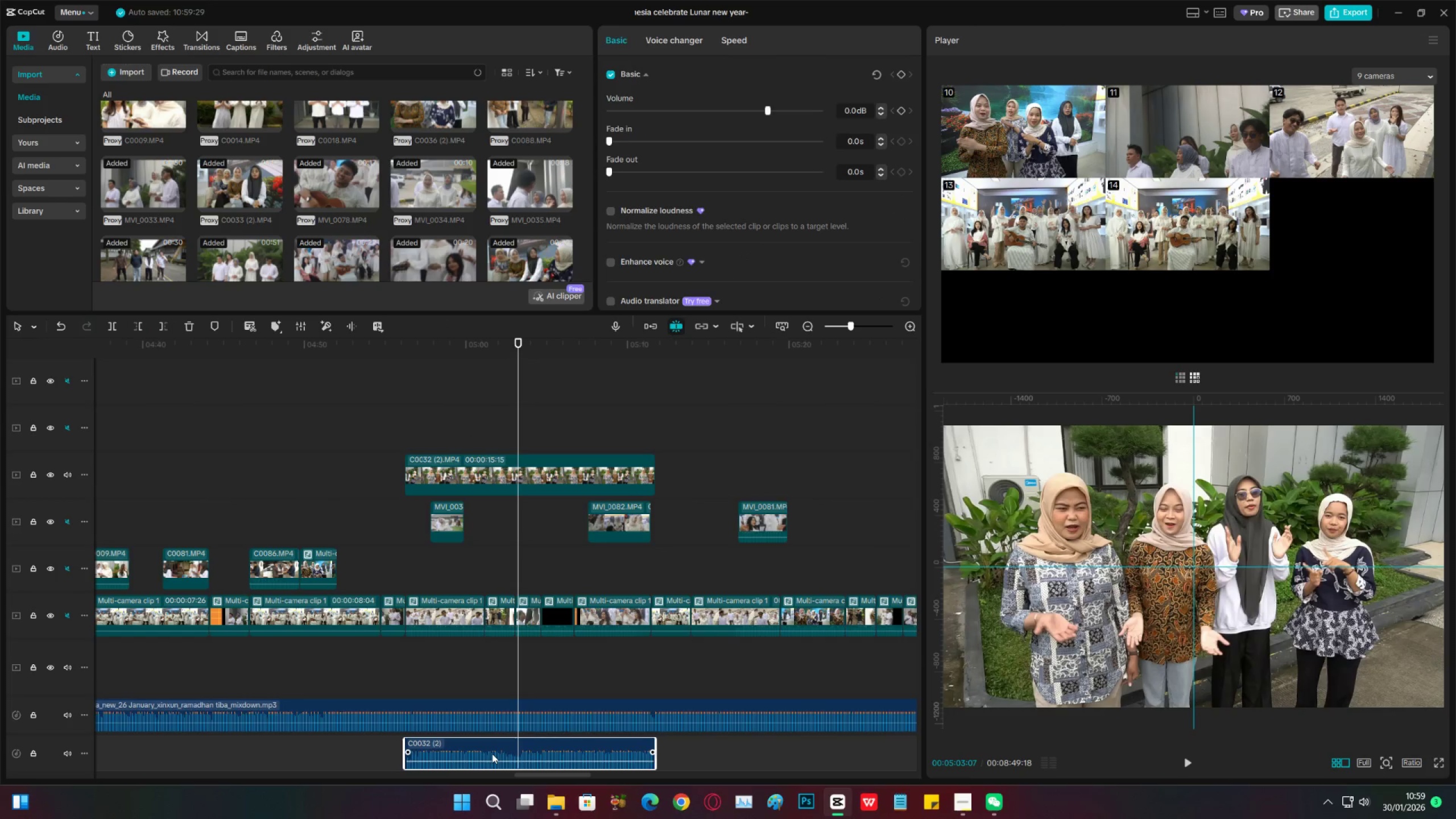 
key(X)
 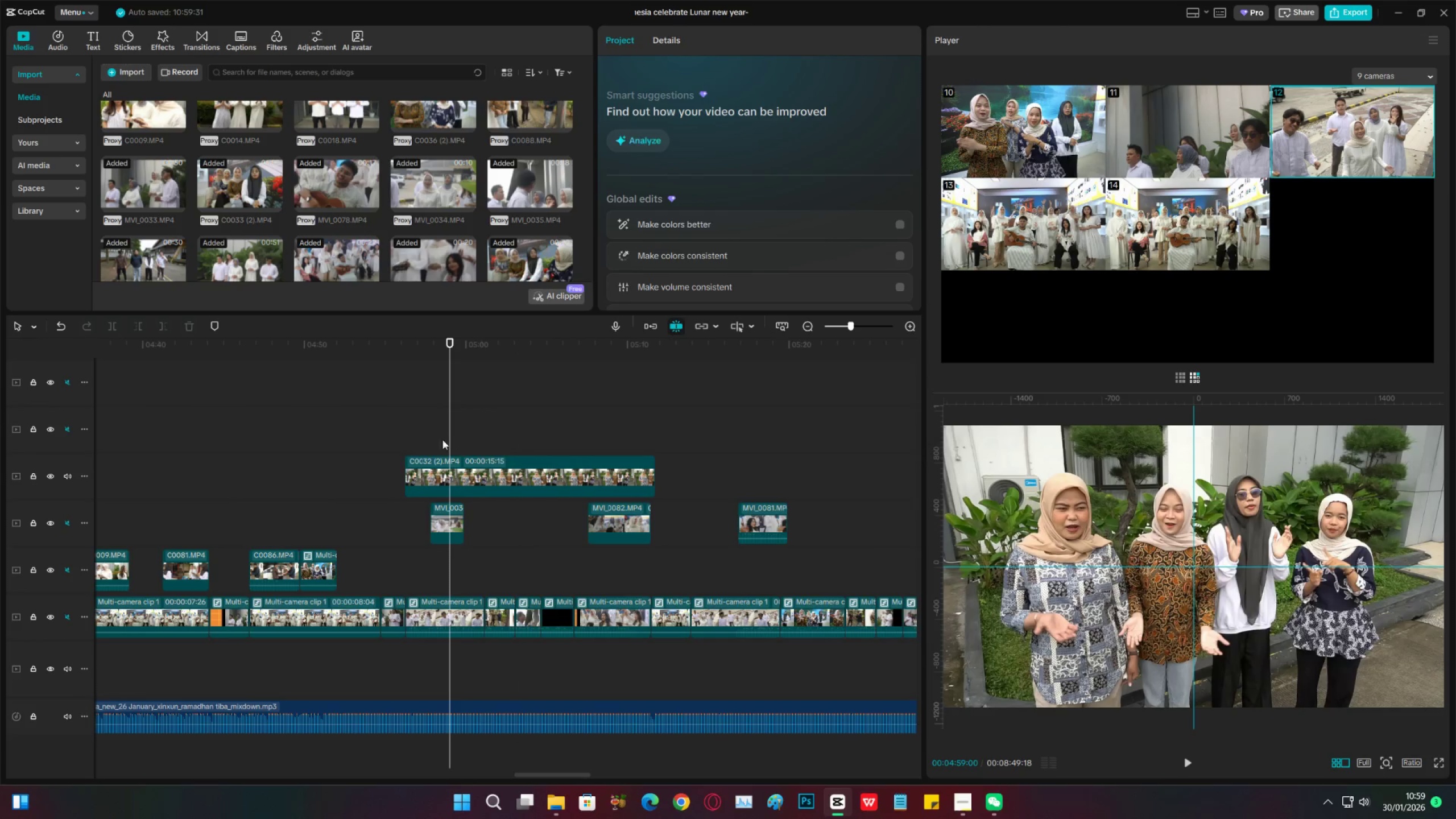 
double_click([413, 441])
 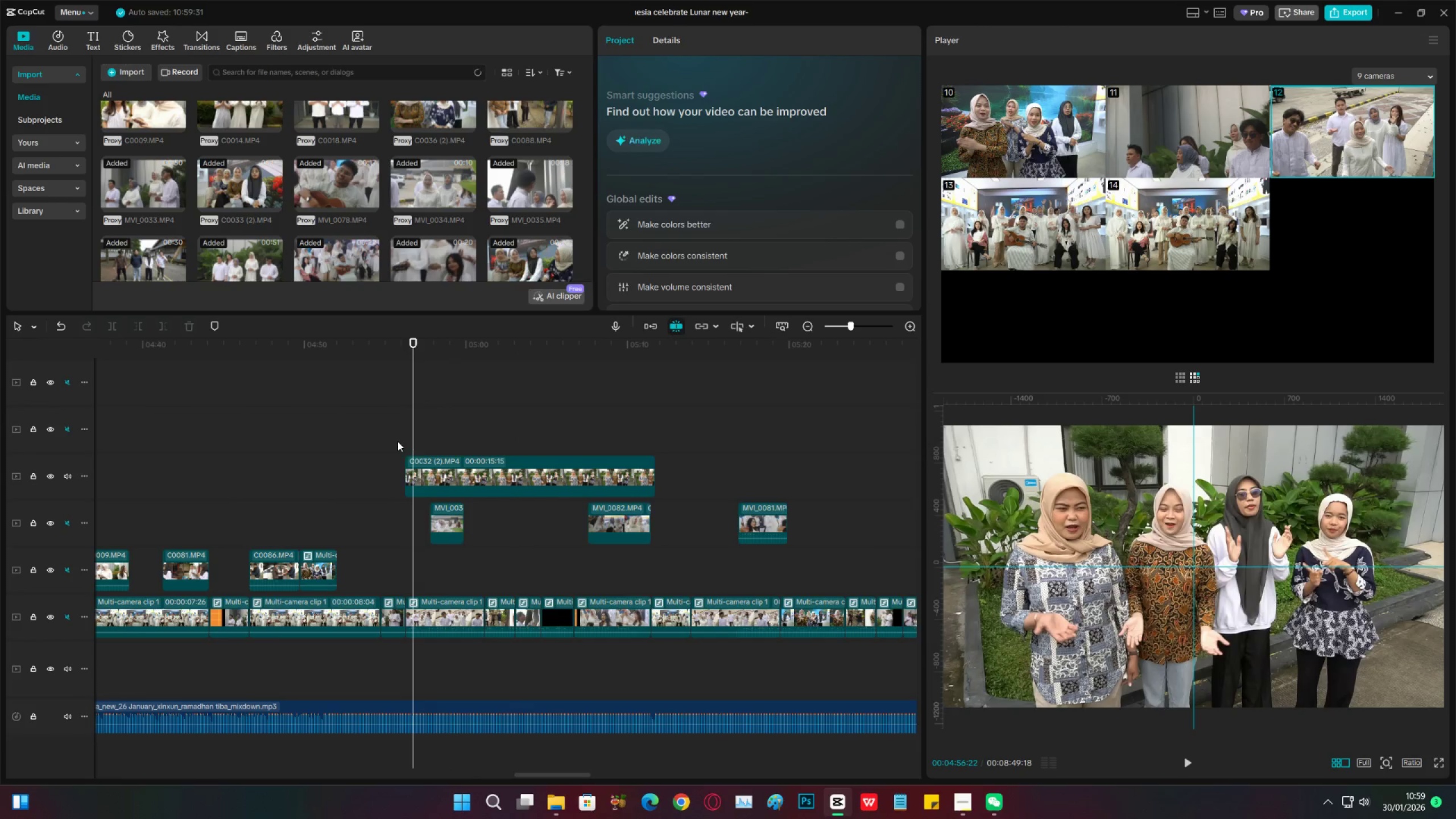 
triple_click([398, 441])
 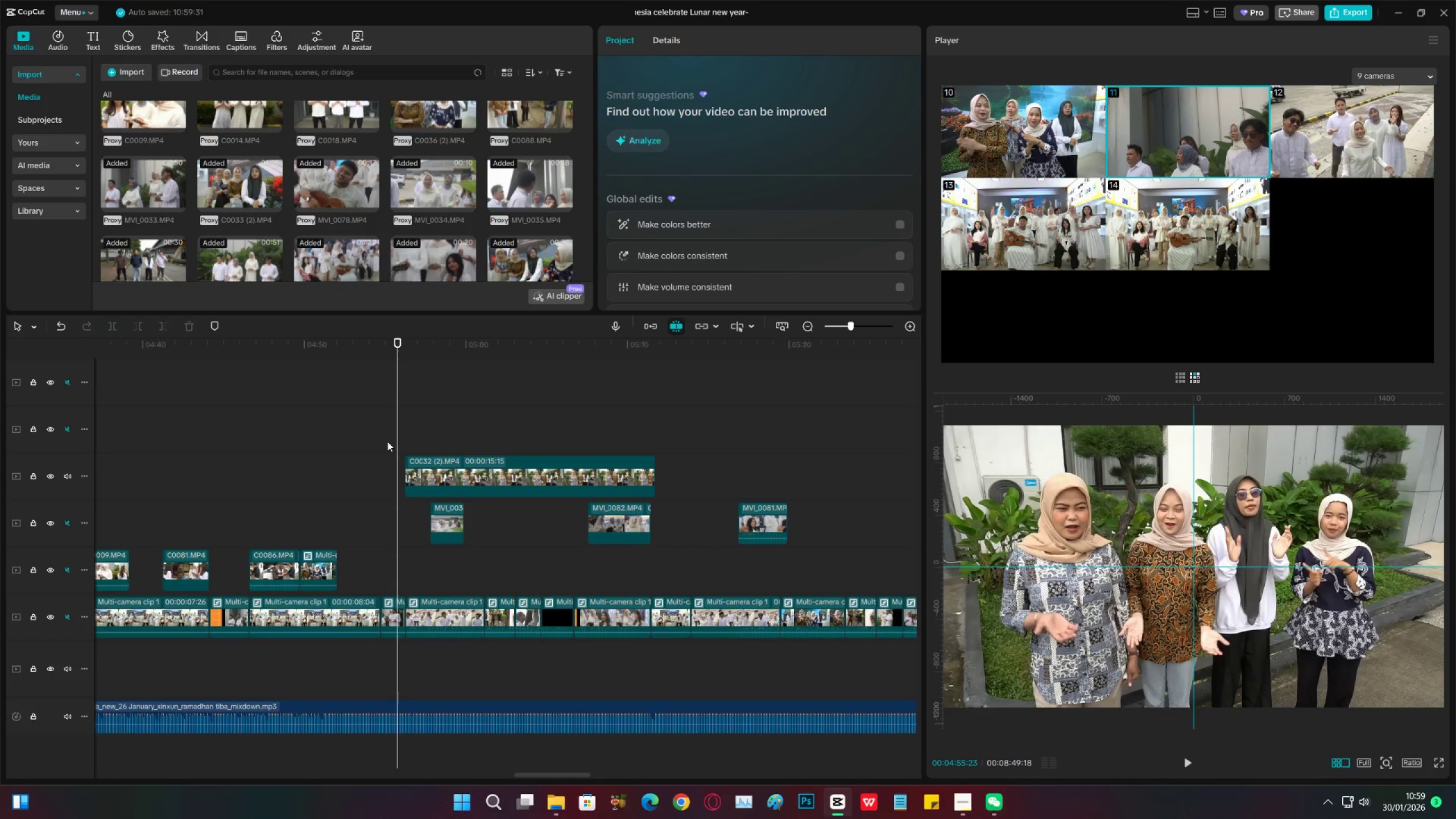 
triple_click([387, 441])
 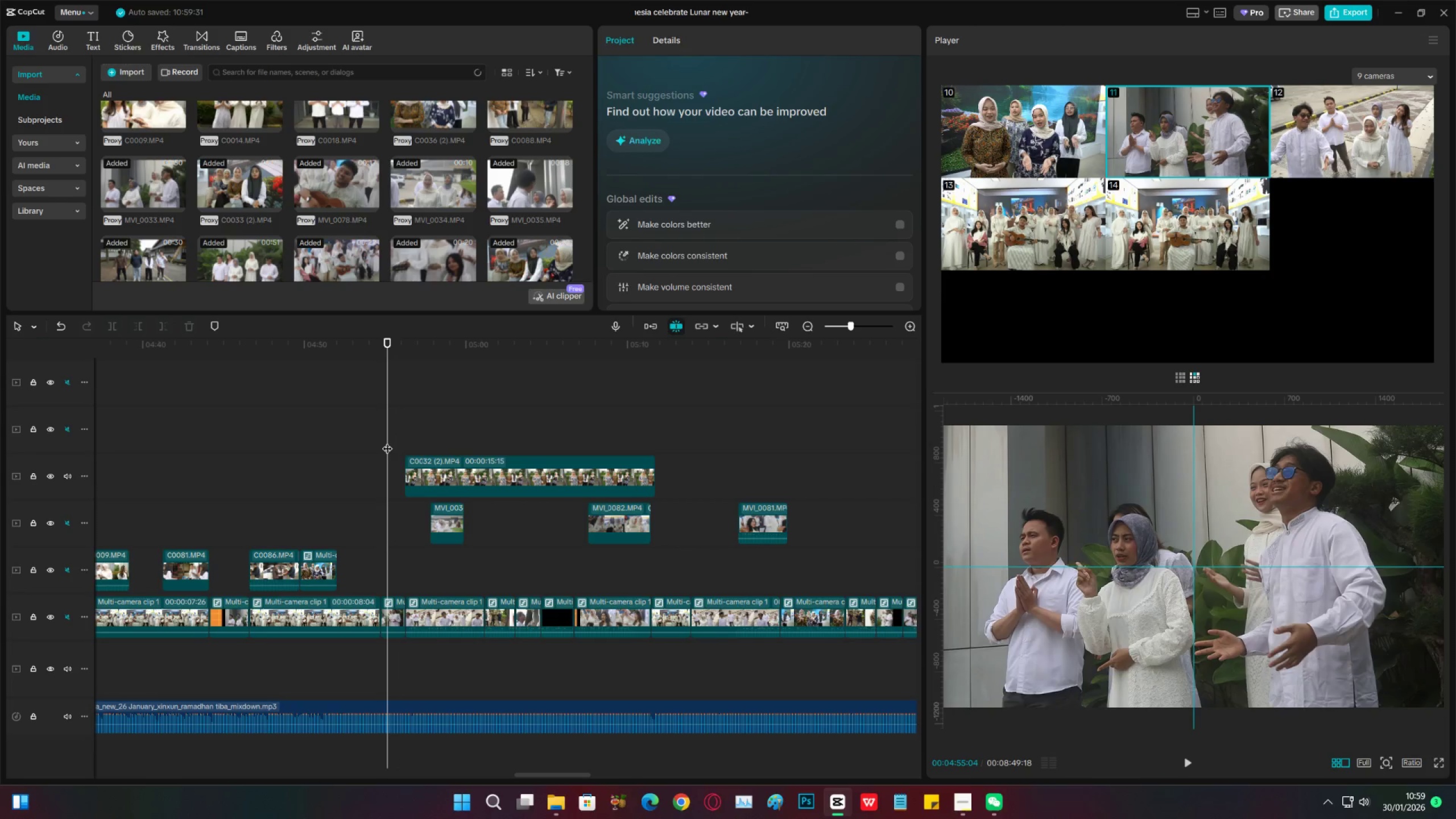 
key(Space)
 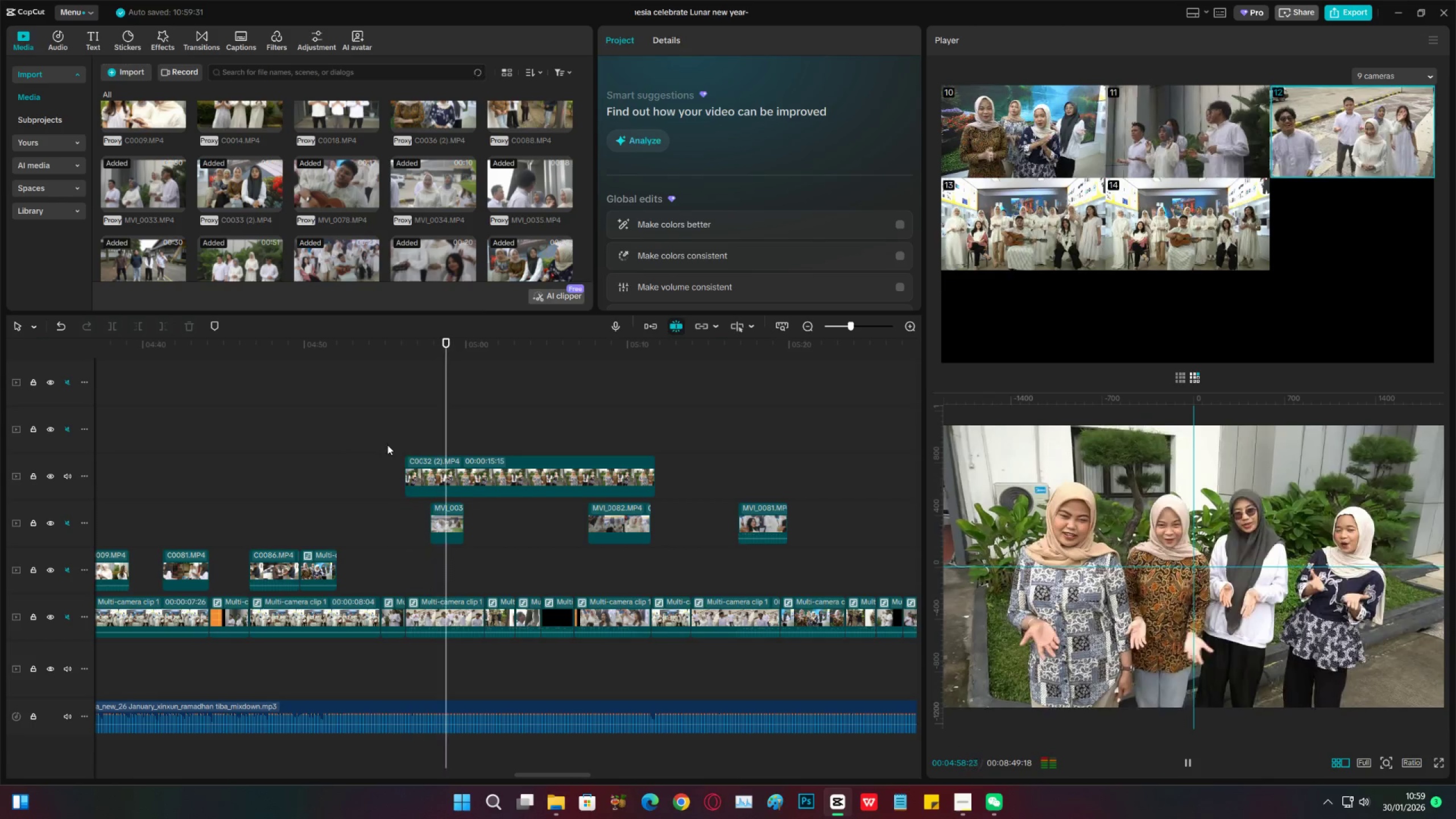 
key(Space)
 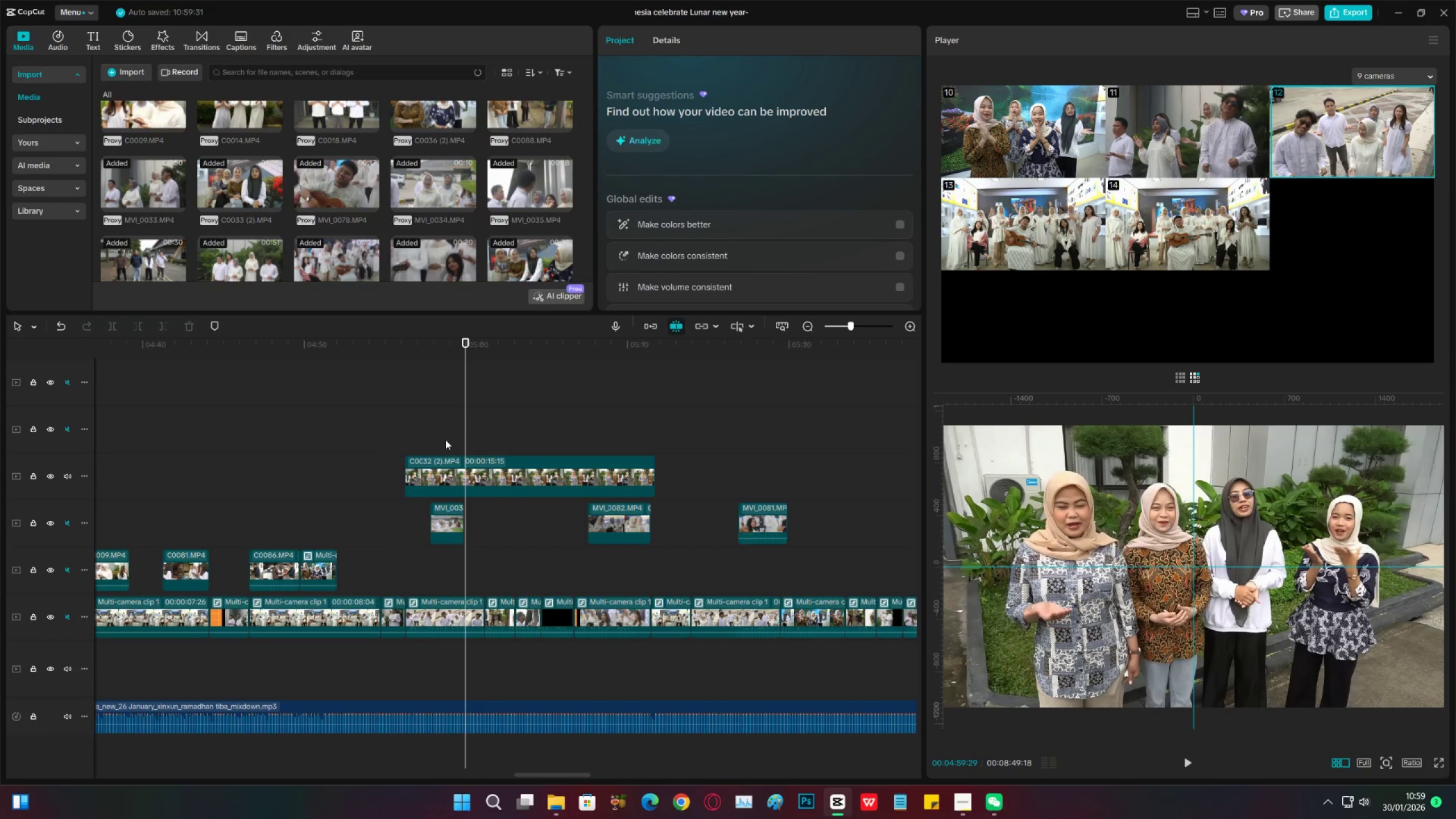 
left_click([438, 434])
 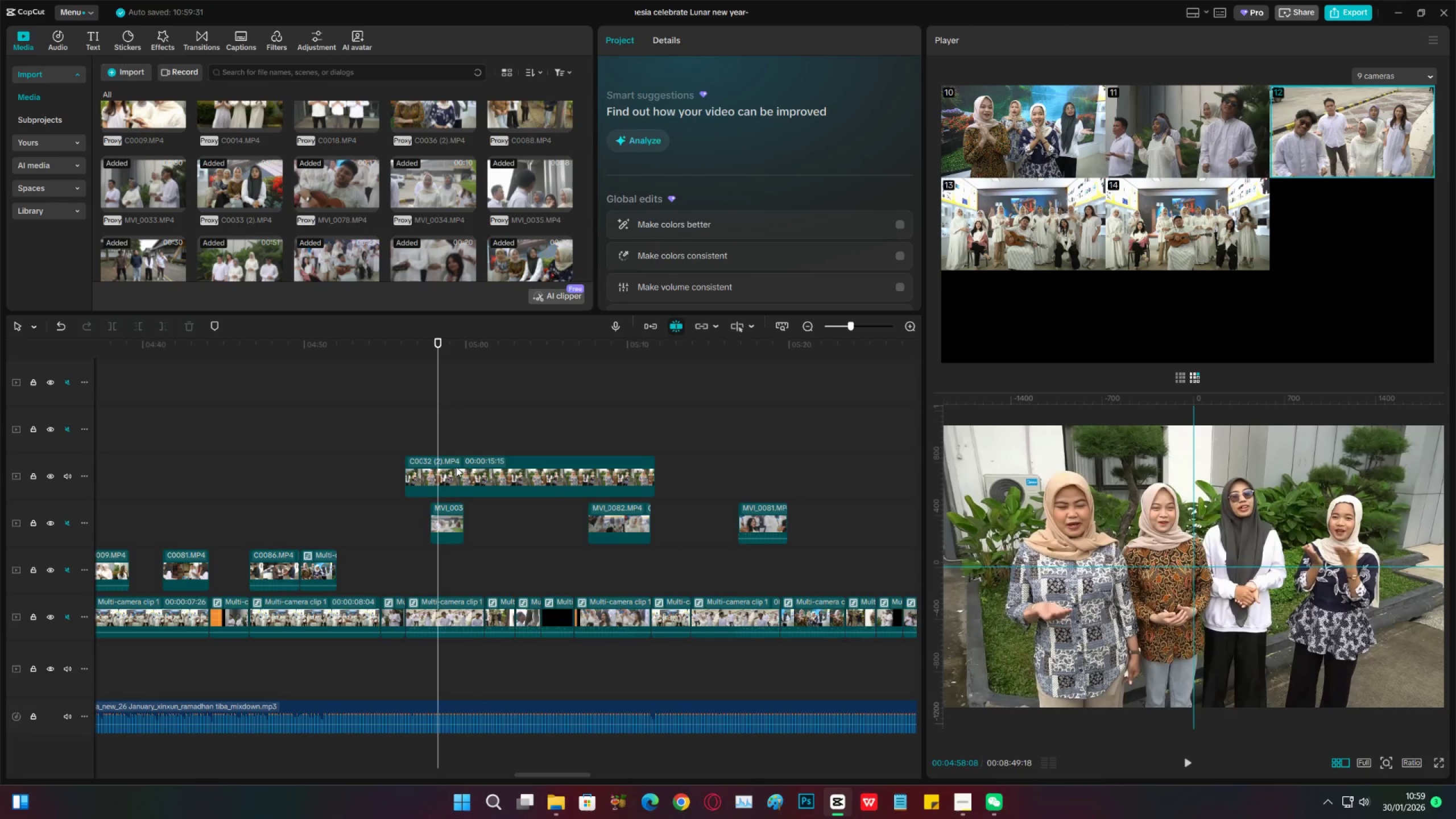 
key(C)
 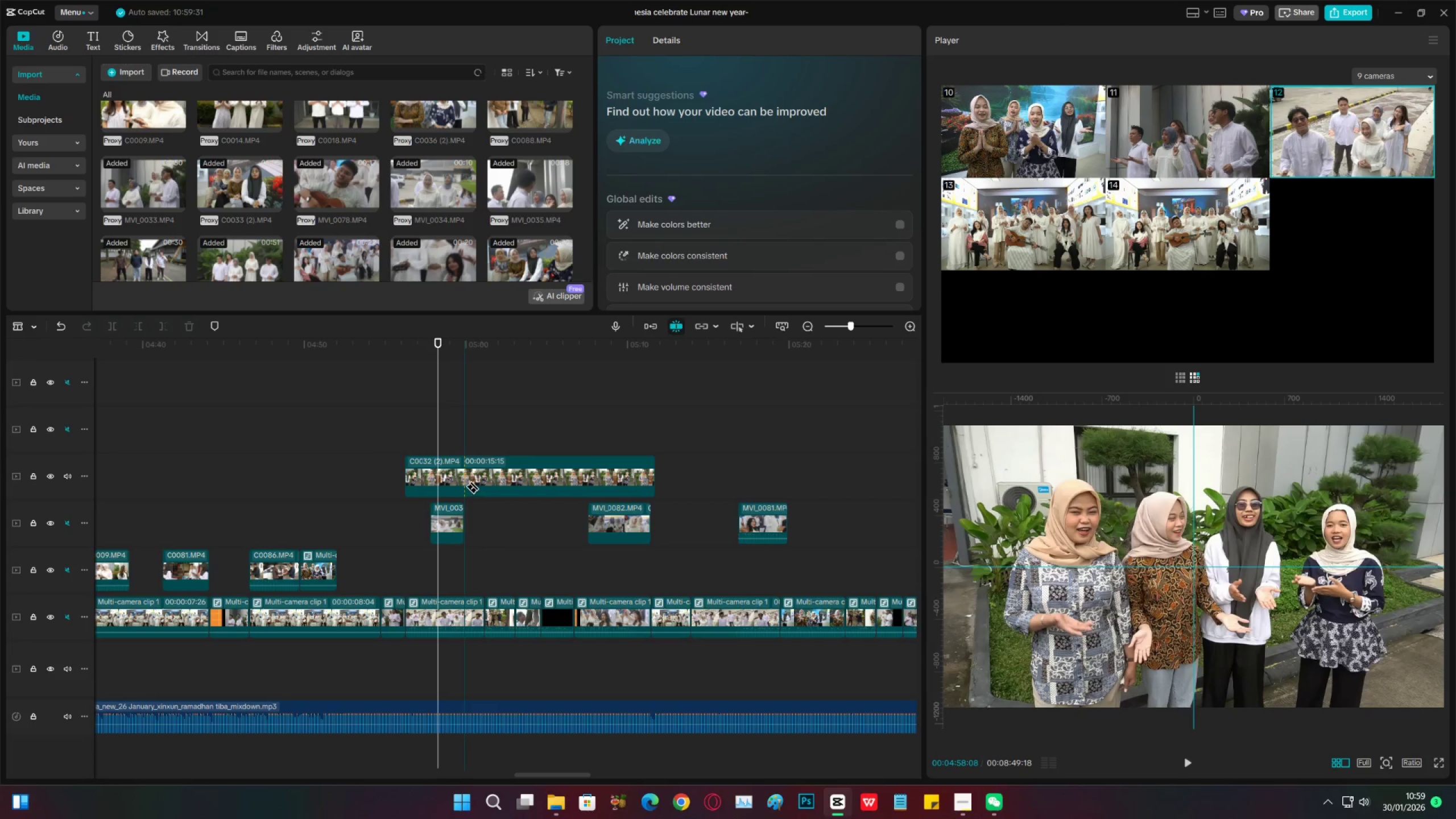 
left_click([465, 486])
 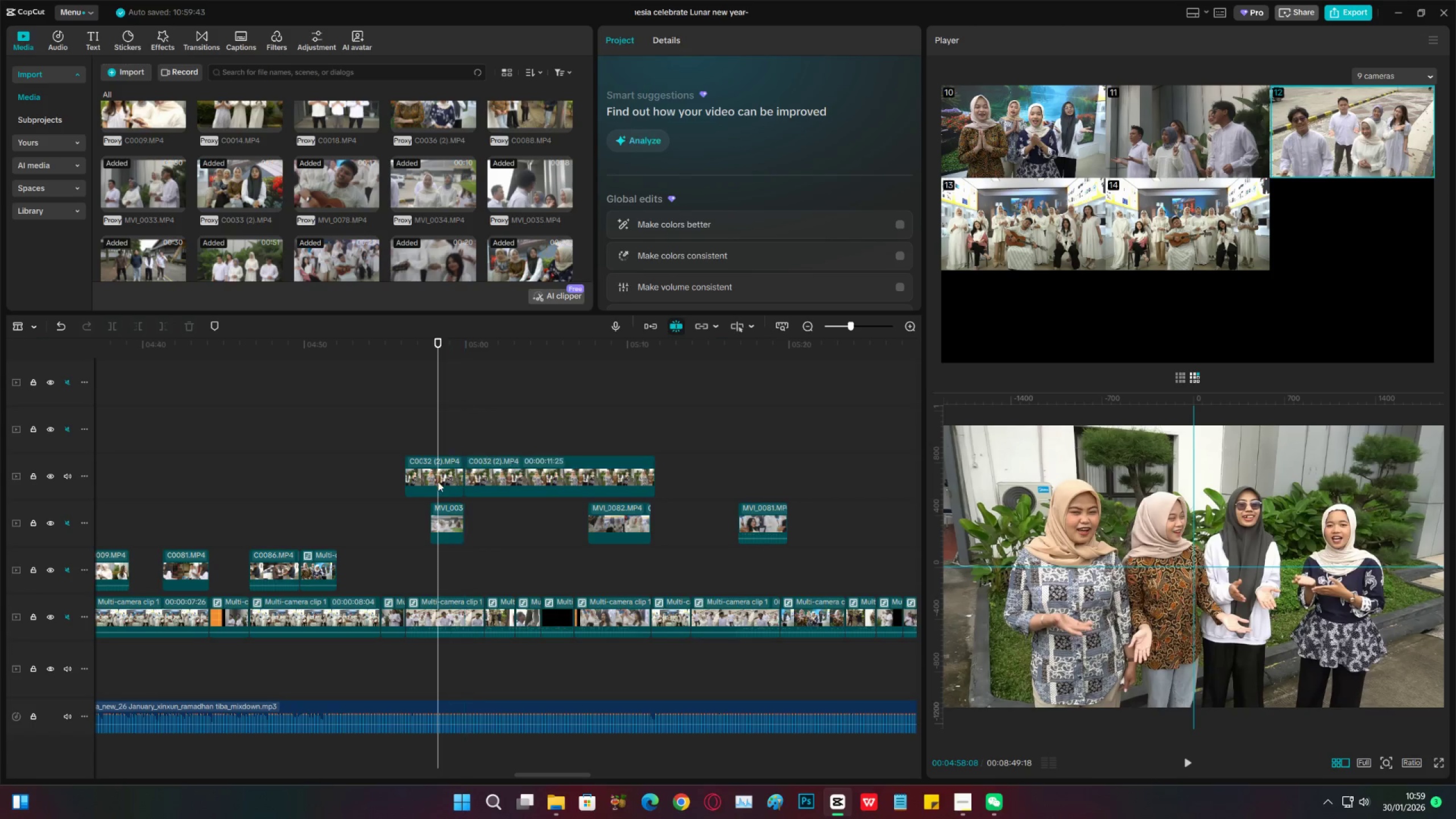 
key(V)
 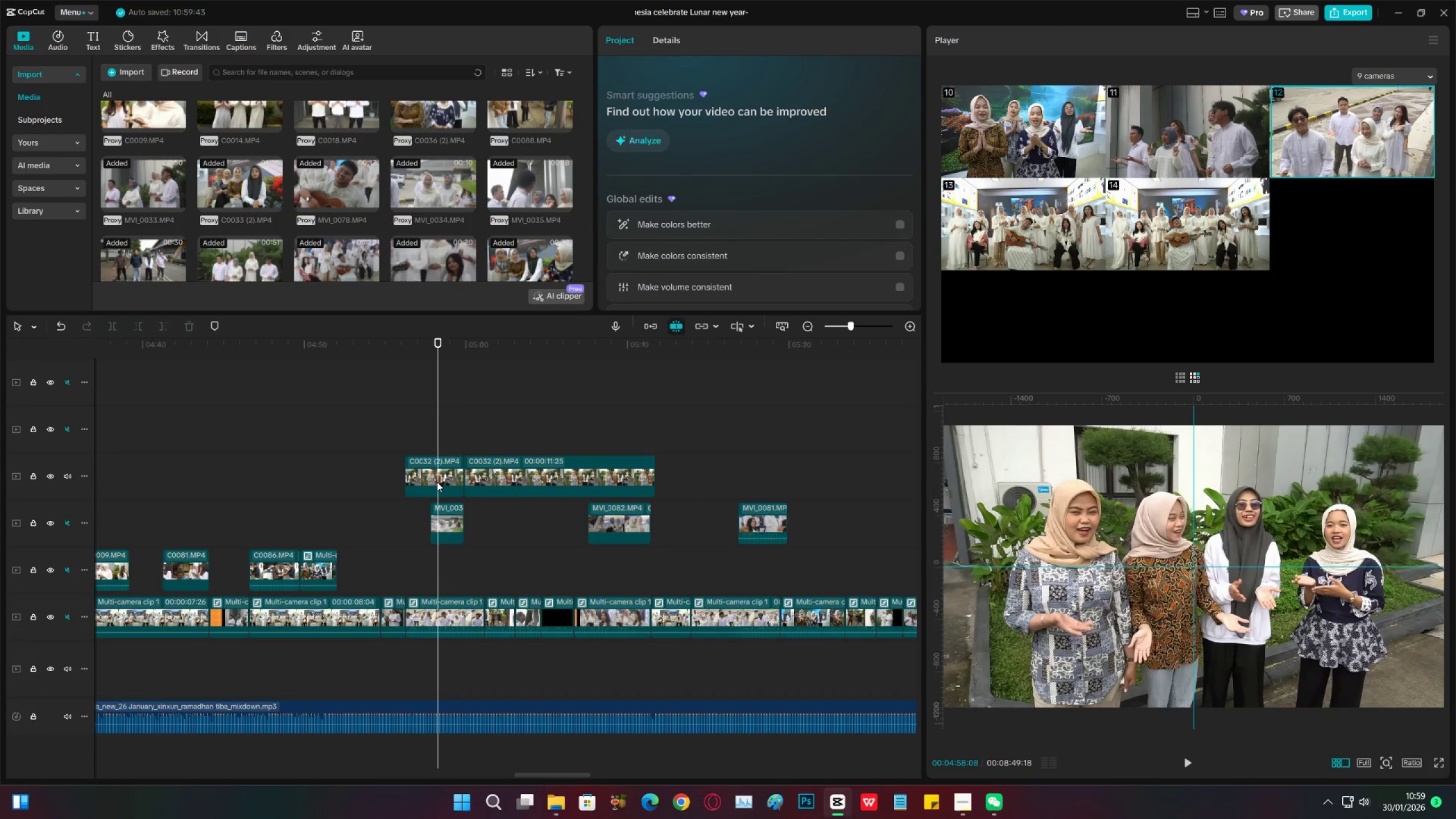 
left_click([437, 482])
 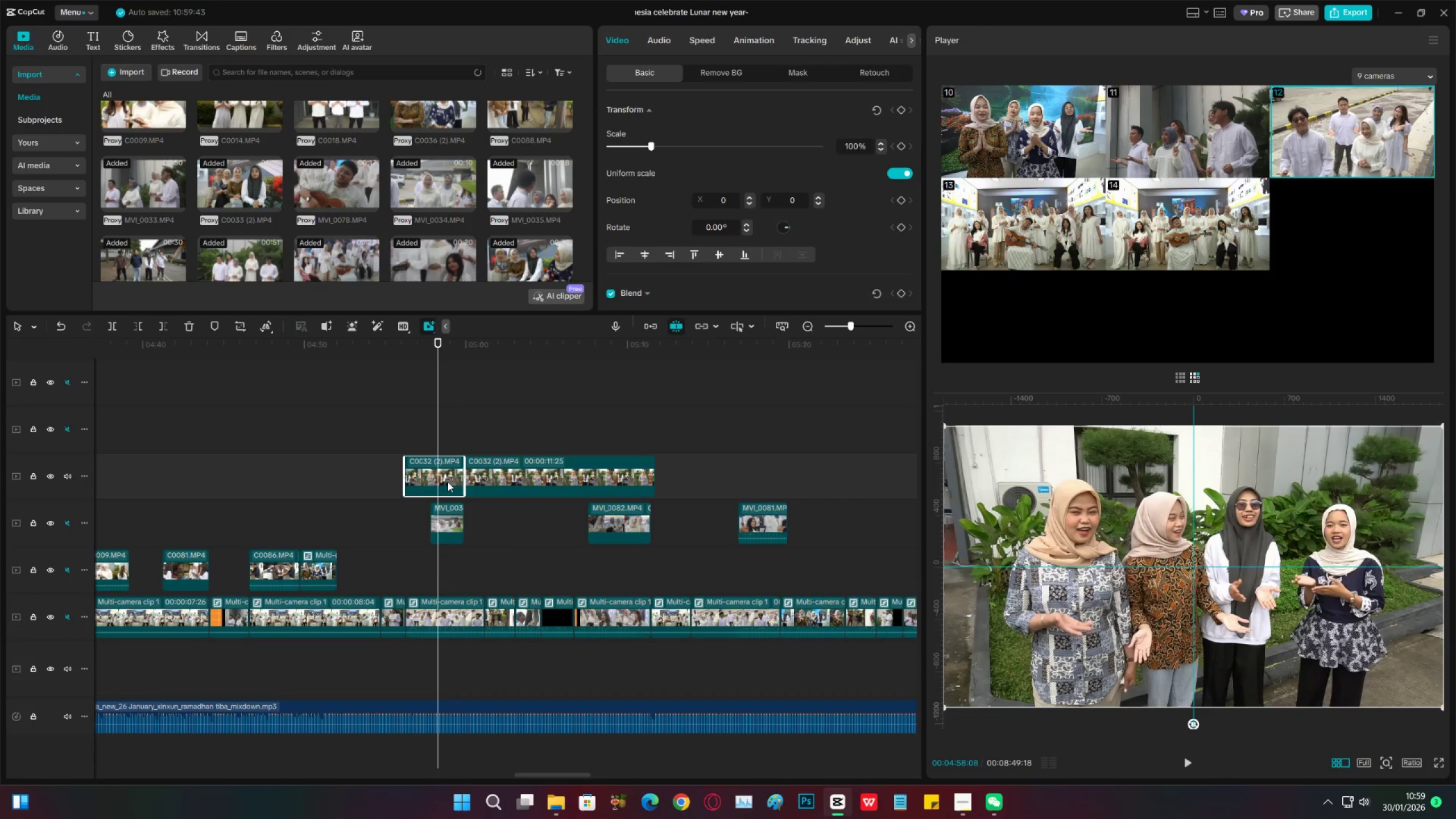 
key(X)
 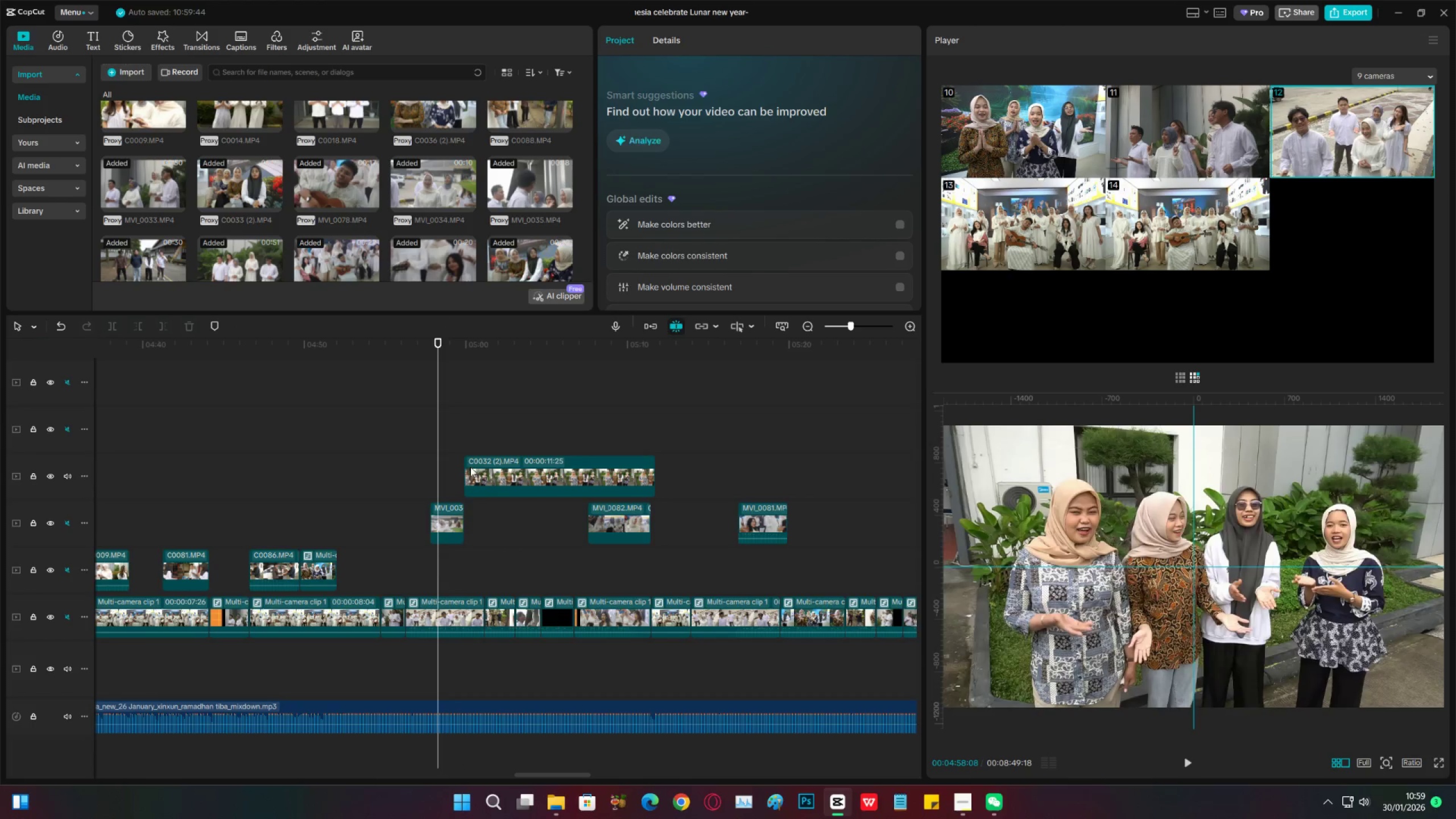 
key(Space)
 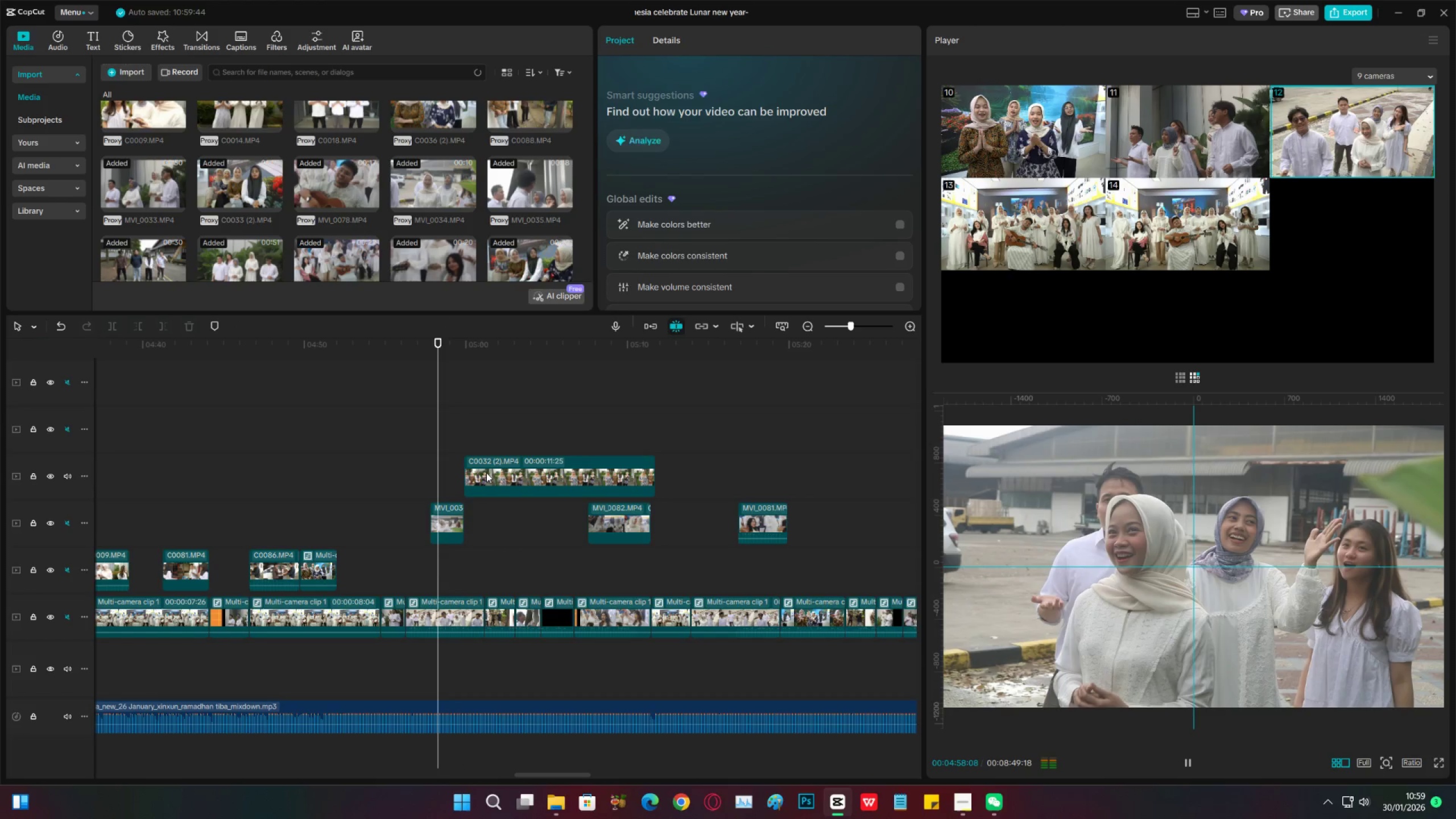 
key(Space)
 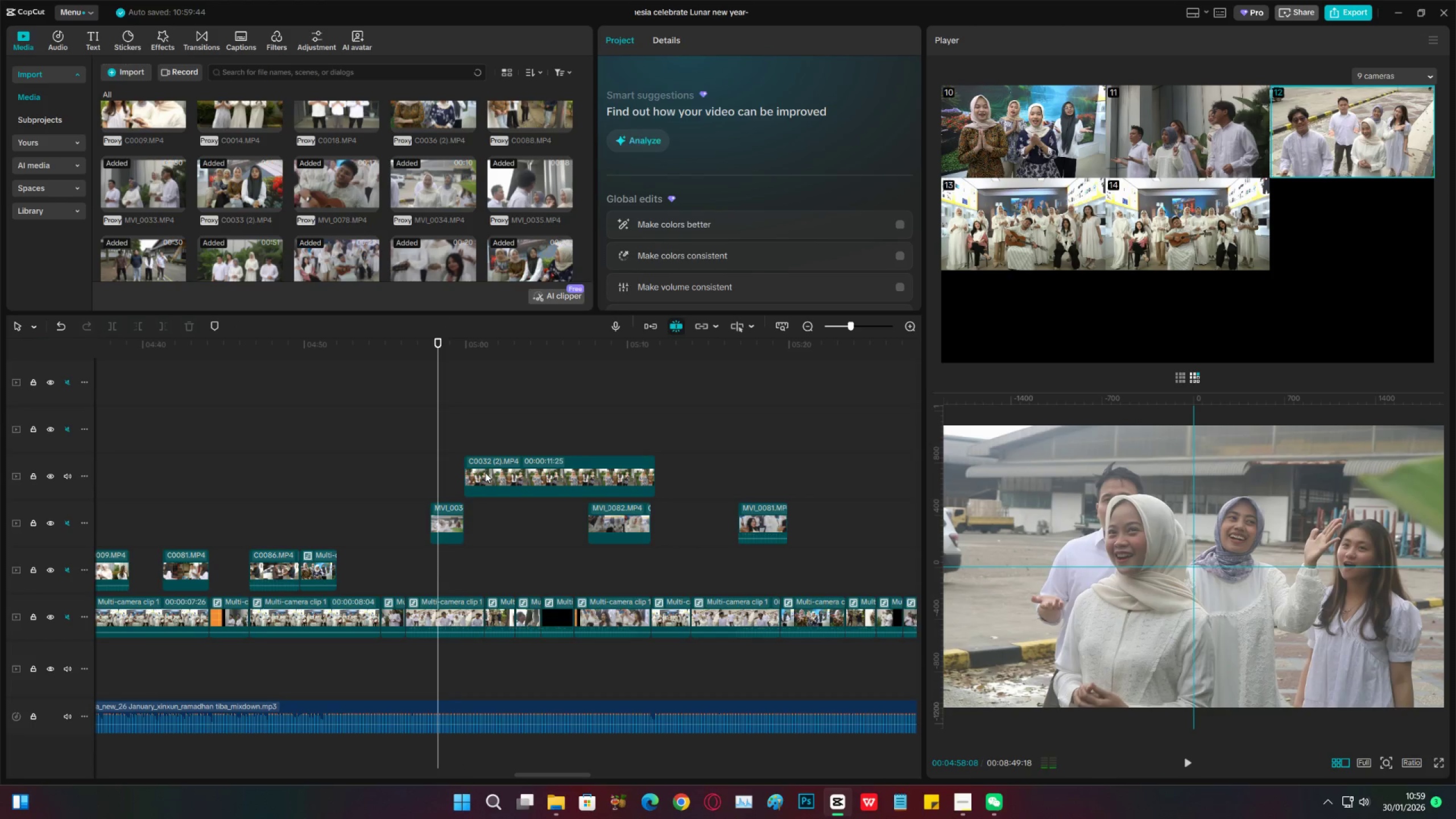 
key(Control+S)
 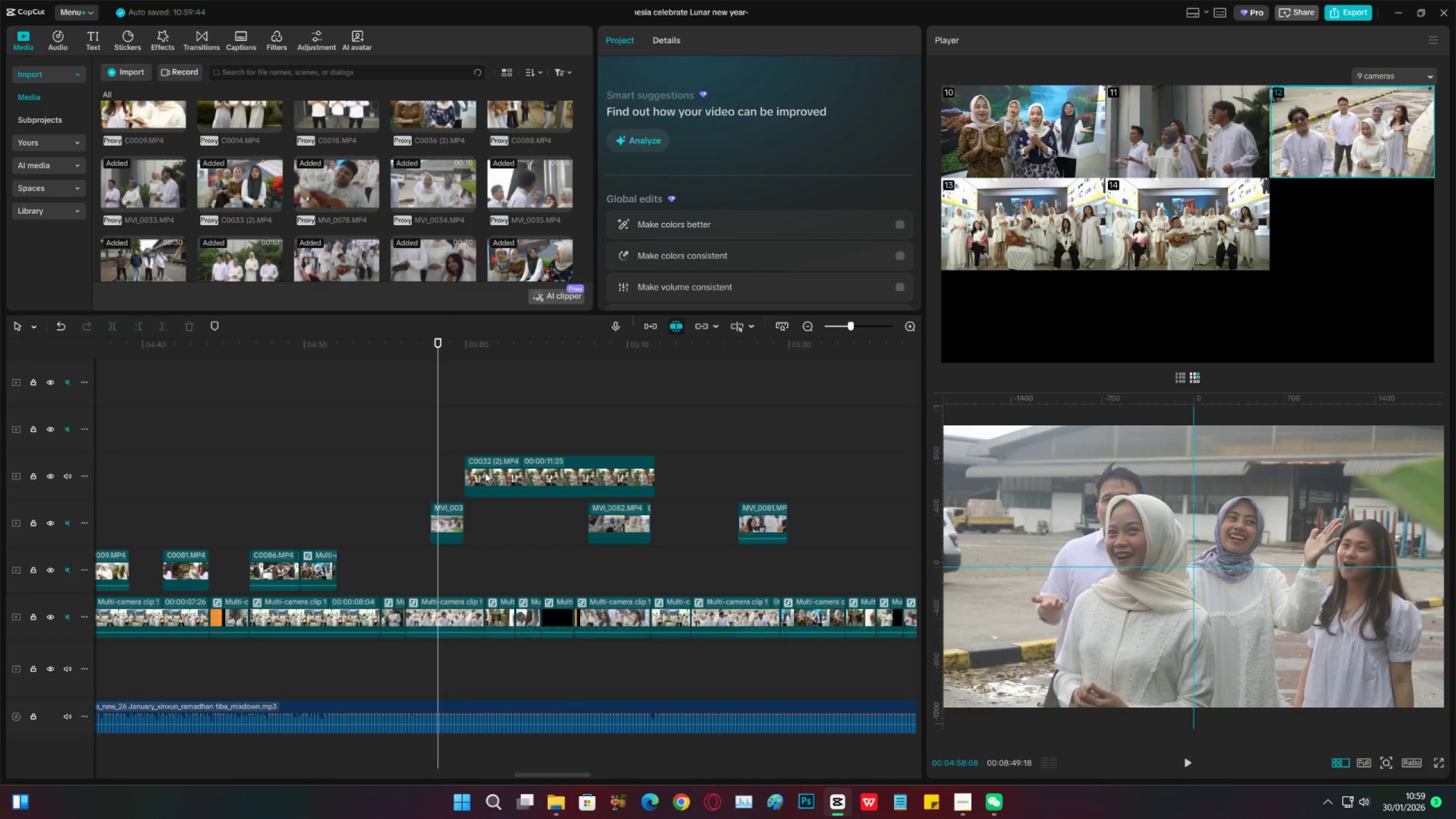 
key(Space)
 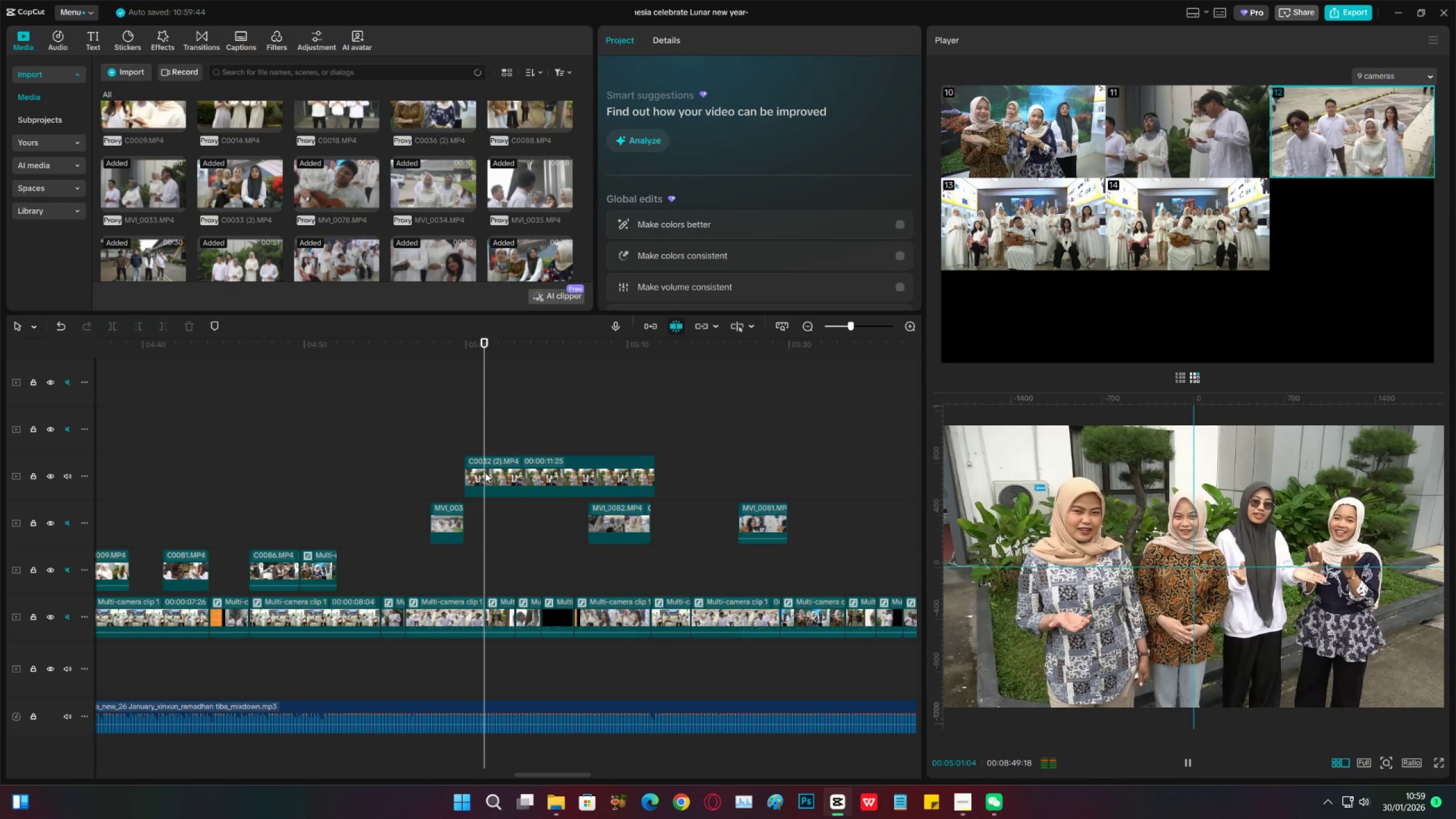 
key(Space)
 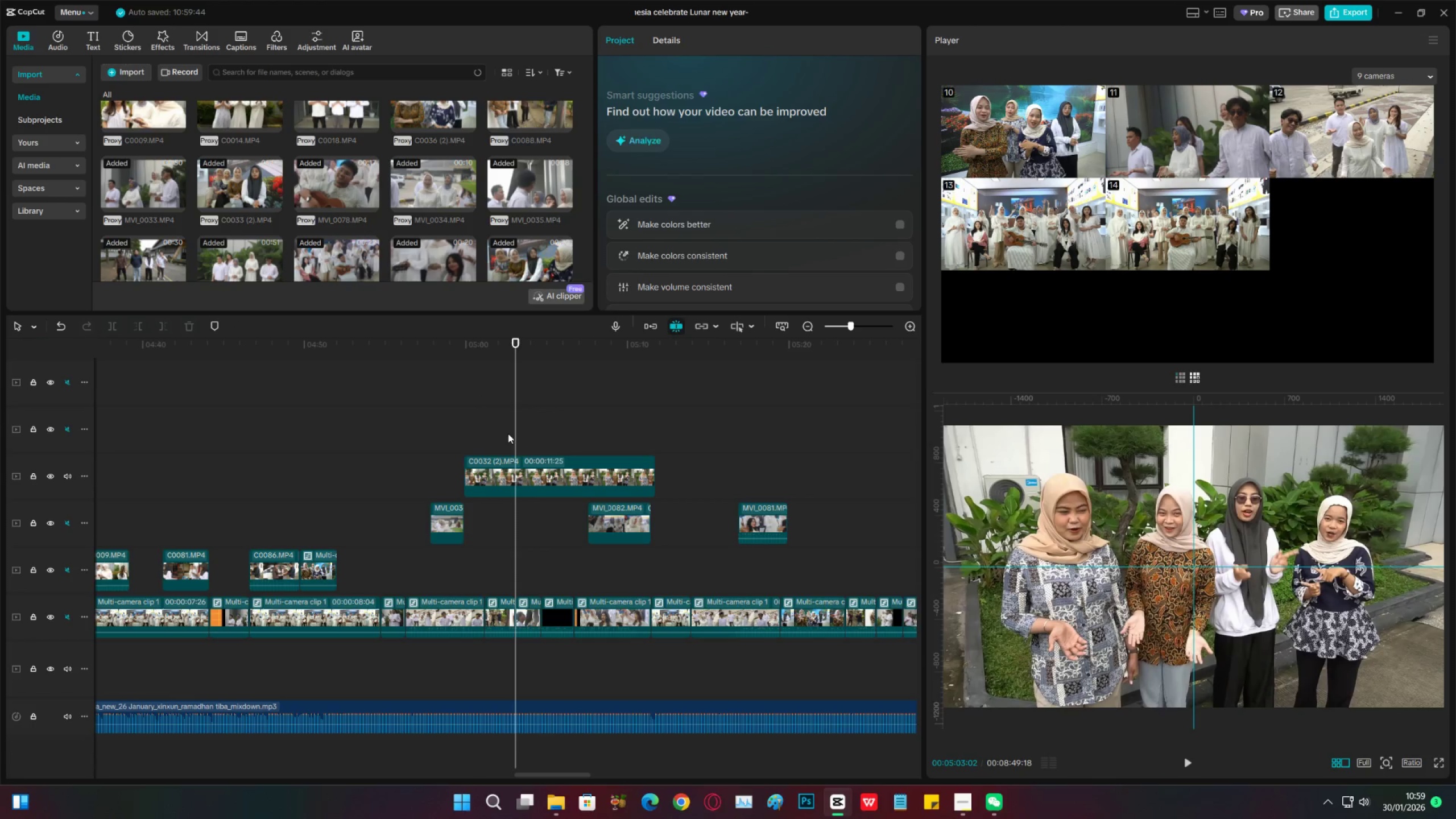 
left_click([495, 433])
 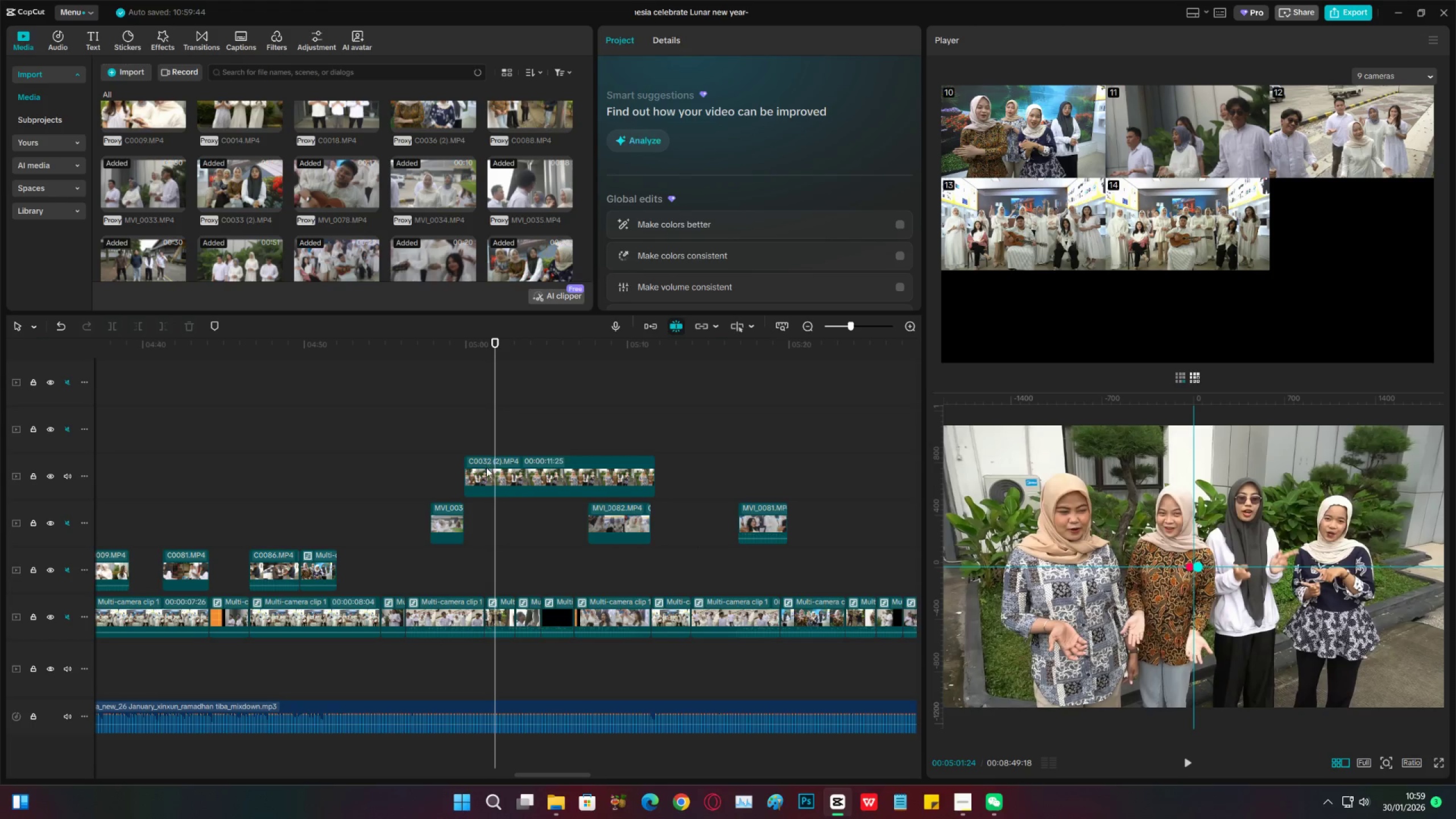 
key(C)
 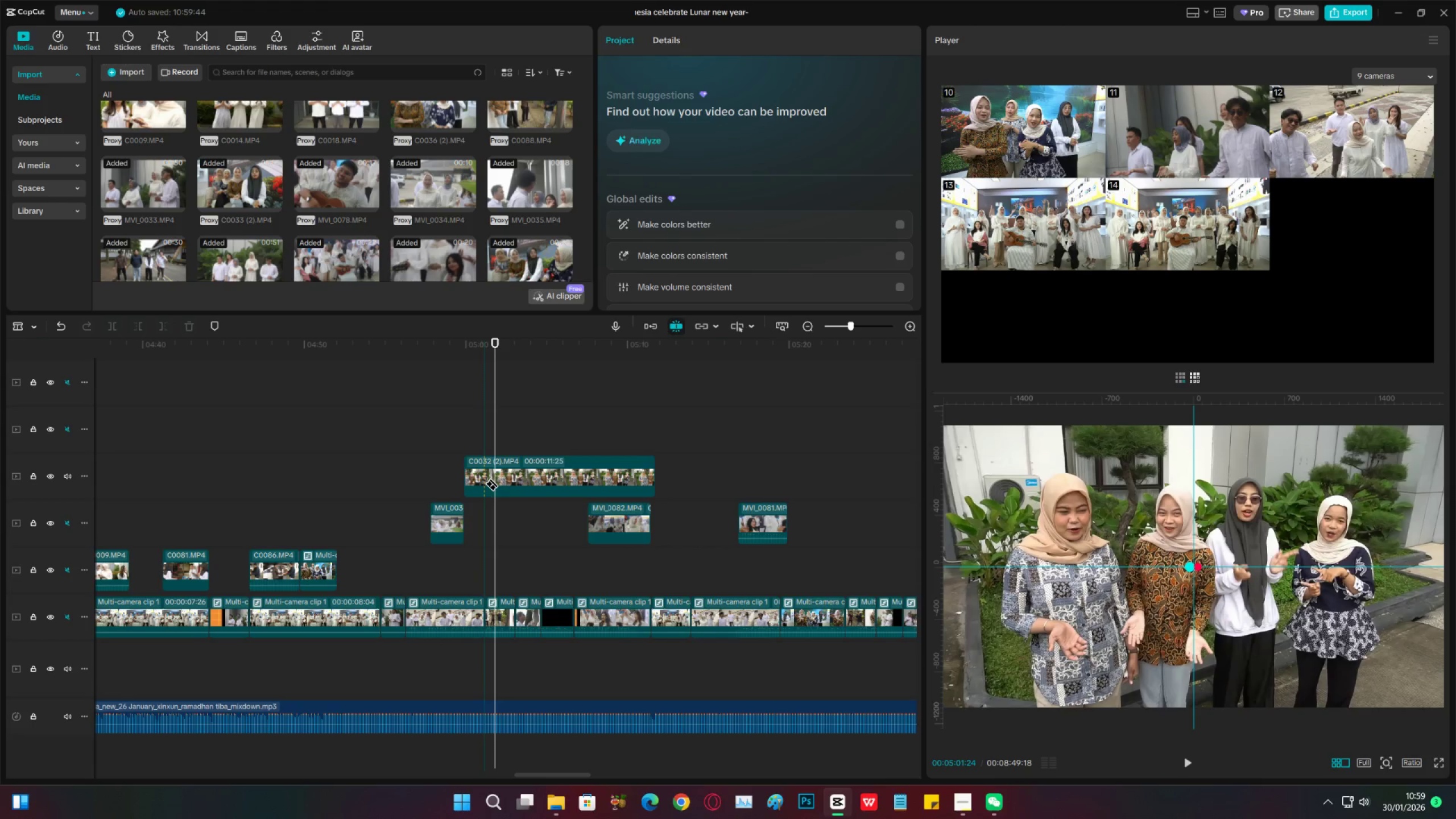 
left_click([485, 483])
 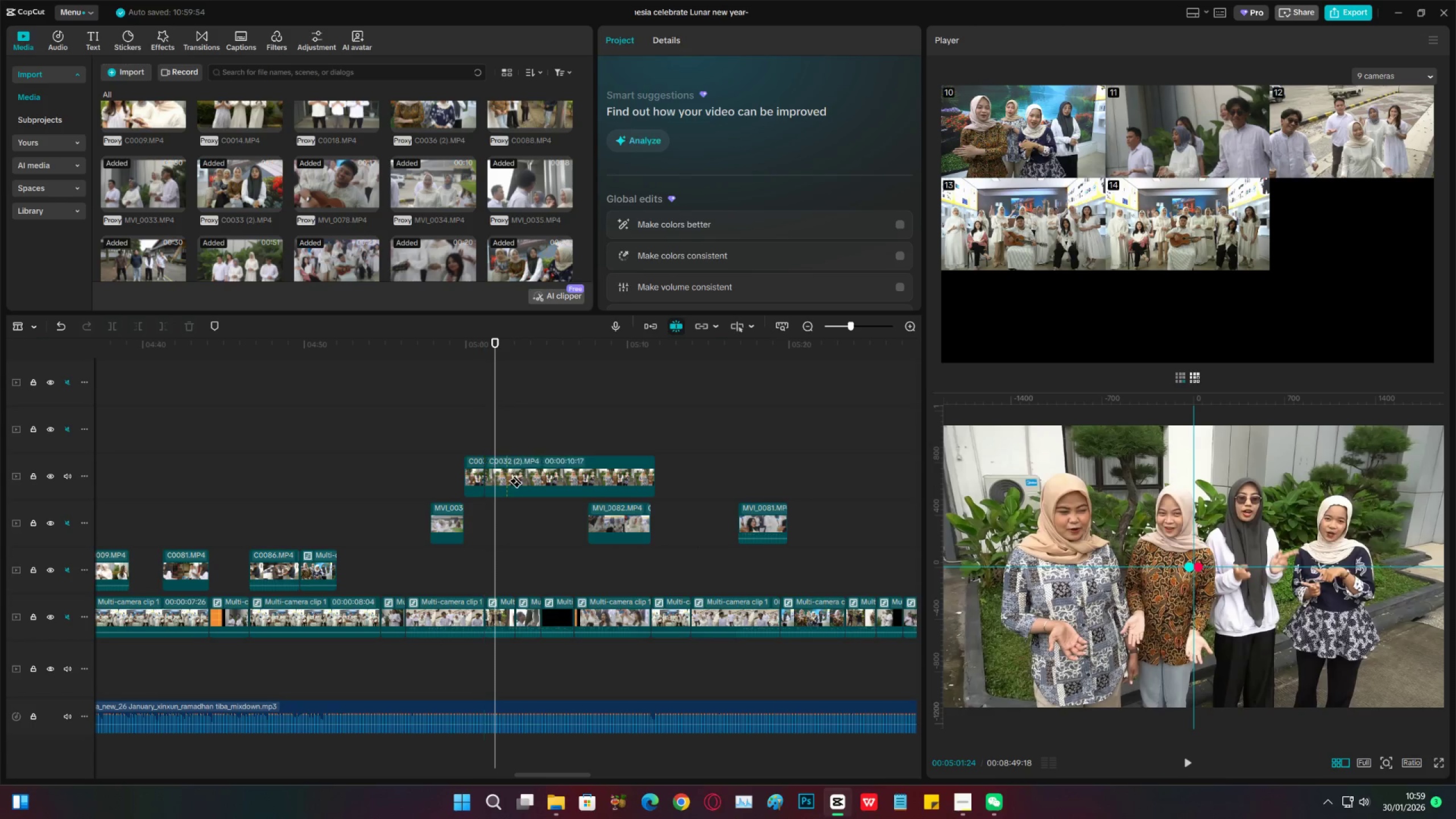 
key(V)
 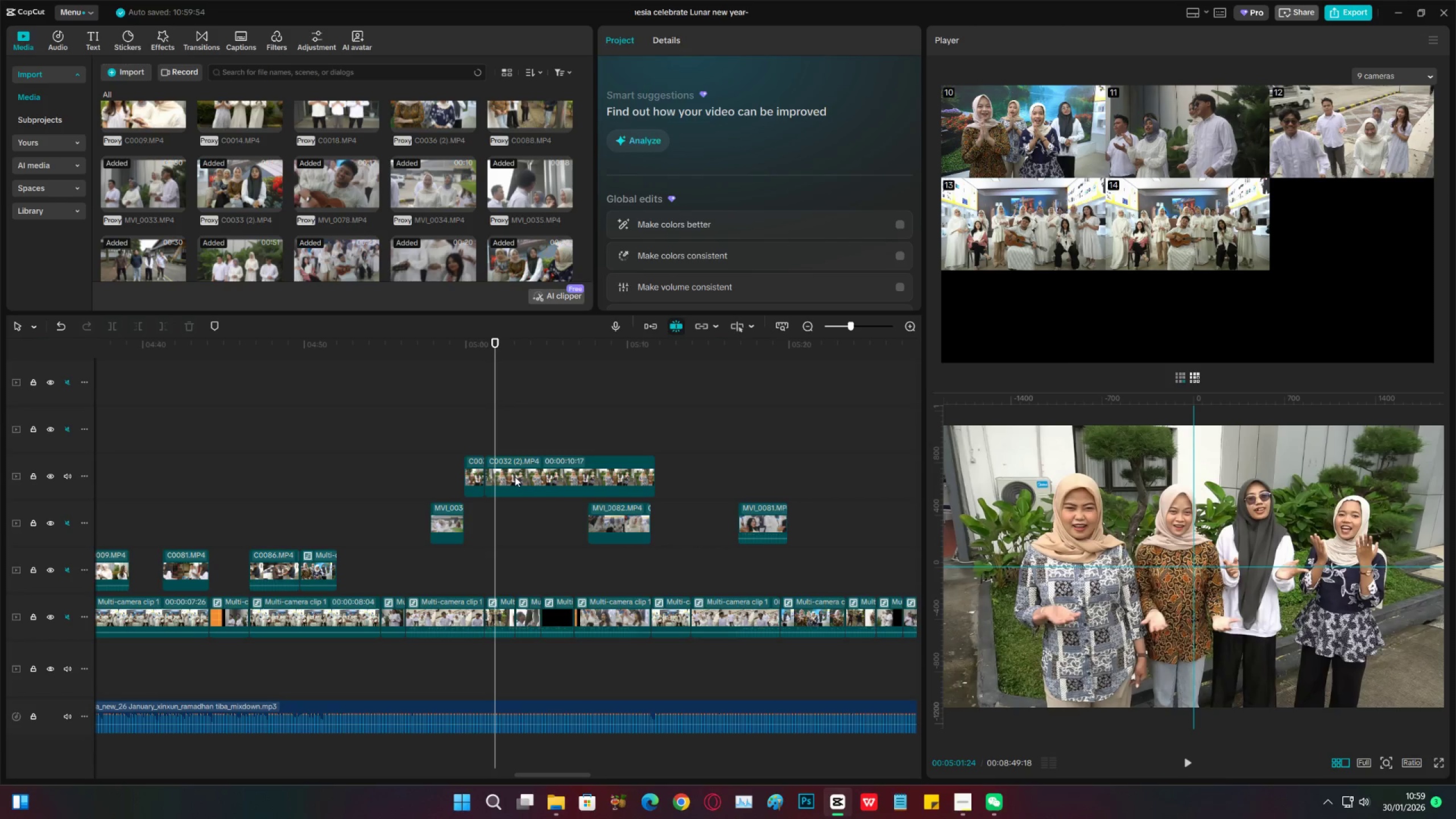 
left_click([515, 477])
 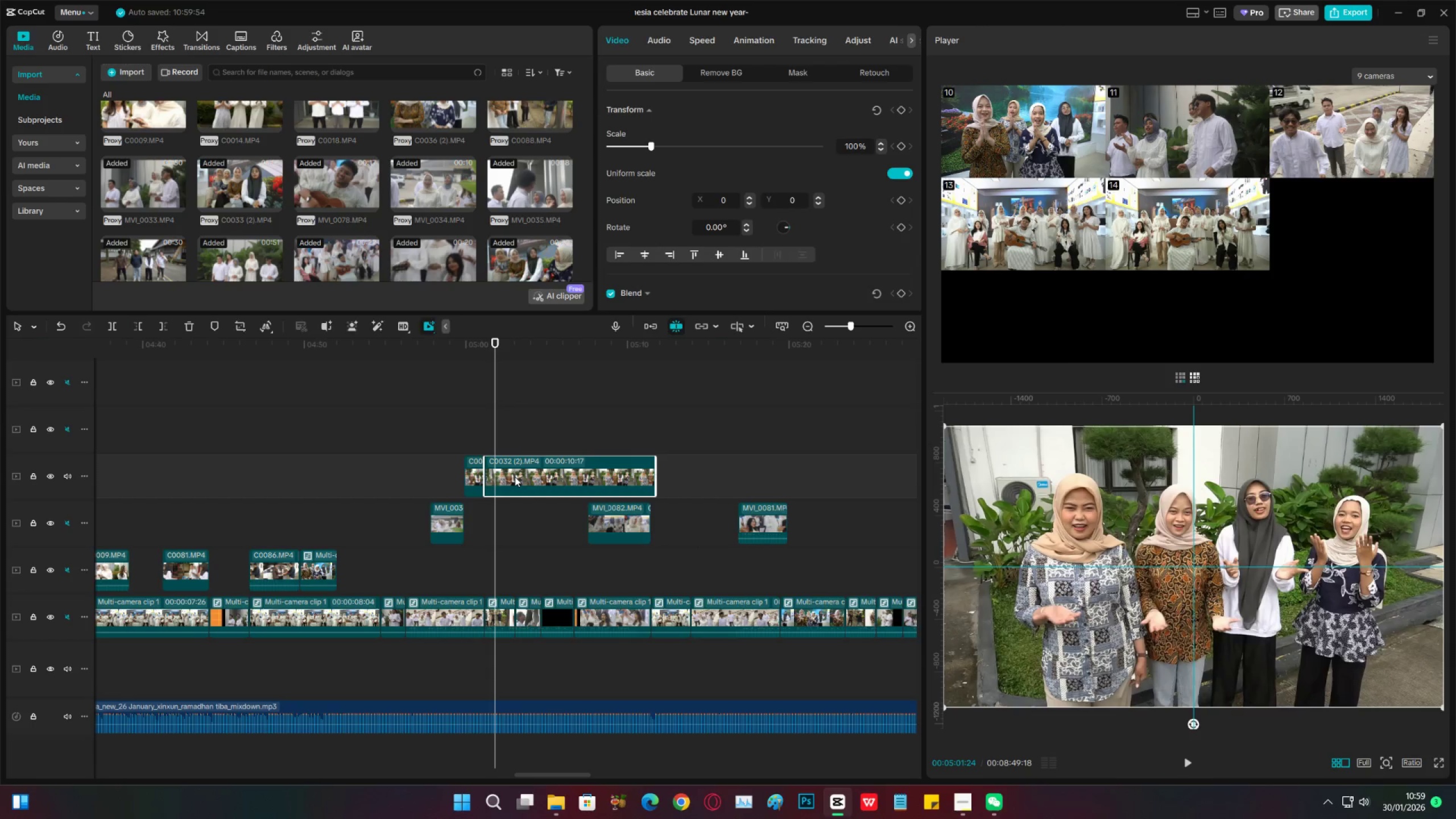 
key(X)
 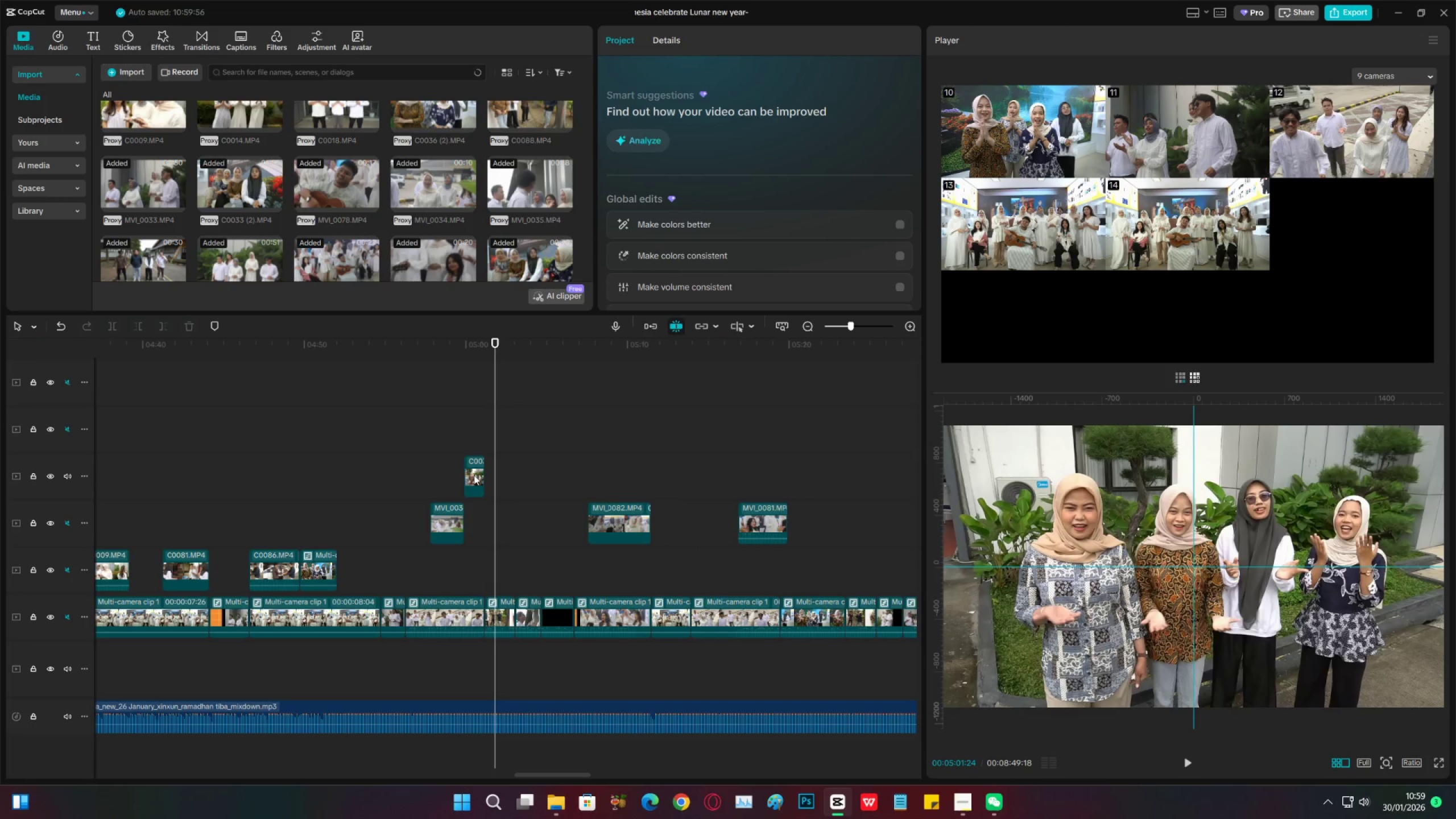 
left_click_drag(start_coordinate=[474, 475], to_coordinate=[475, 517])
 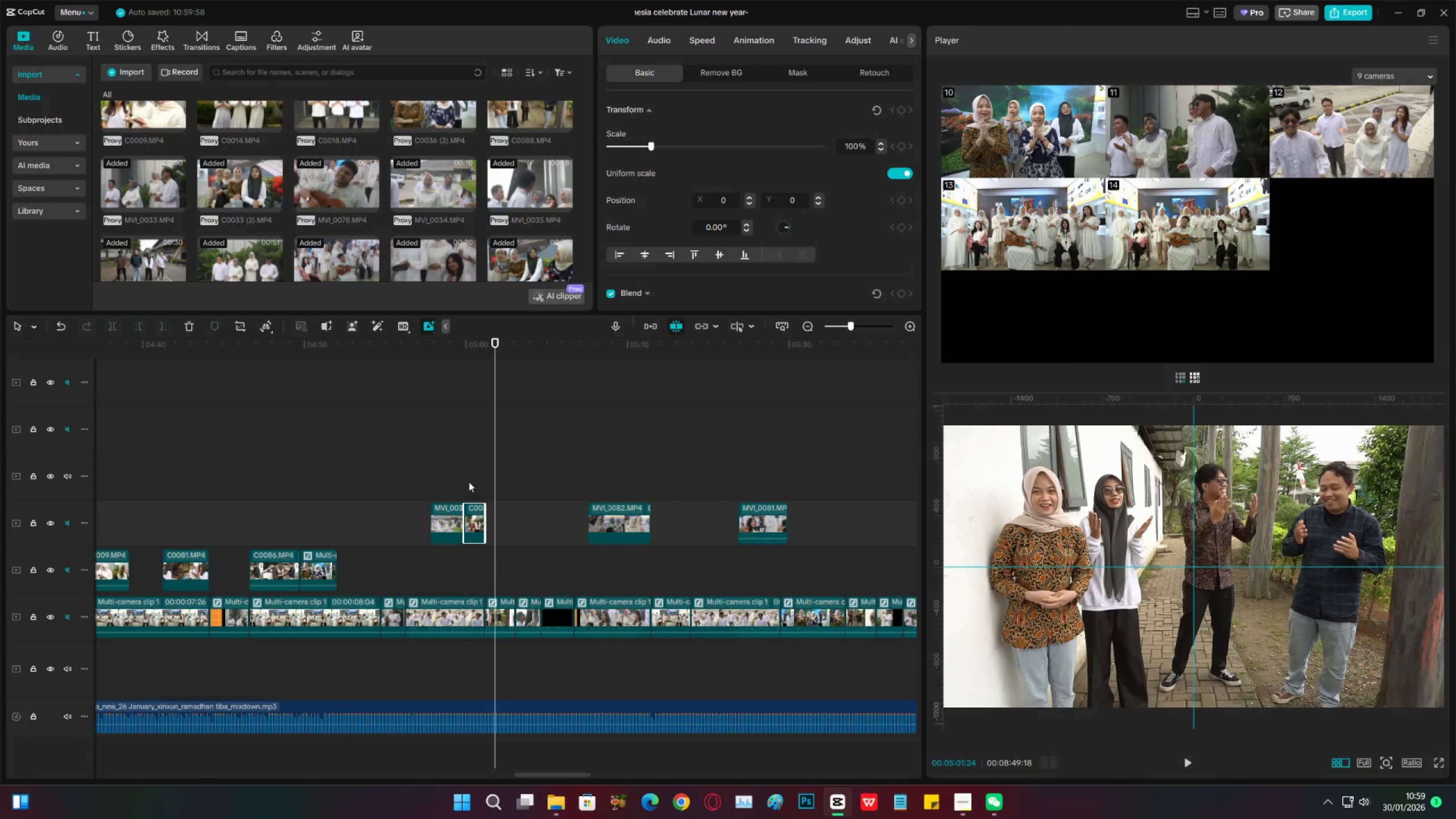 
left_click([469, 482])
 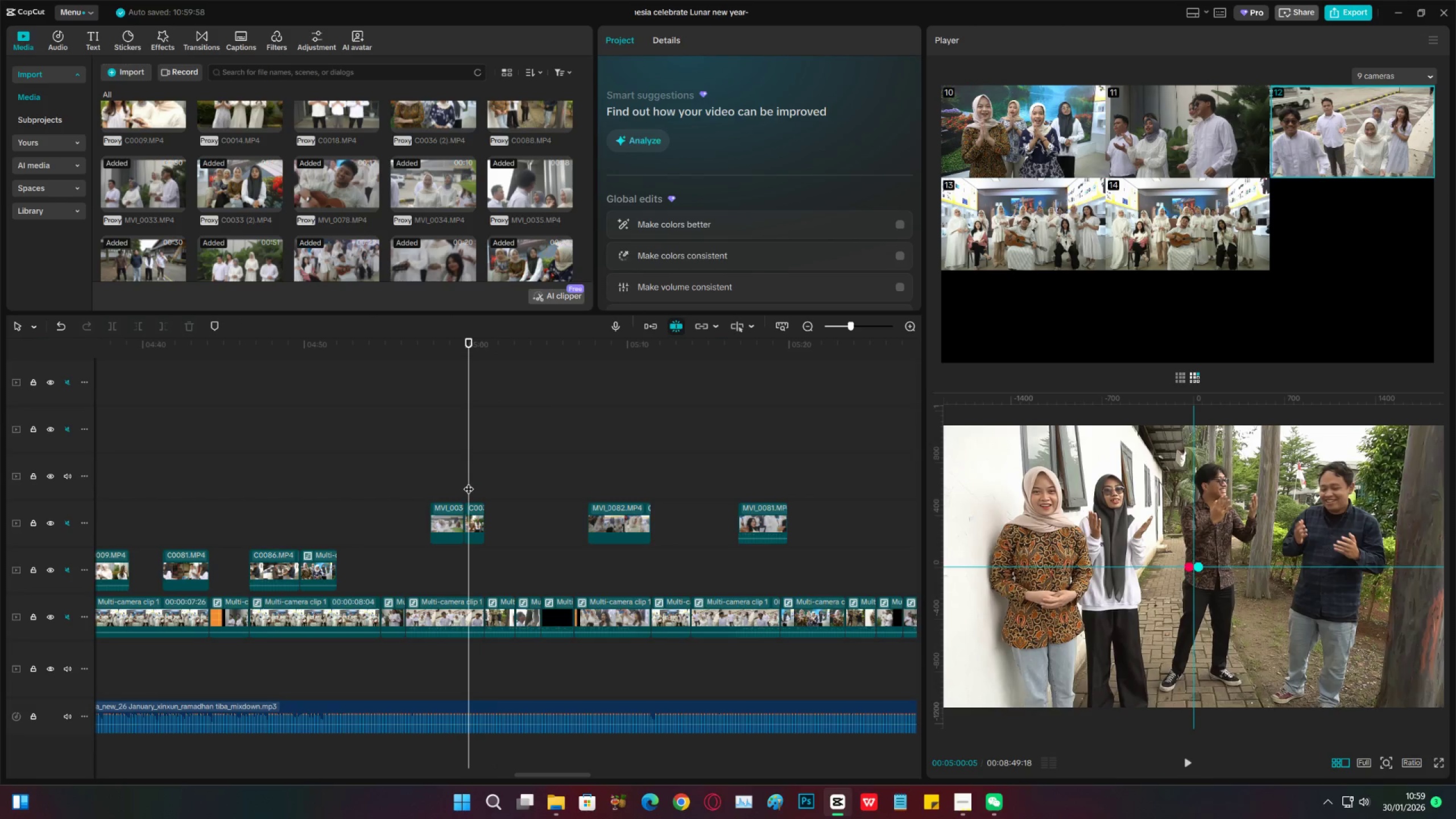 
key(Space)
 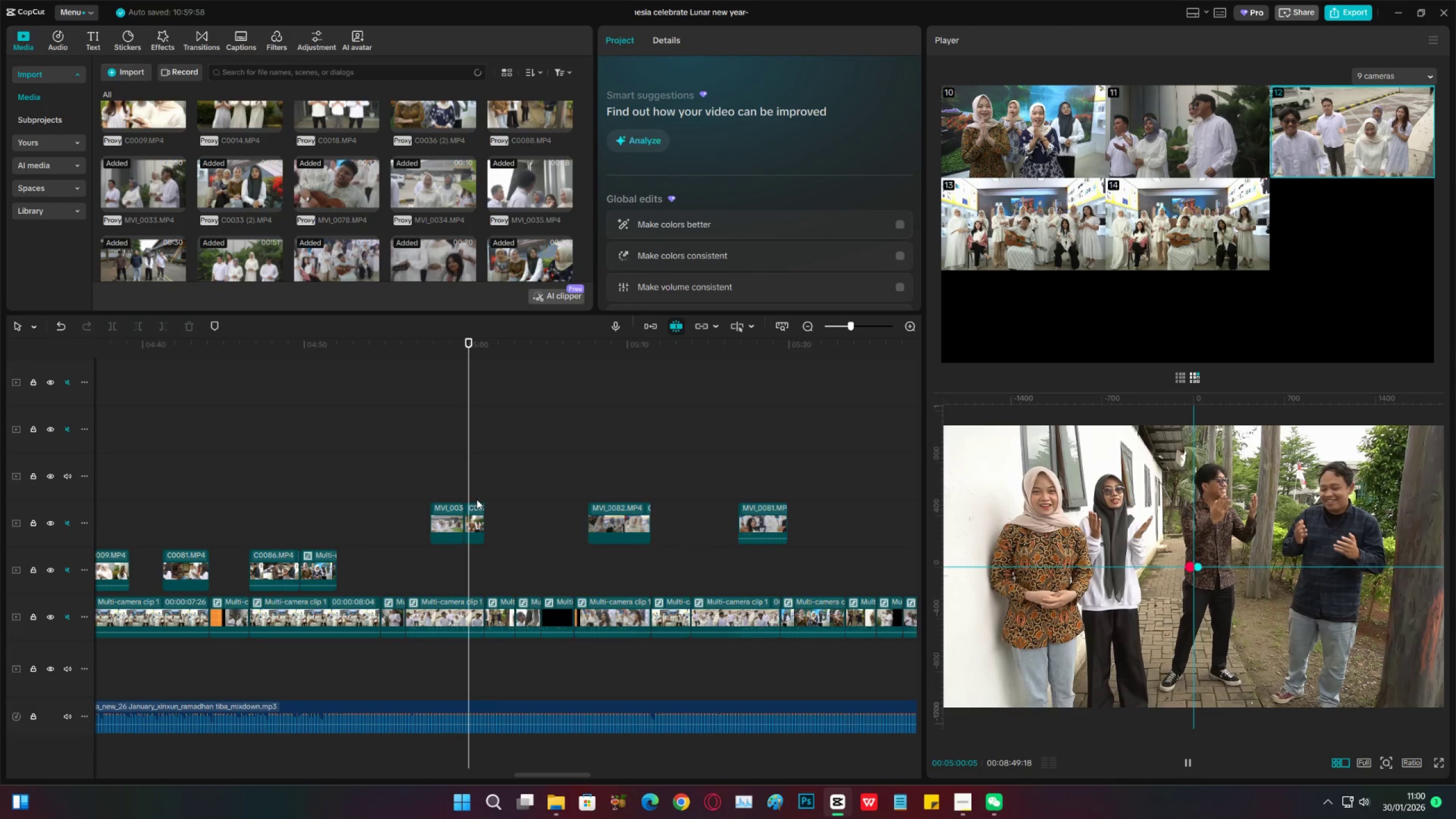 
key(Space)
 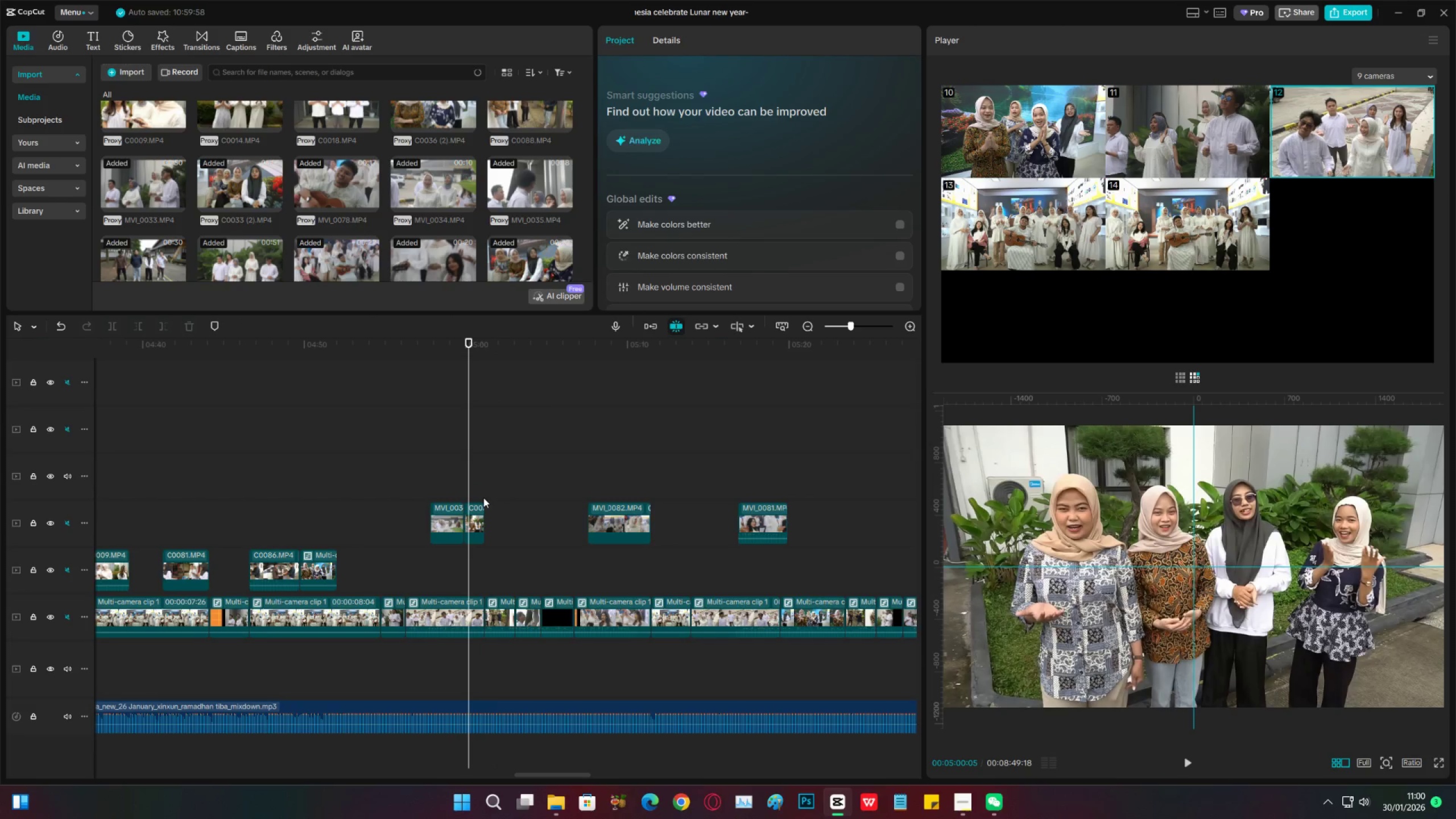 
key(Control+Z)
 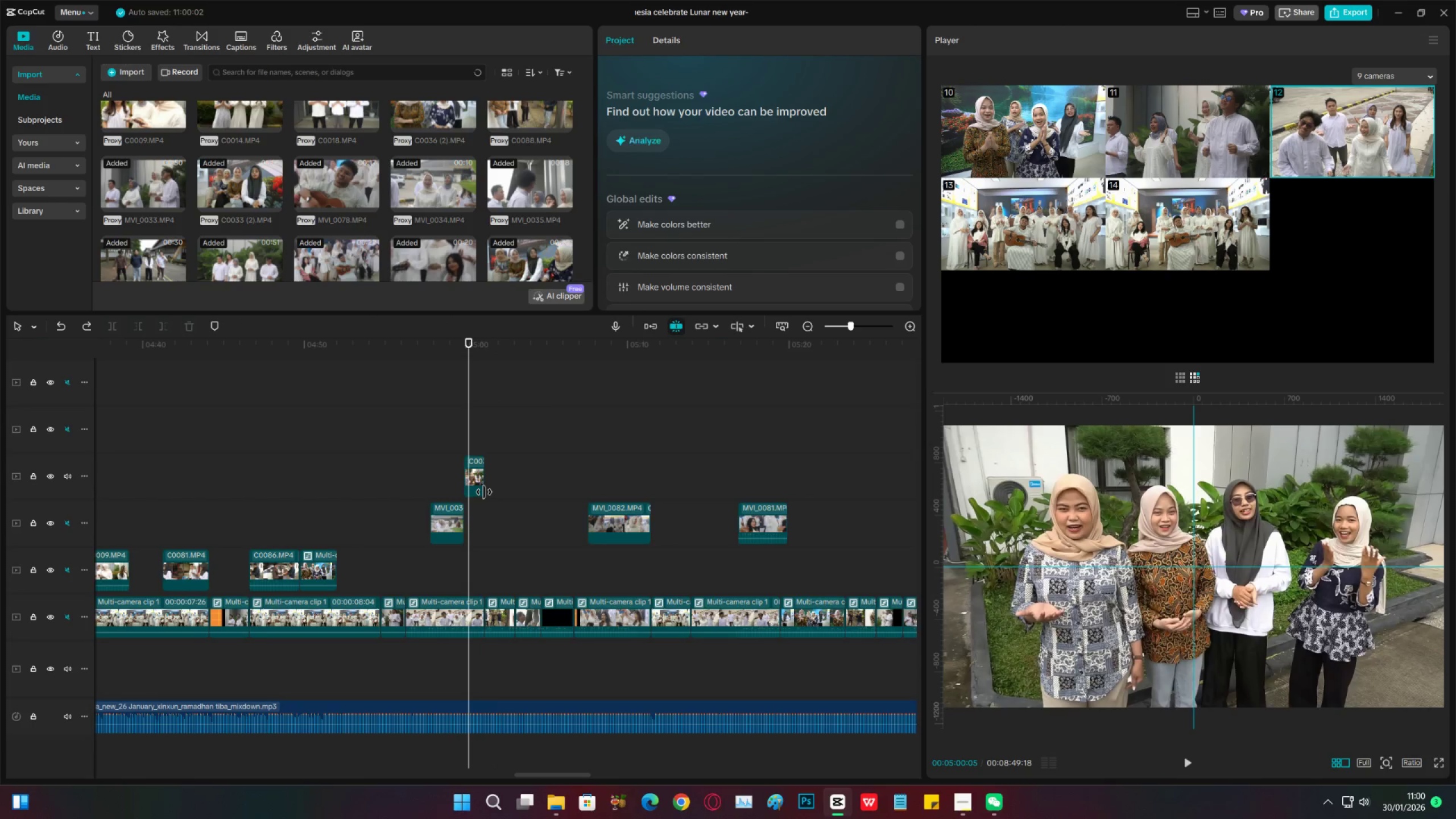 
key(Control+Z)
 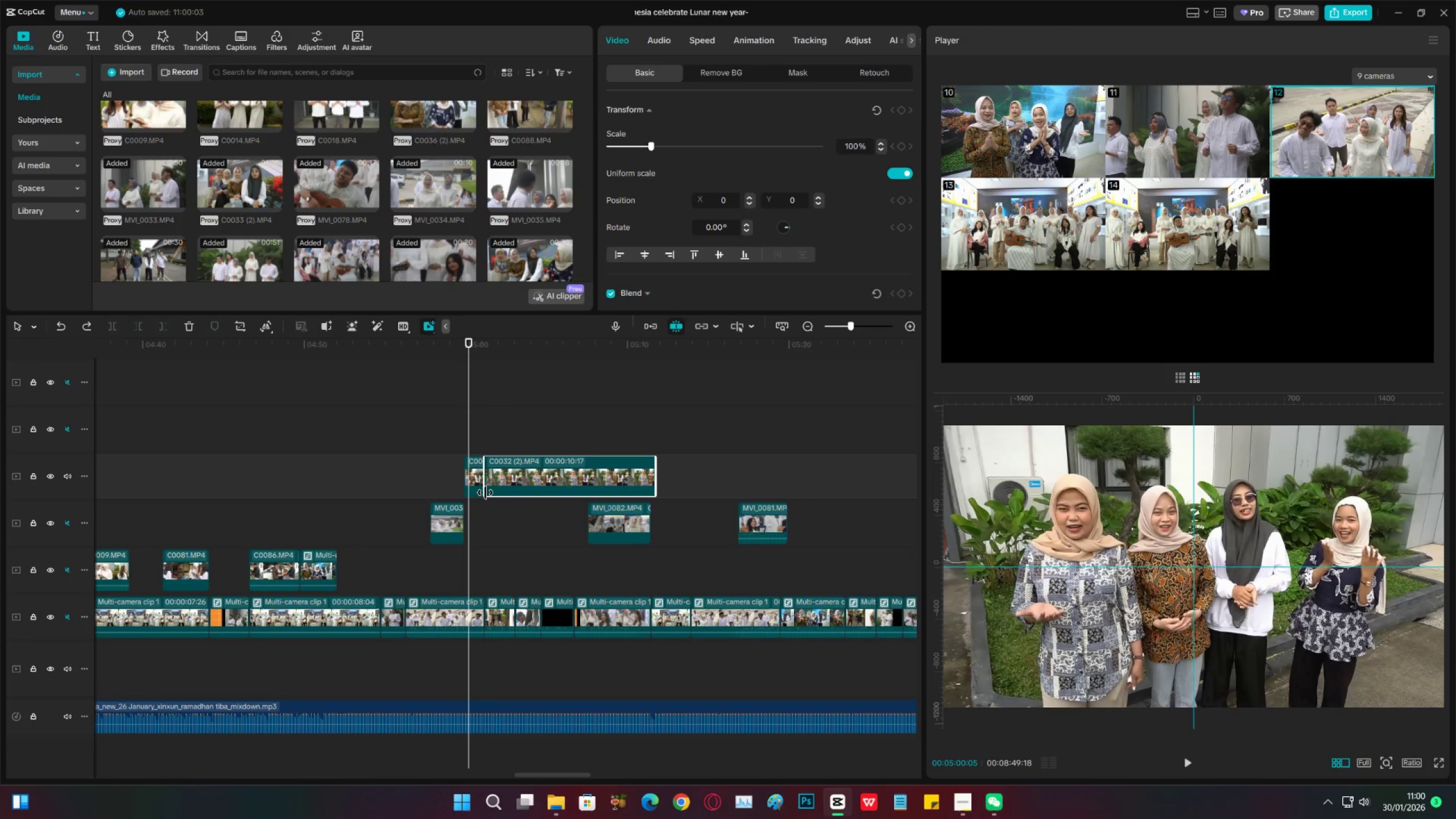 
key(Control+Z)
 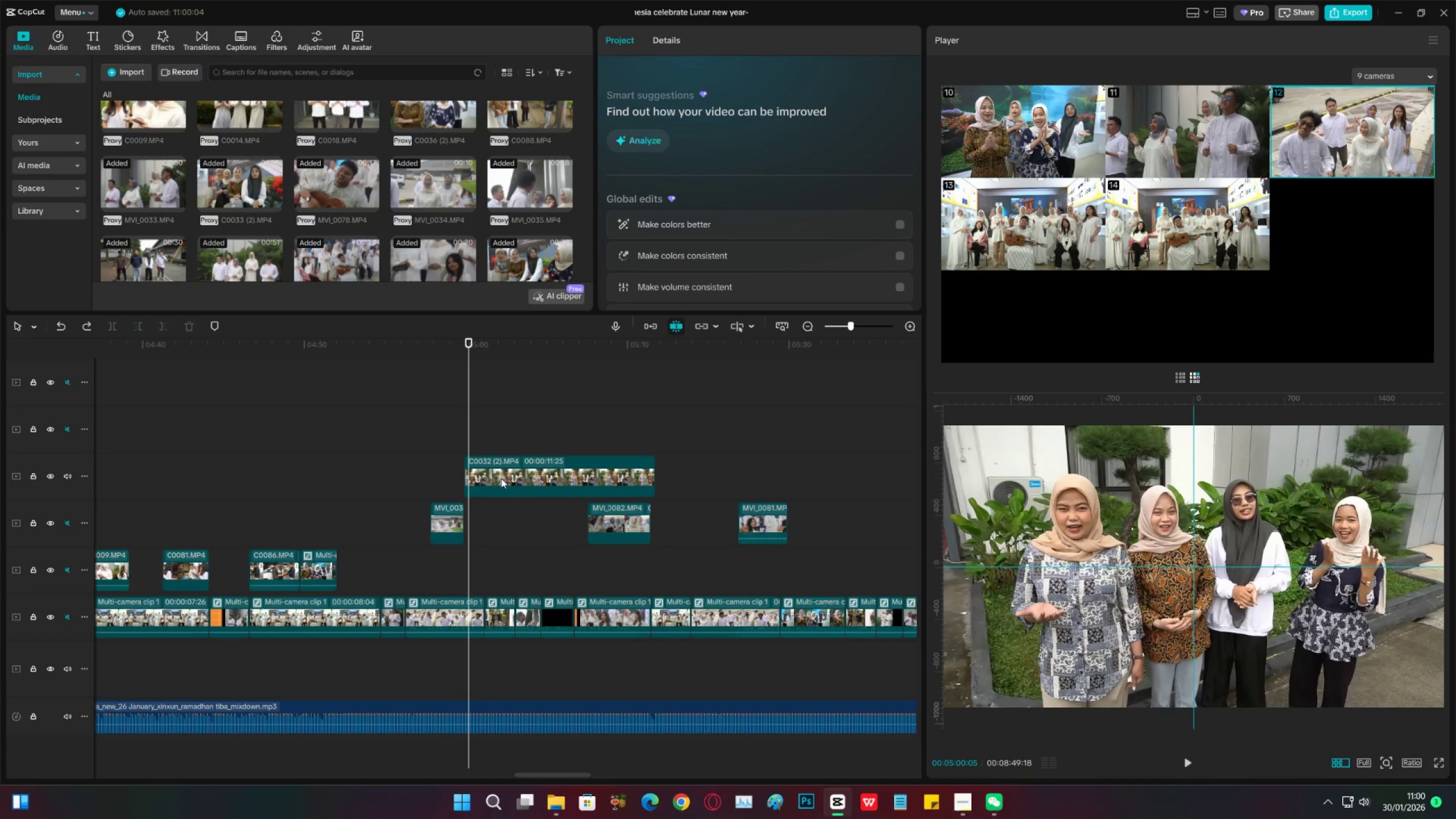 
key(Space)
 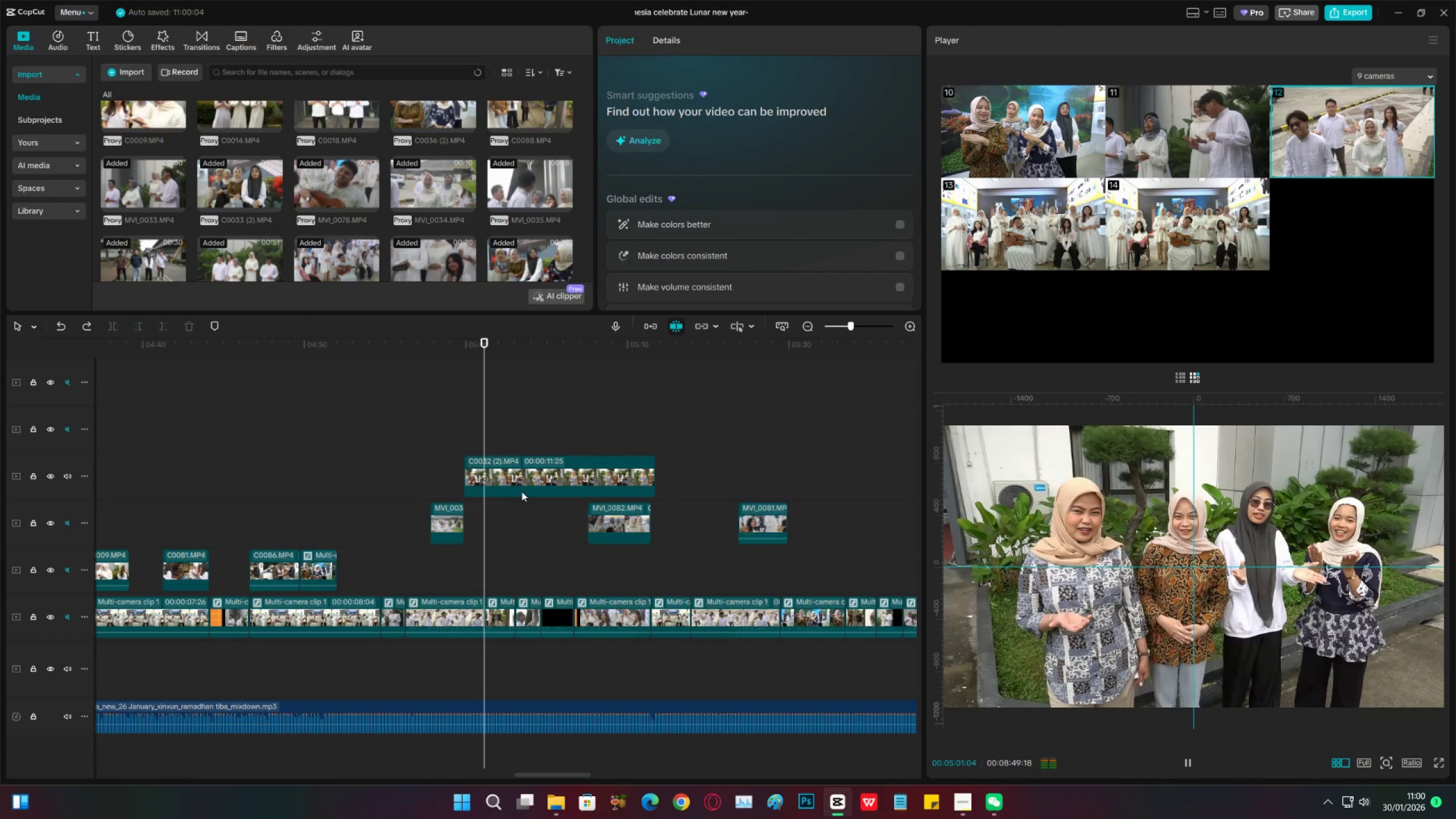 
key(Space)
 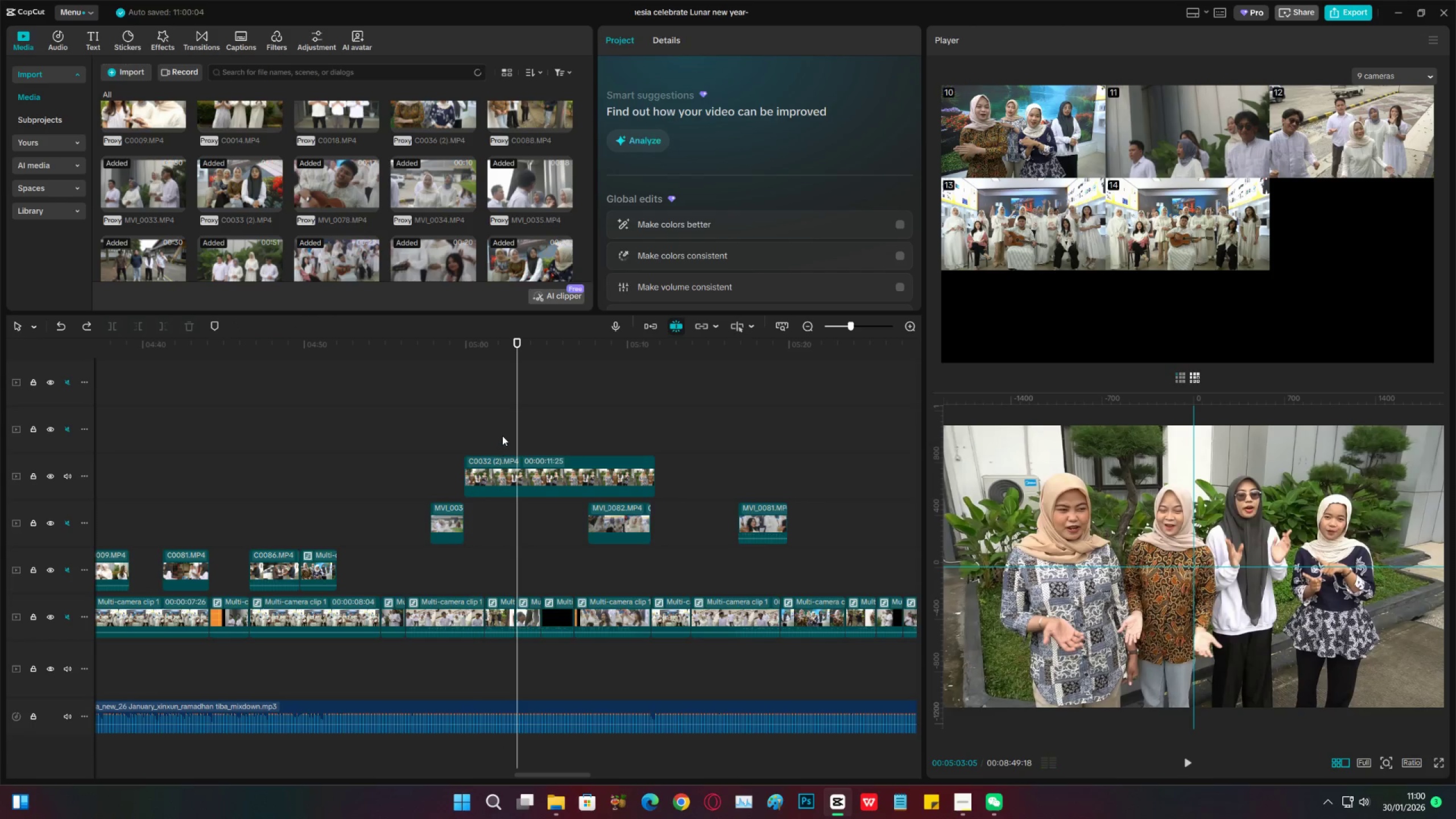 
left_click([502, 436])
 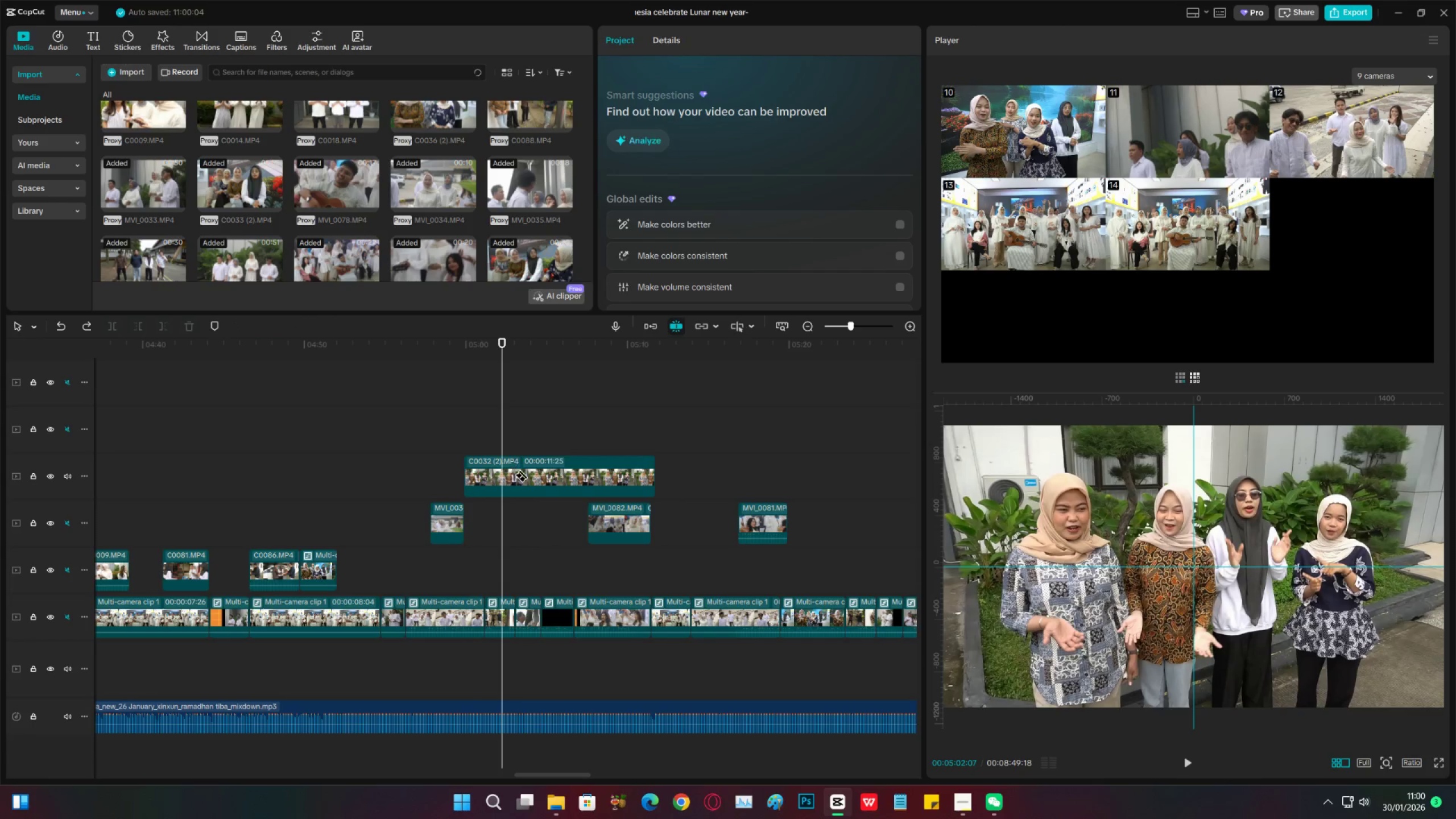 
key(C)
 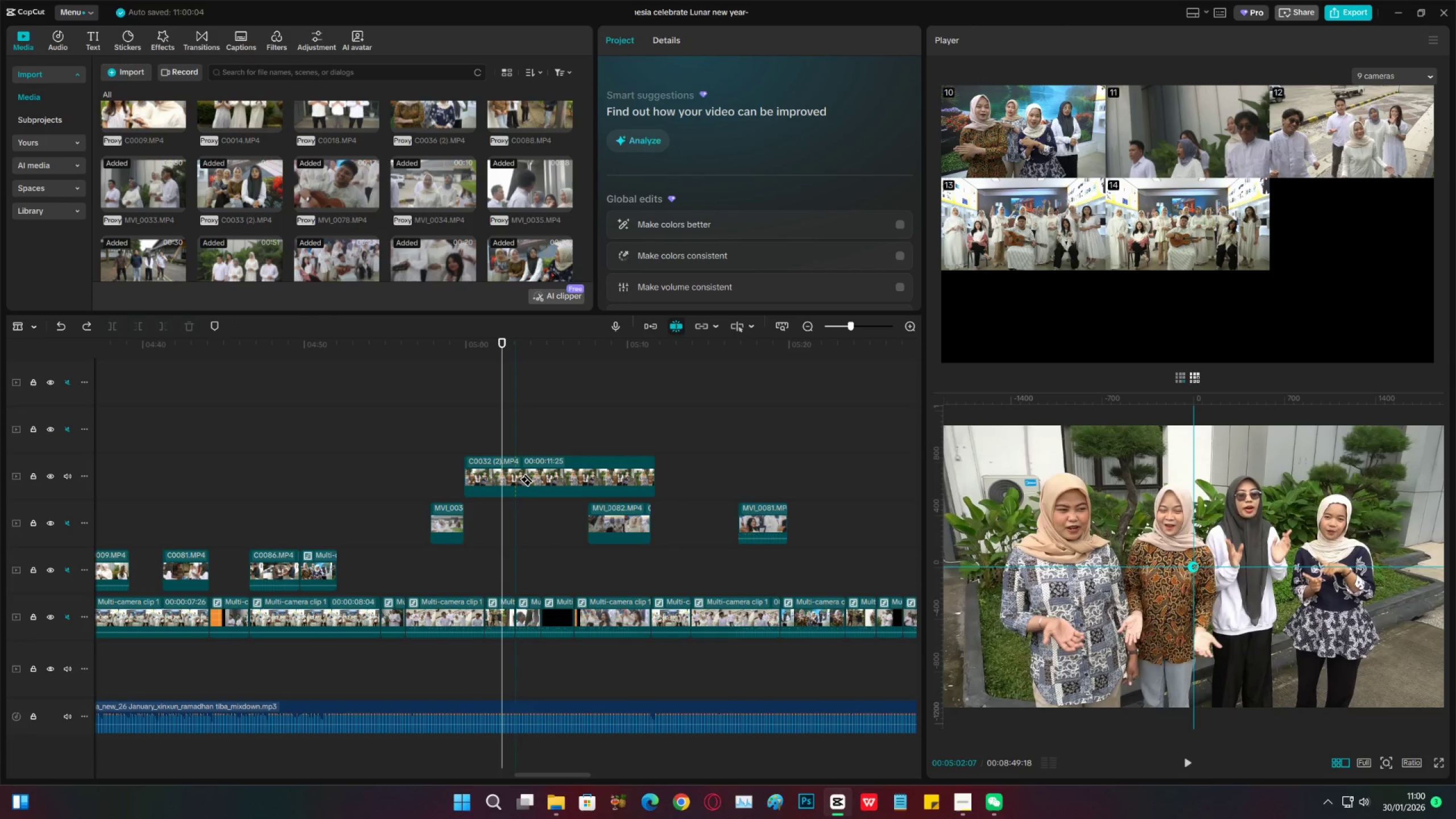 
left_click([519, 478])
 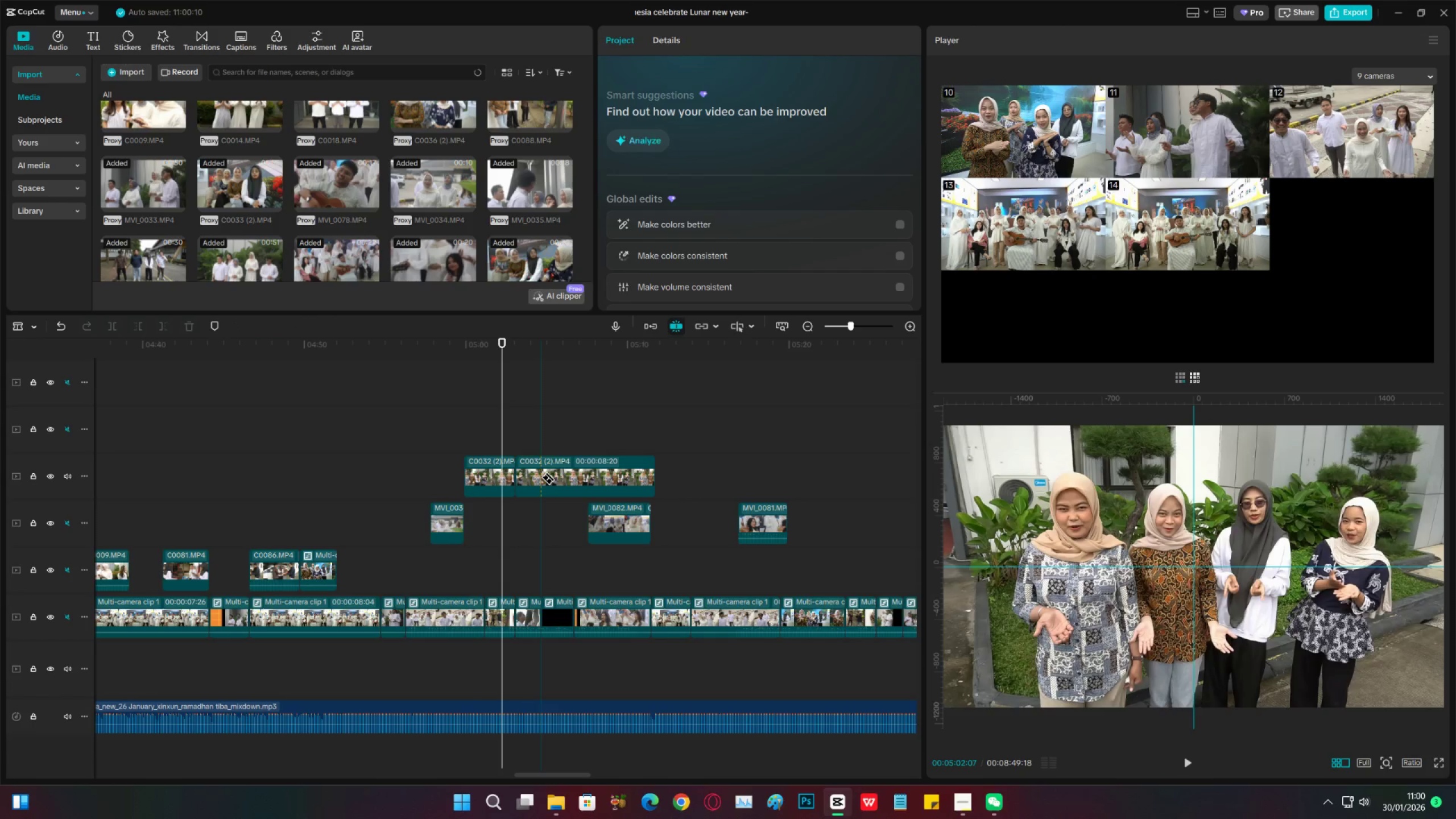 
left_click([541, 477])
 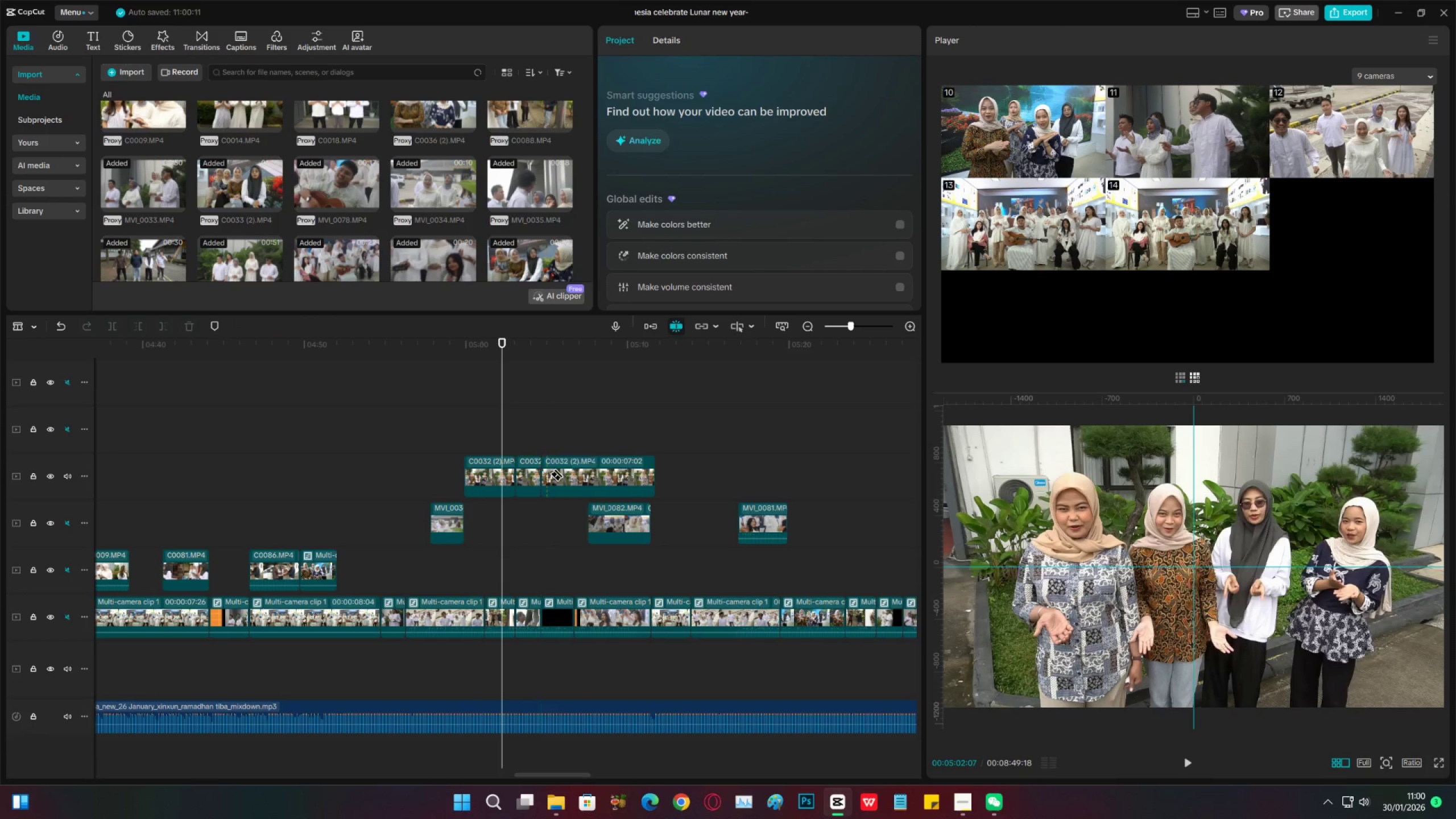 
key(V)
 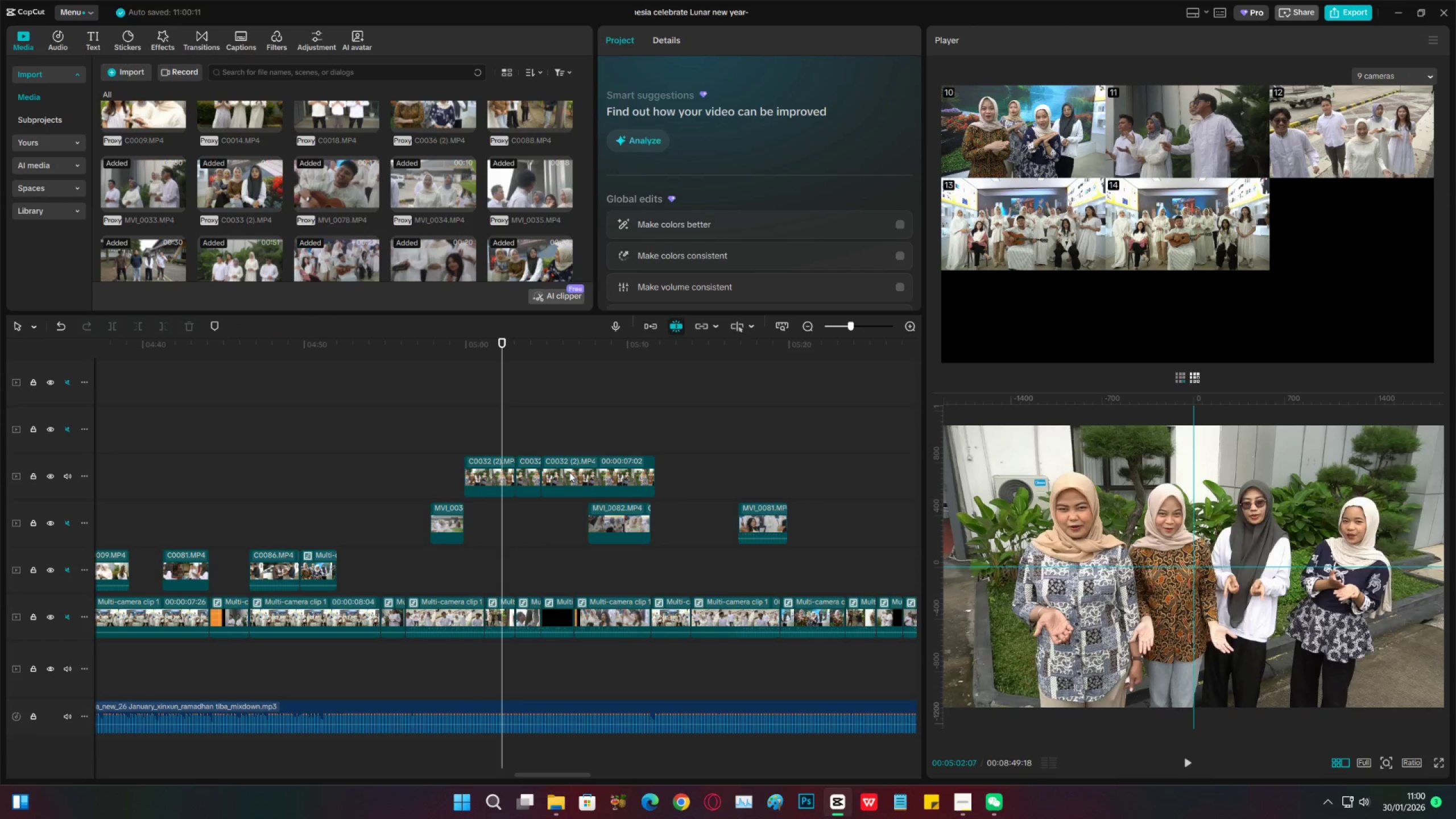 
left_click([569, 472])
 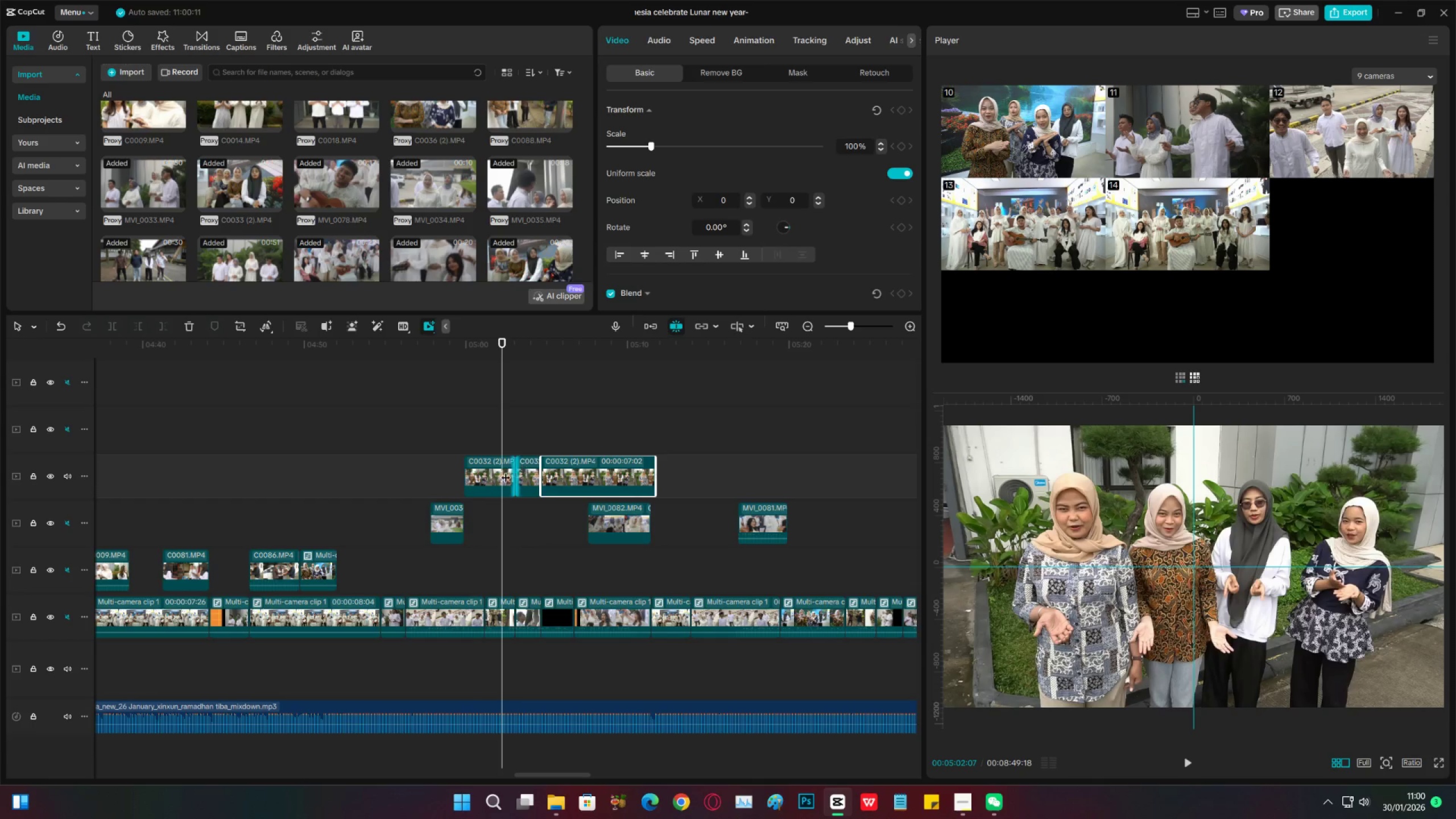 
key(X)
 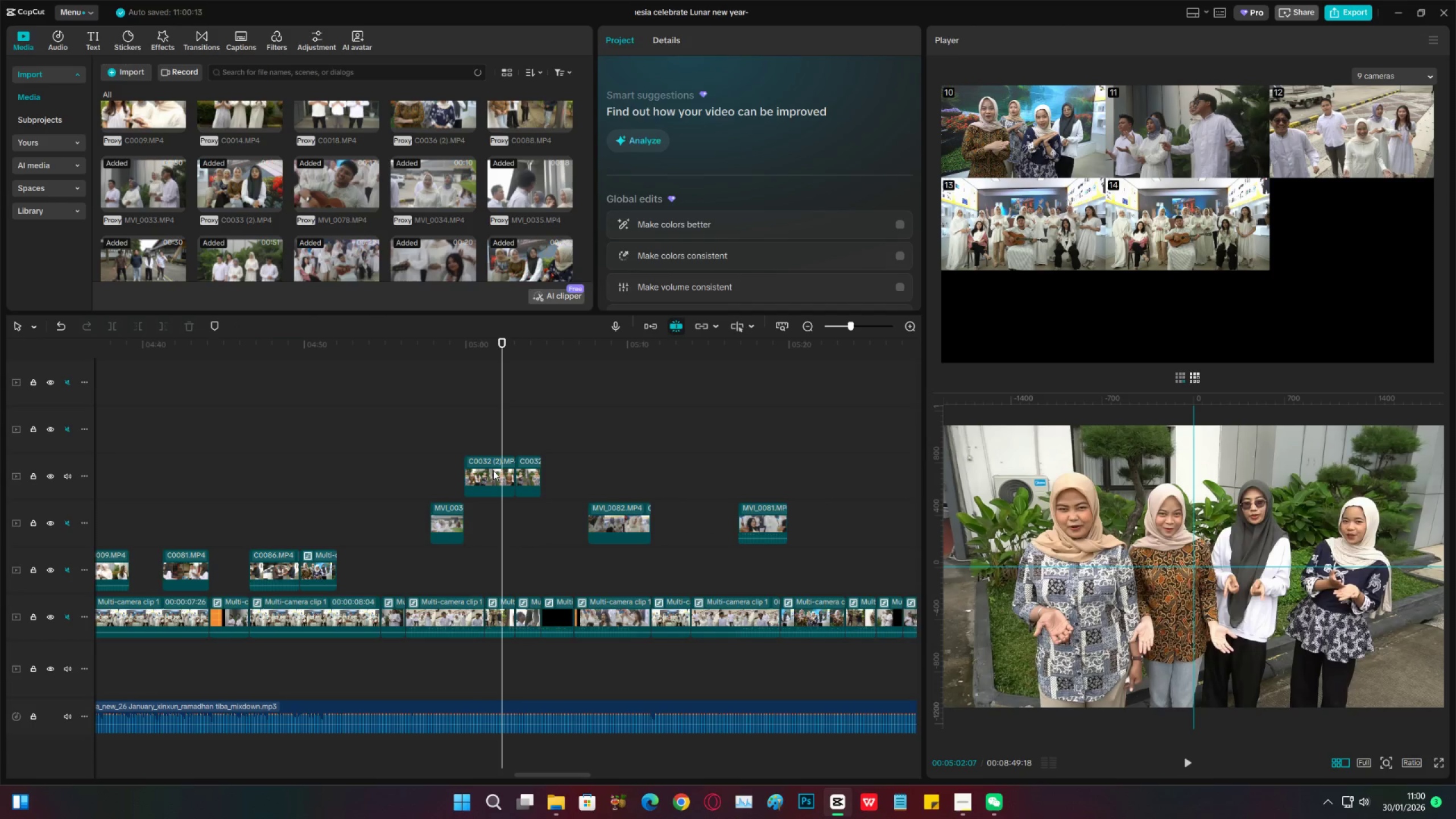 
left_click([493, 470])
 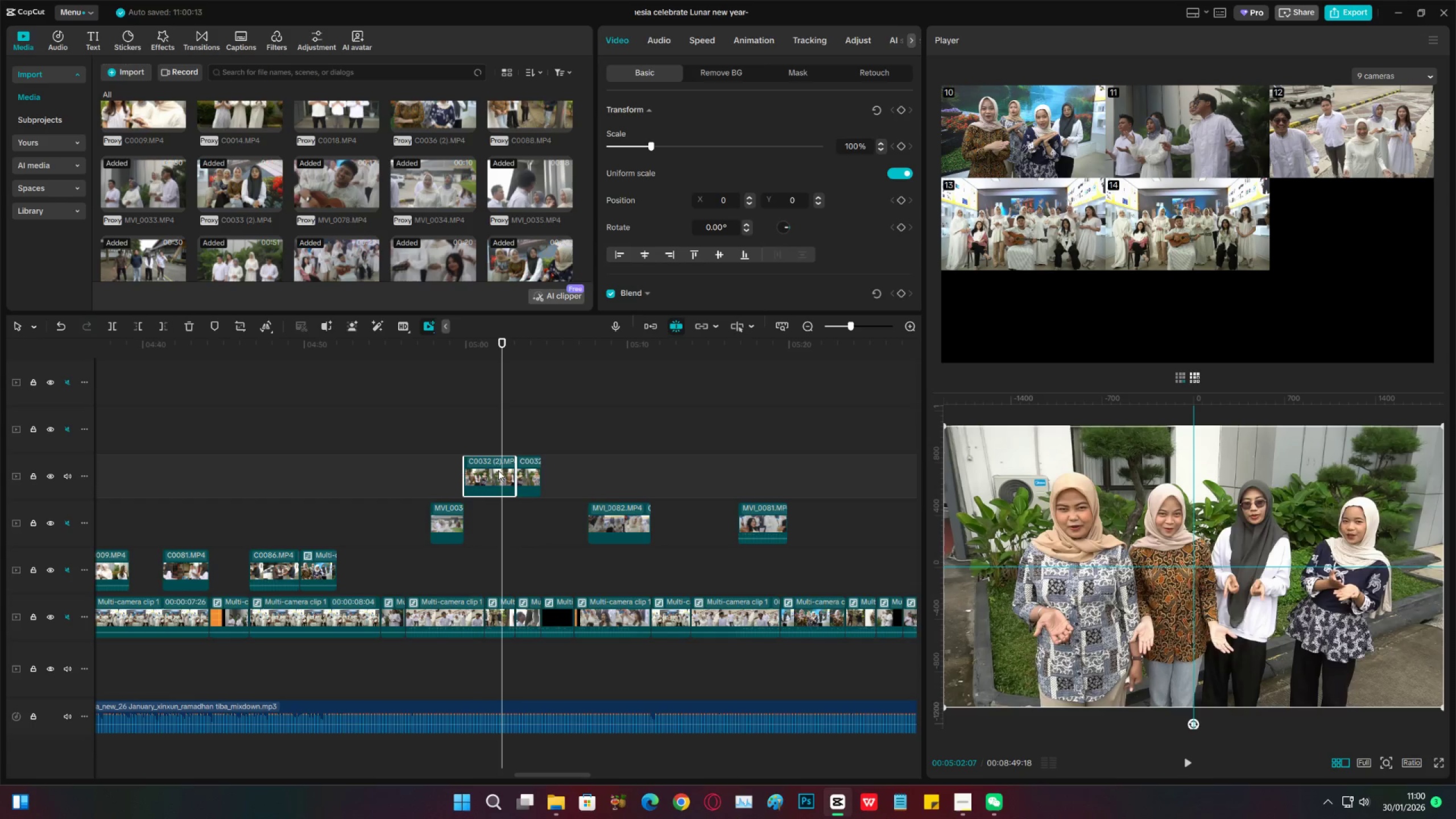 
key(X)
 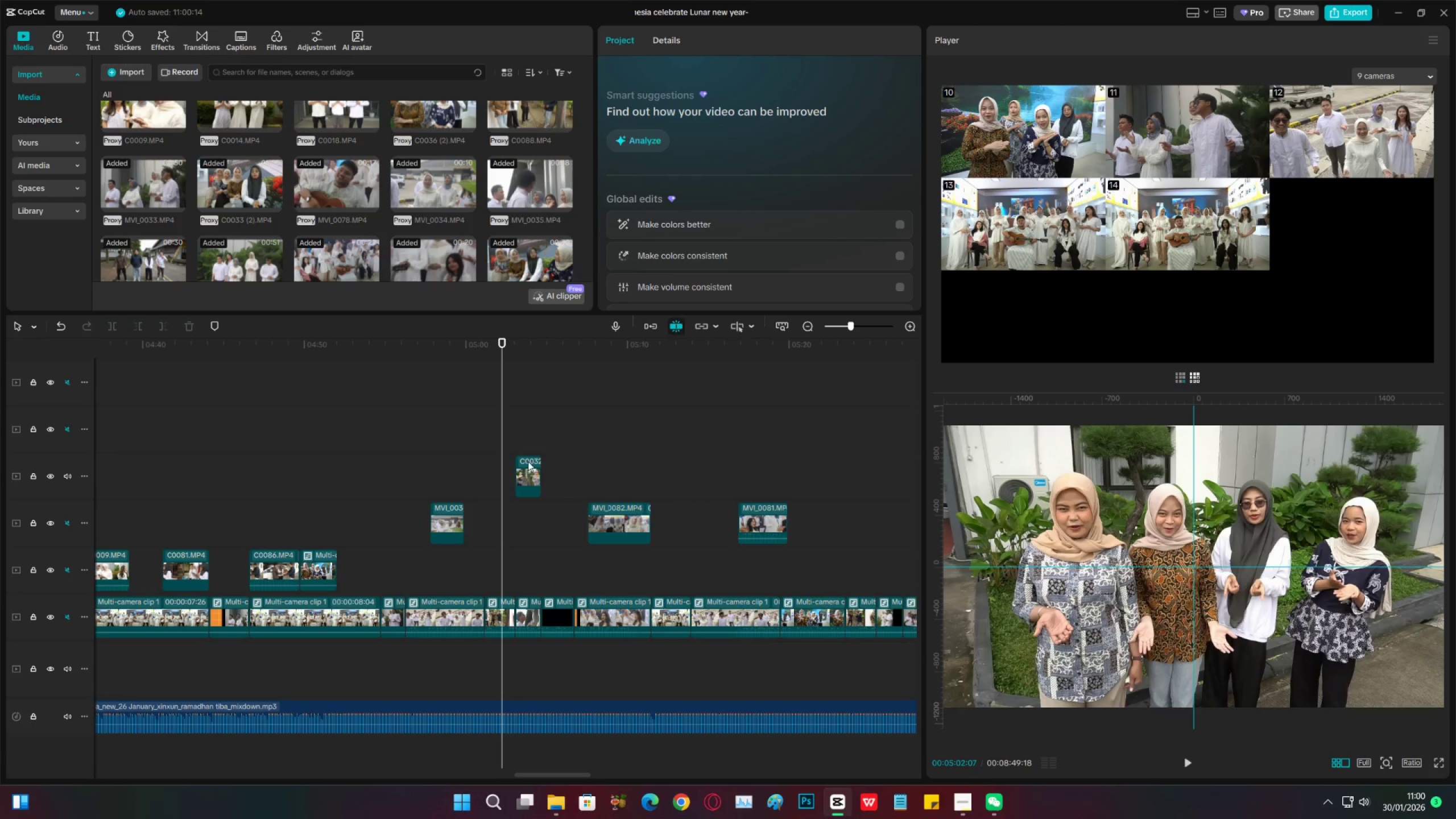 
key(Space)
 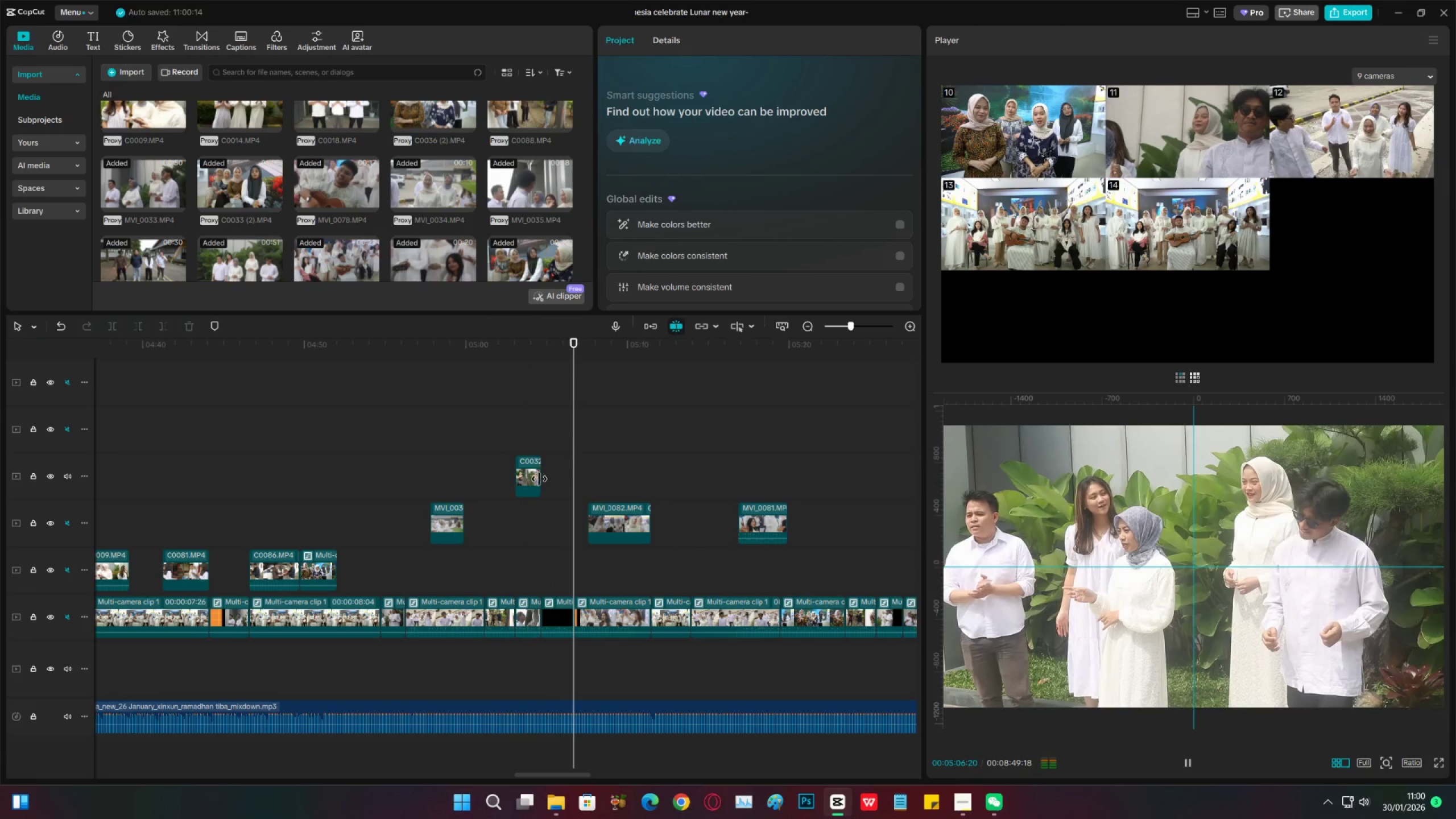 
wait(7.87)
 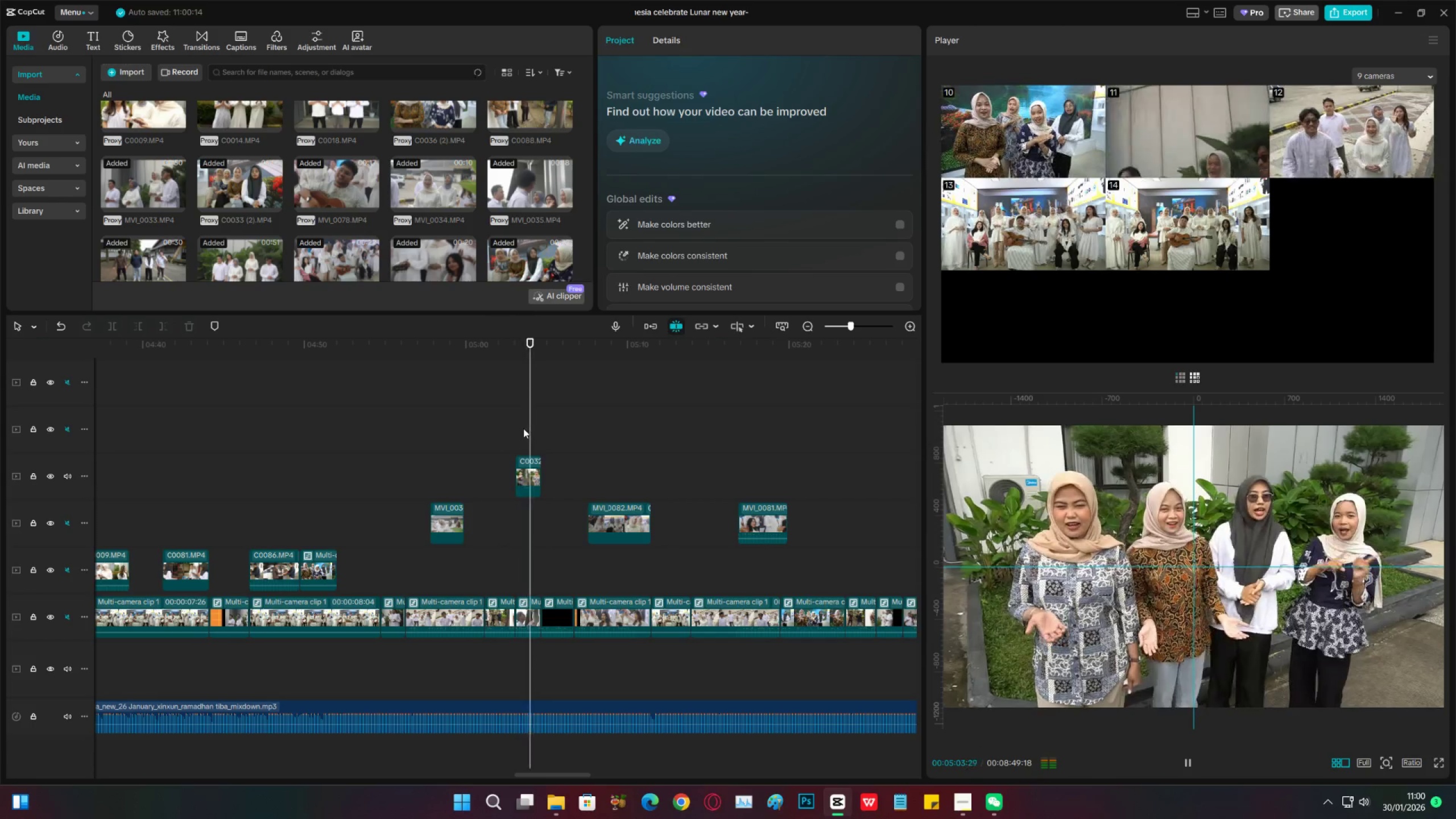 
left_click([572, 496])
 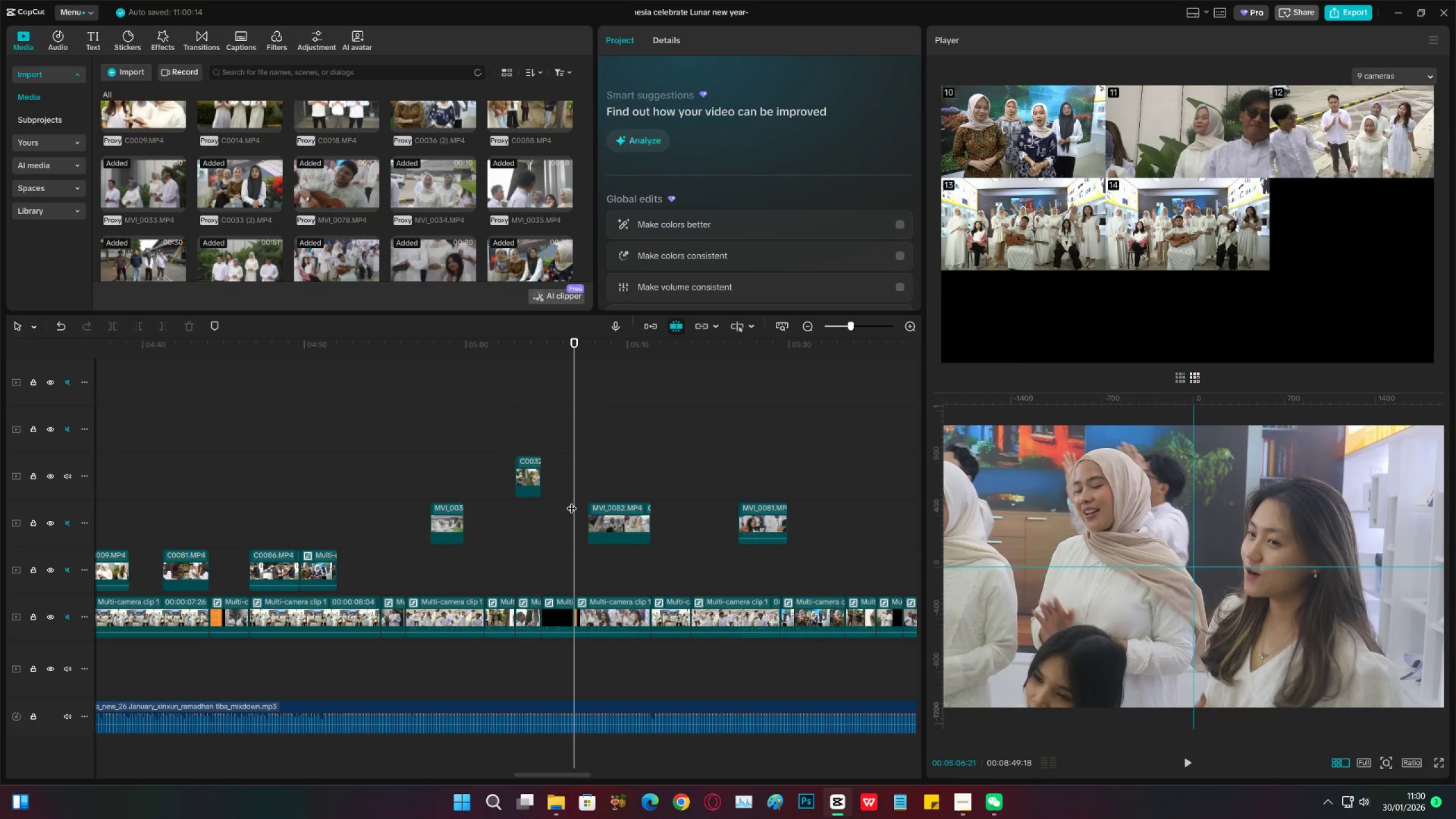 
key(Space)
 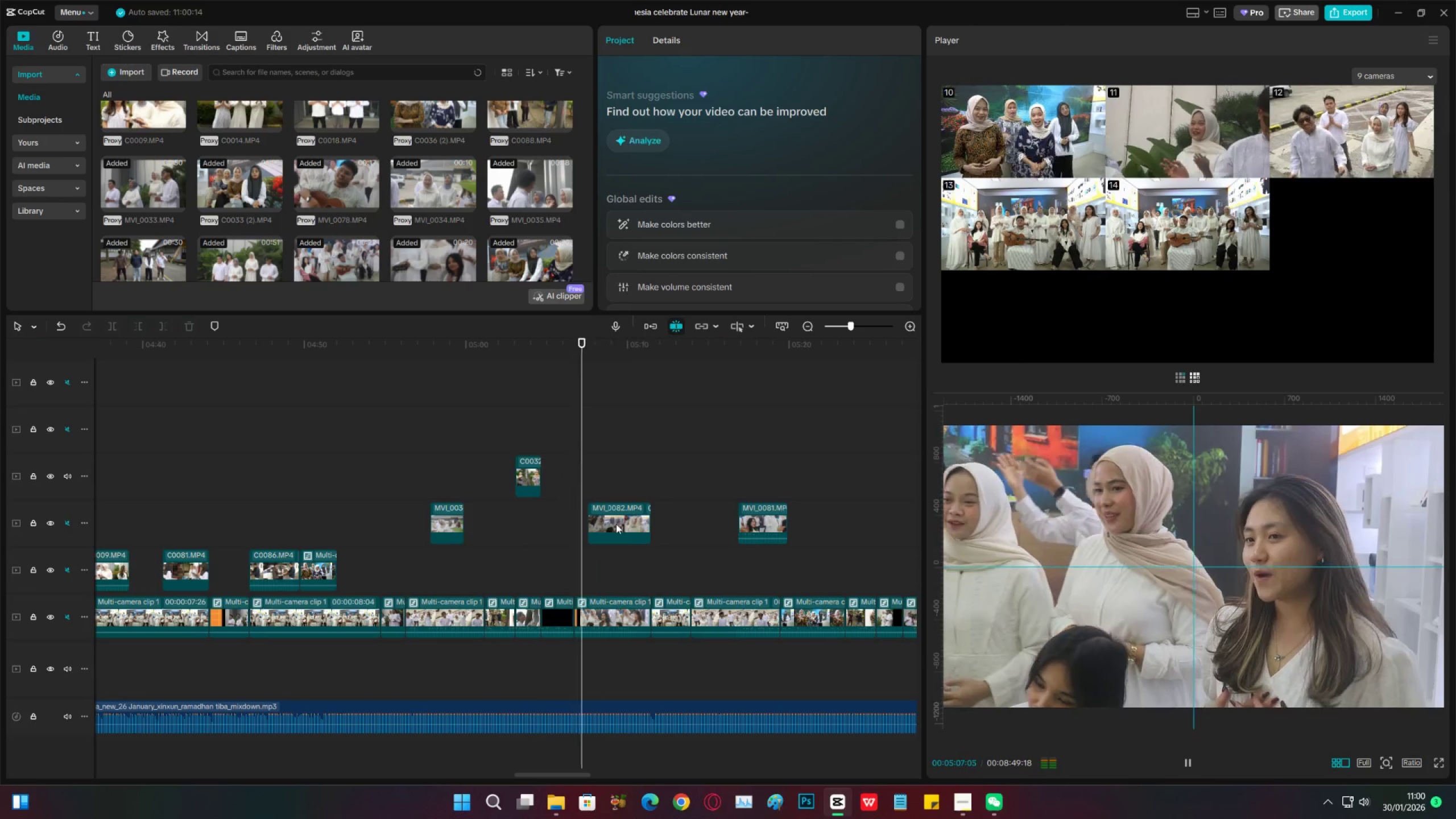 
key(Space)
 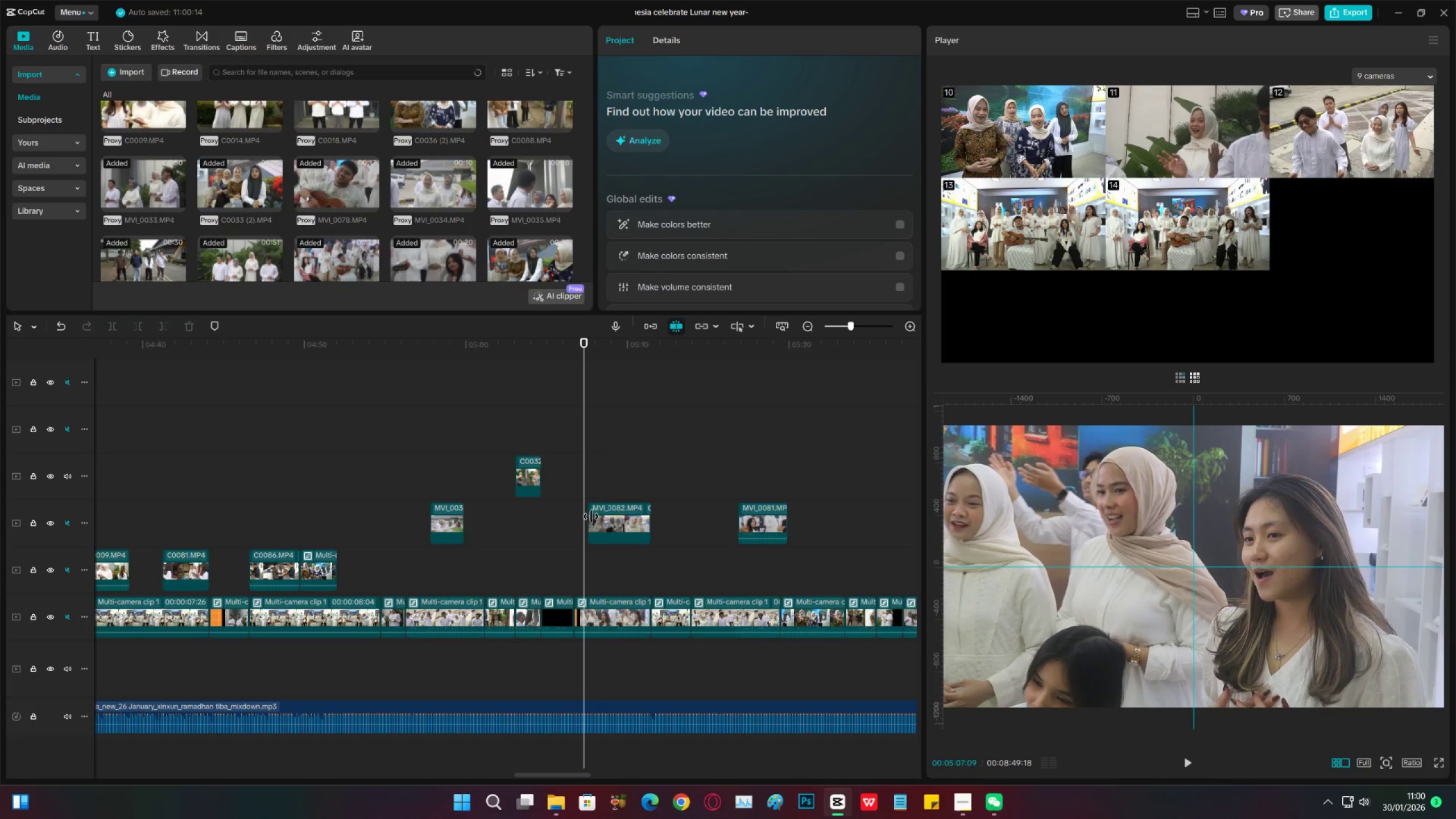 
left_click_drag(start_coordinate=[591, 516], to_coordinate=[605, 518])
 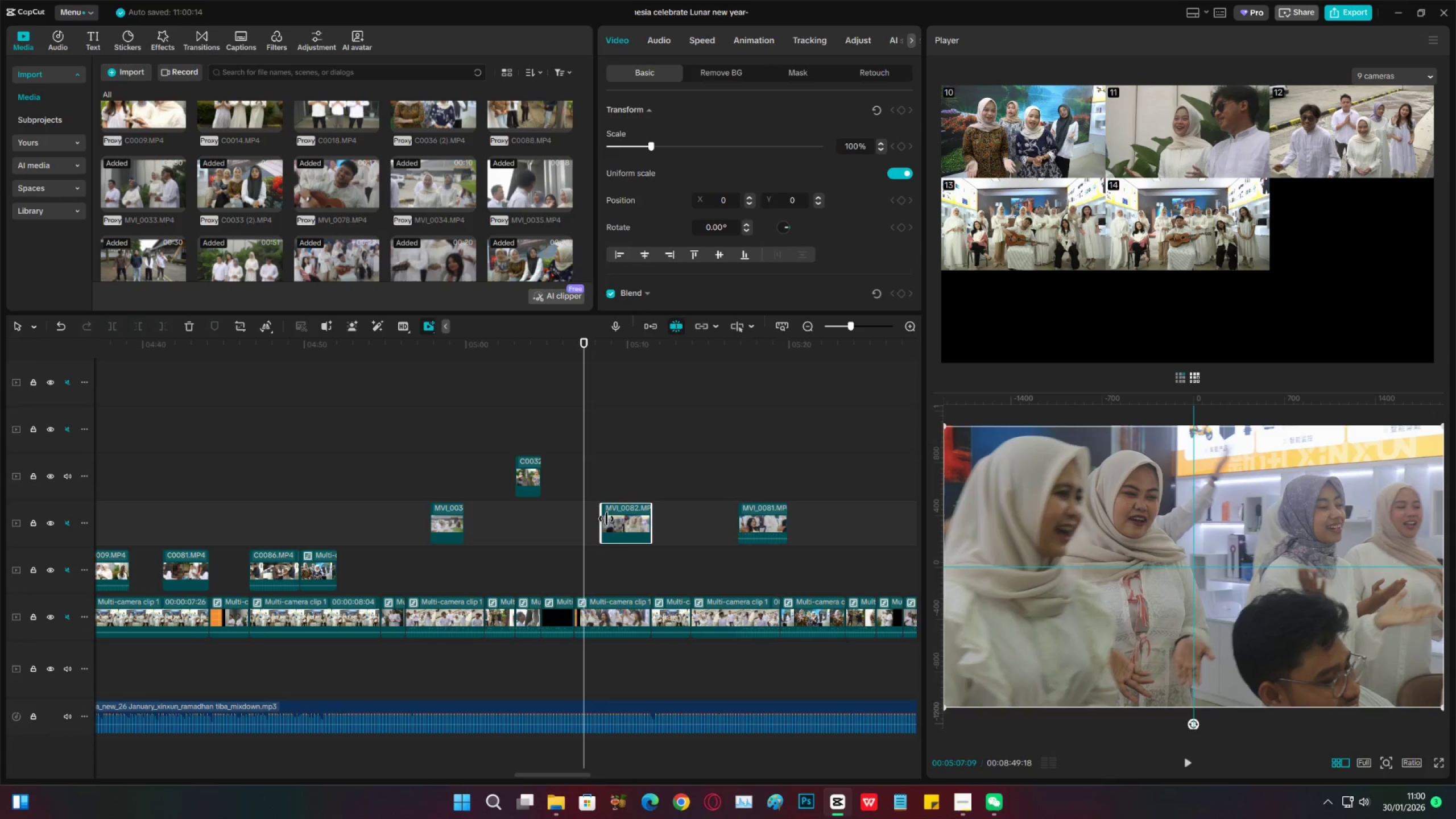 
key(Space)
 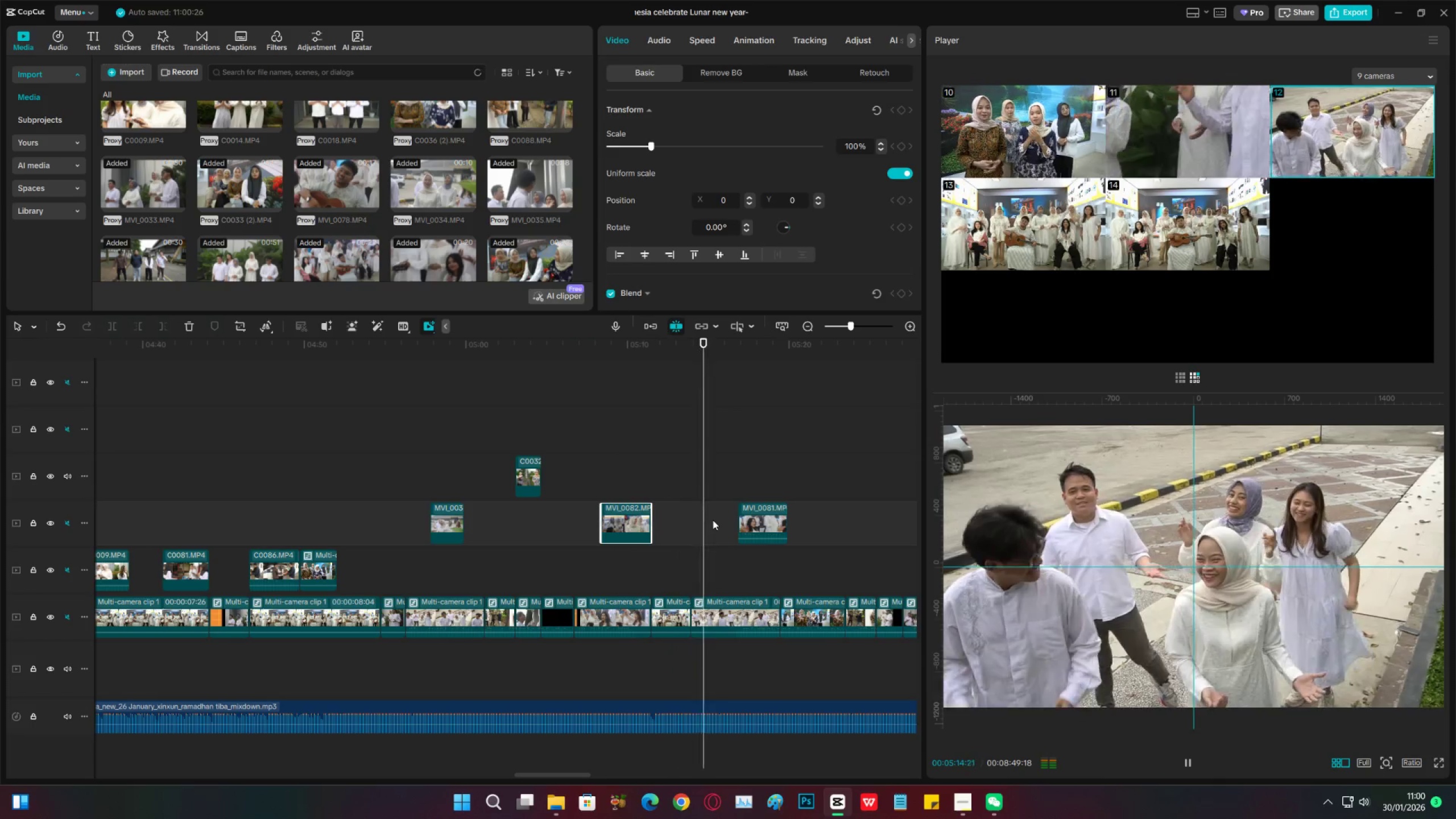 
wait(12.65)
 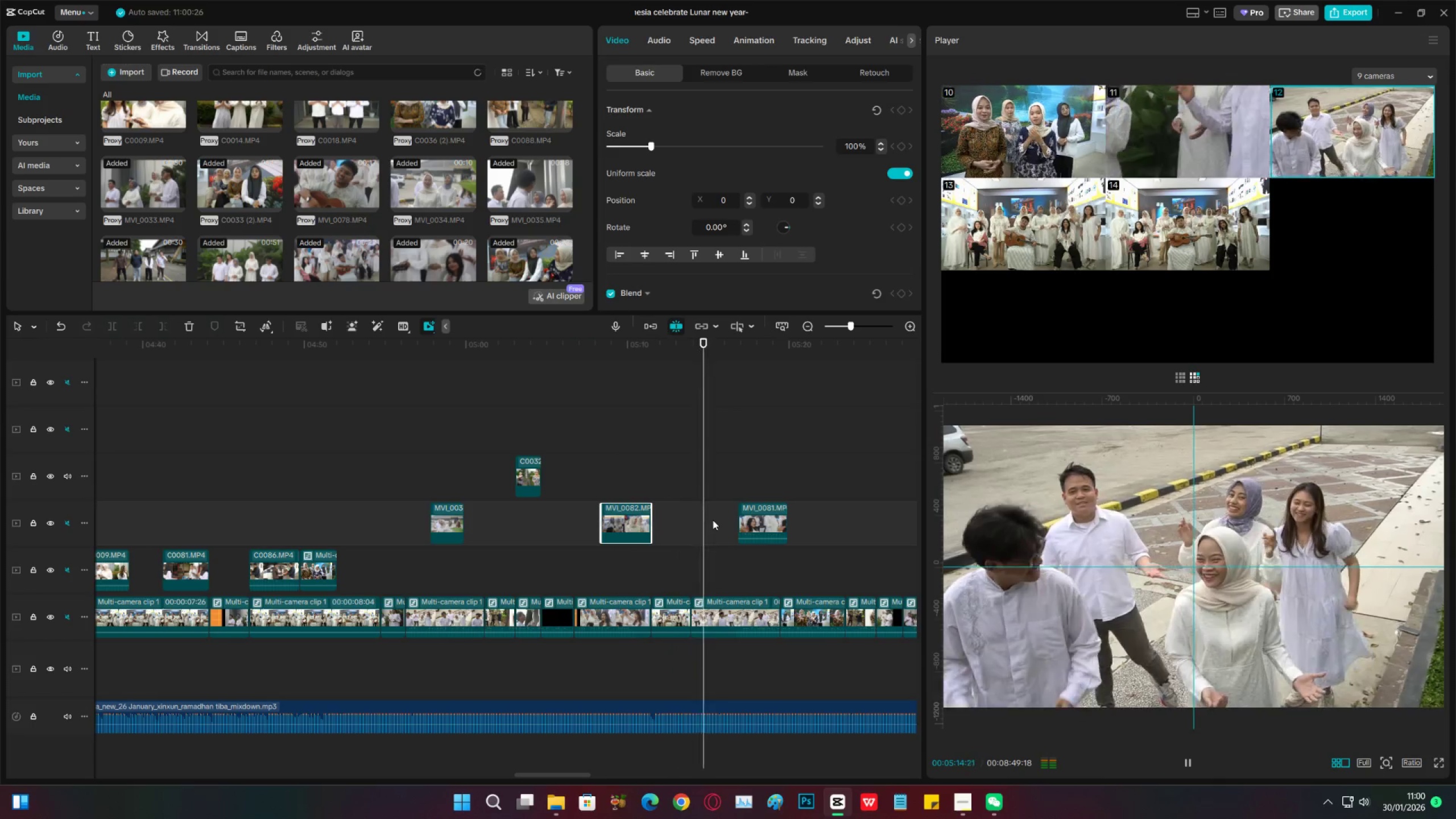 
key(Space)
 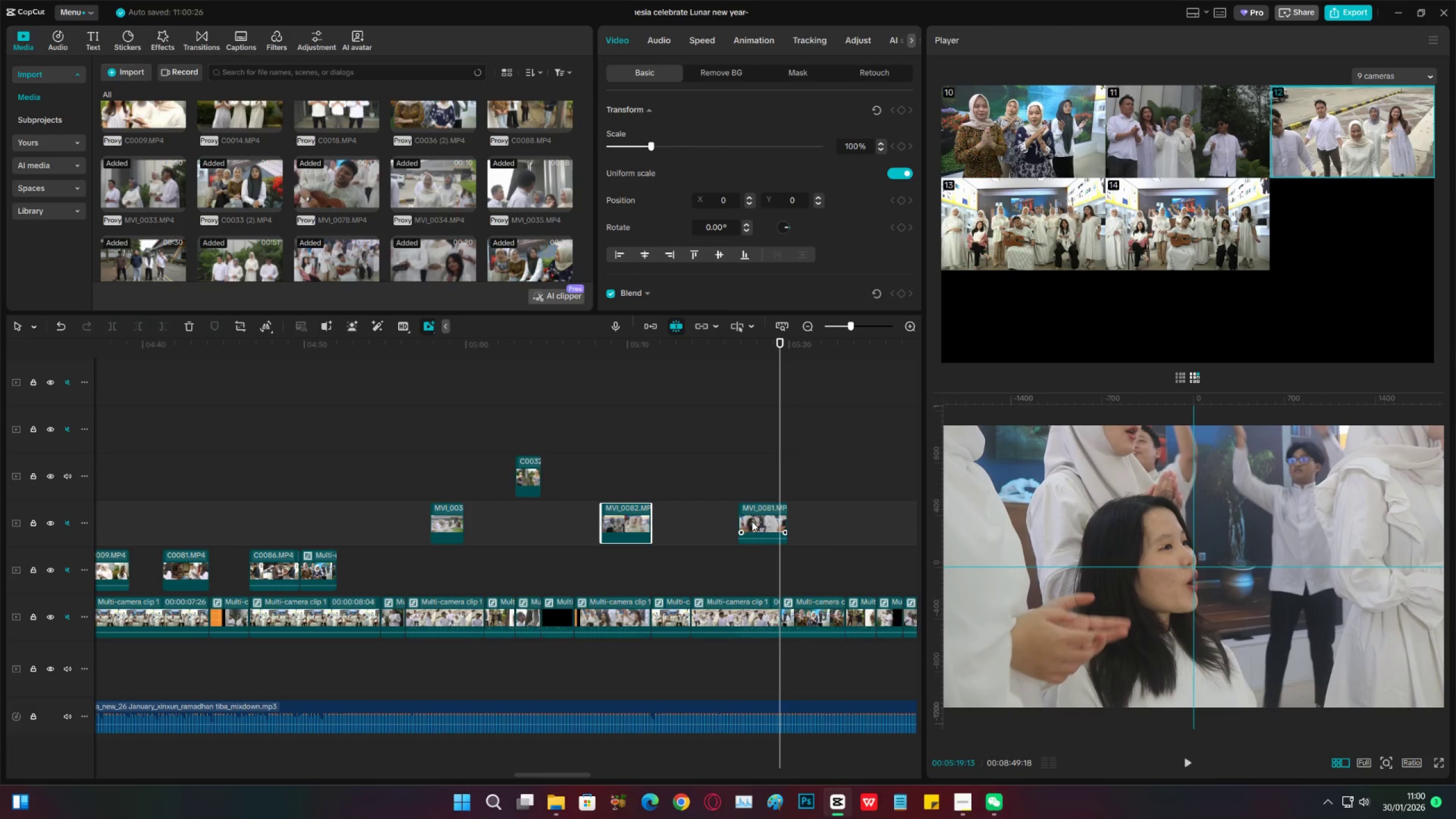 
key(Space)
 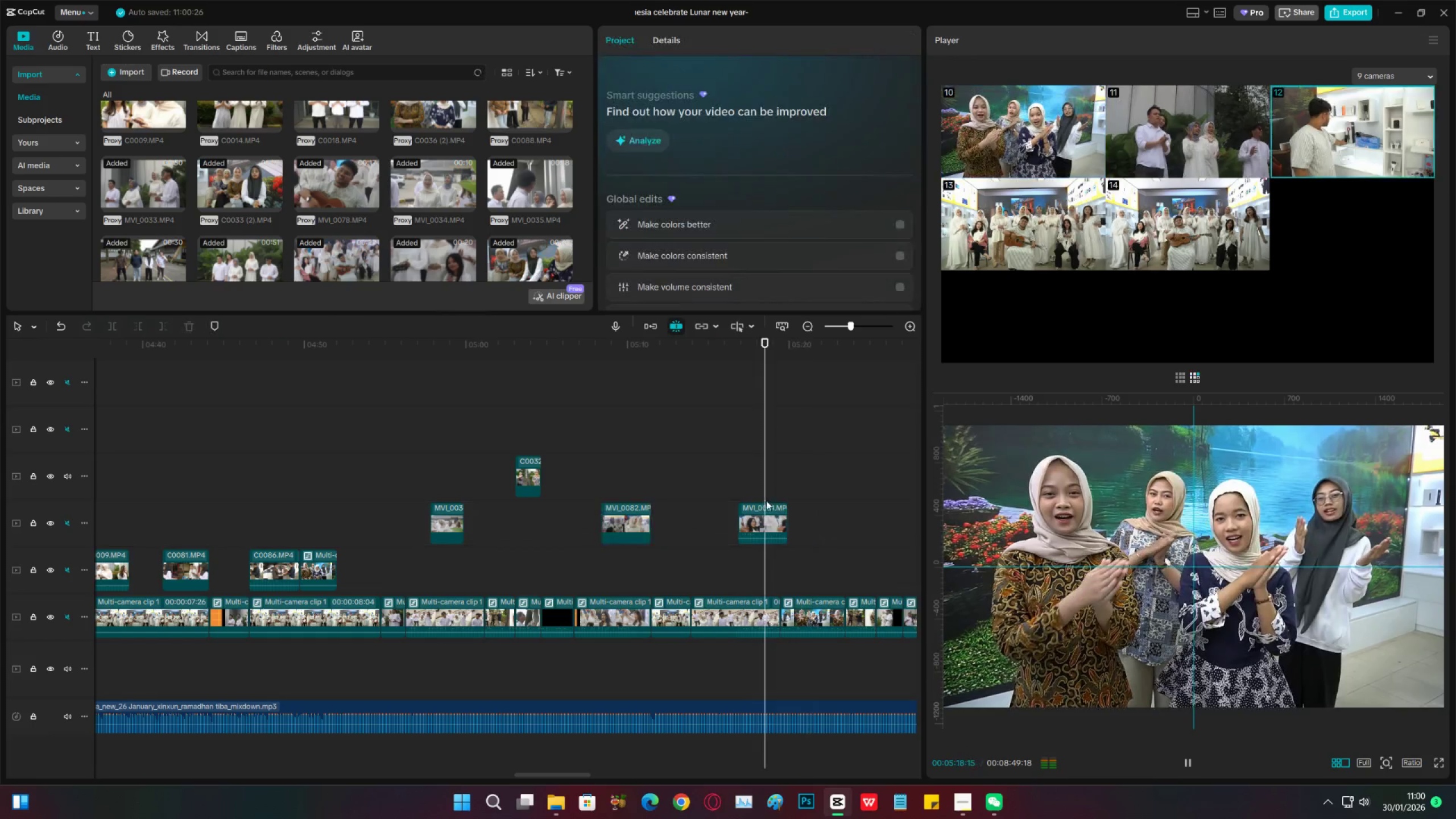 
double_click([779, 523])
 